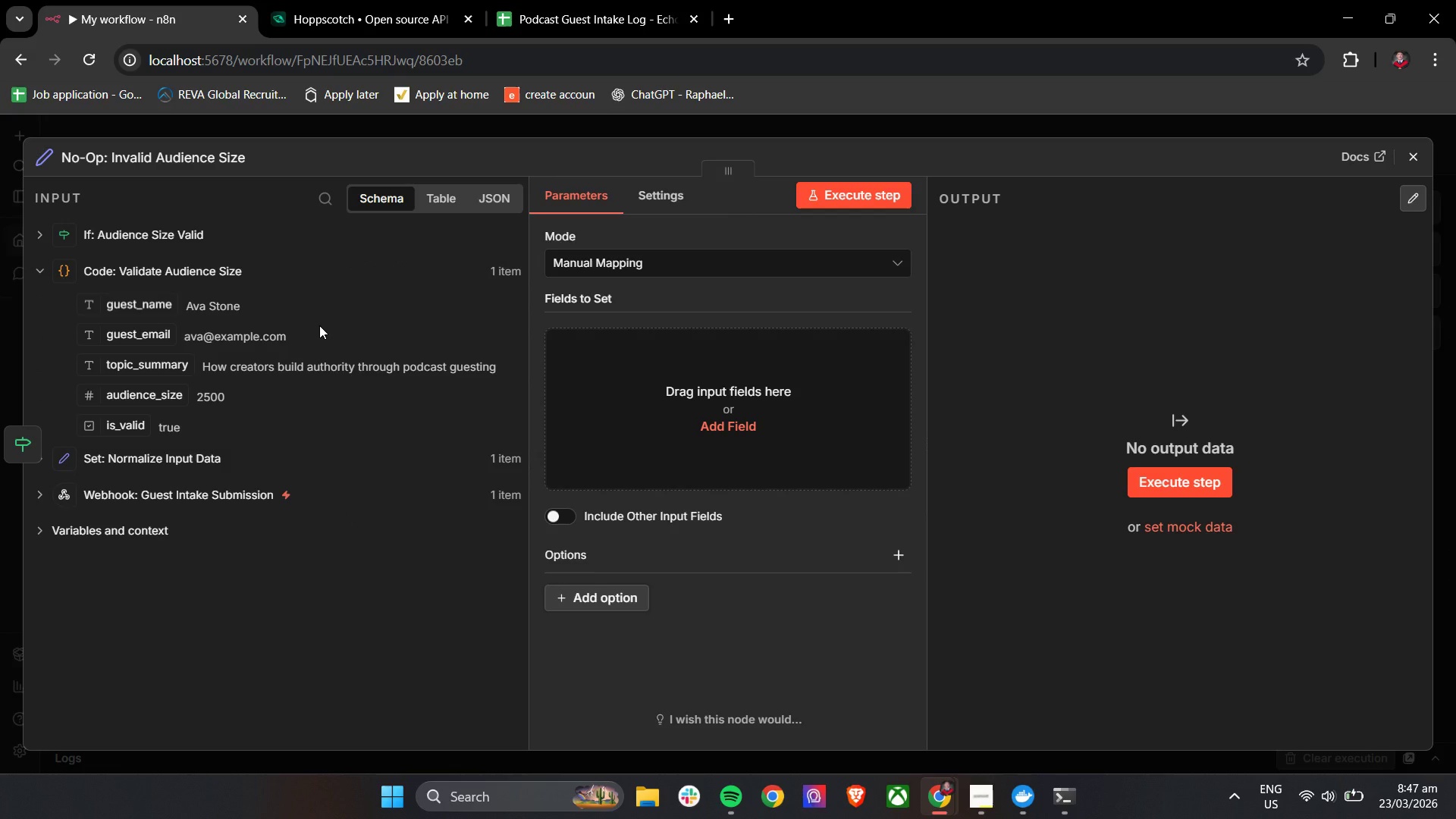 
left_click_drag(start_coordinate=[134, 427], to_coordinate=[679, 361])
 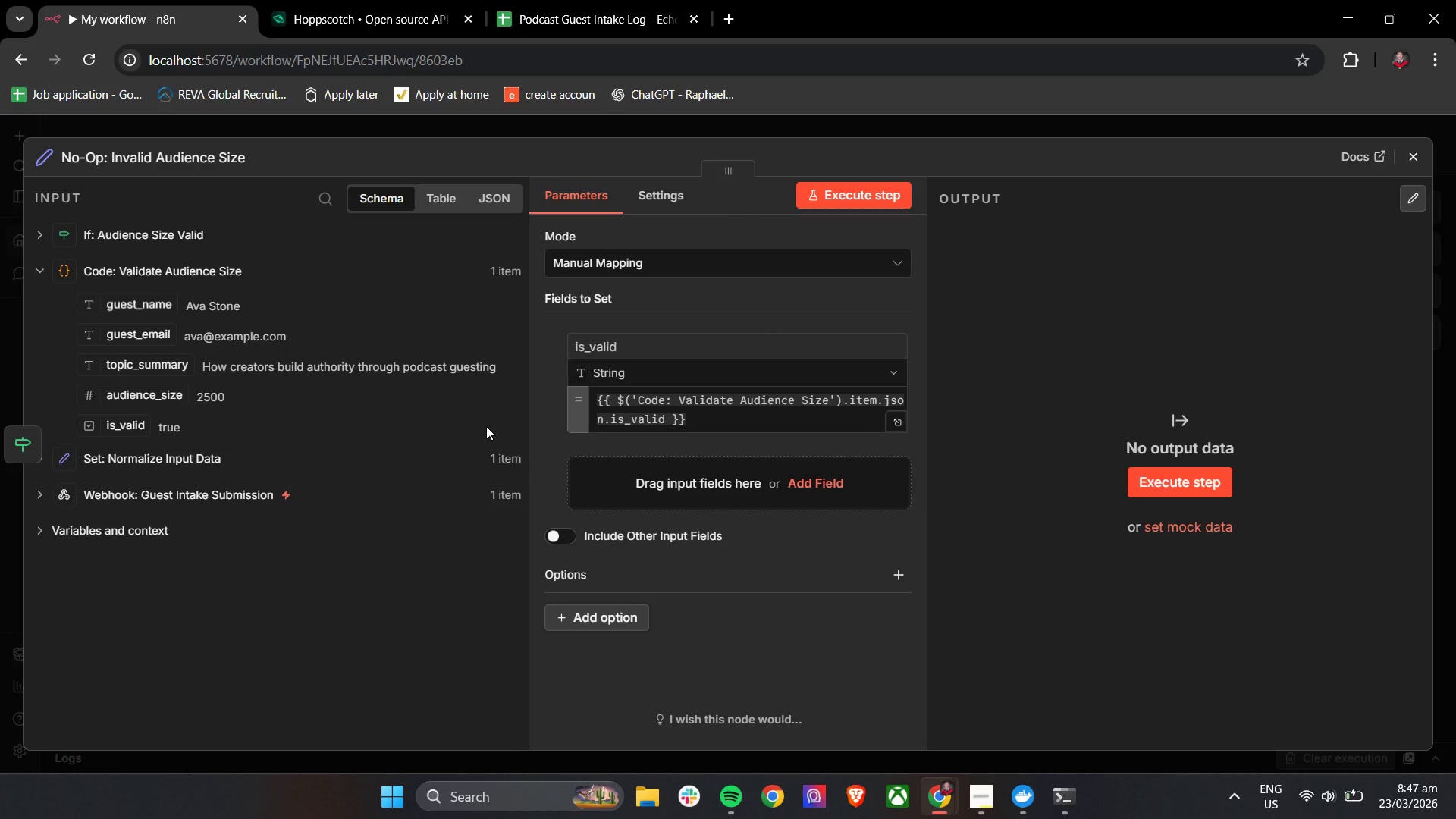 
wait(10.45)
 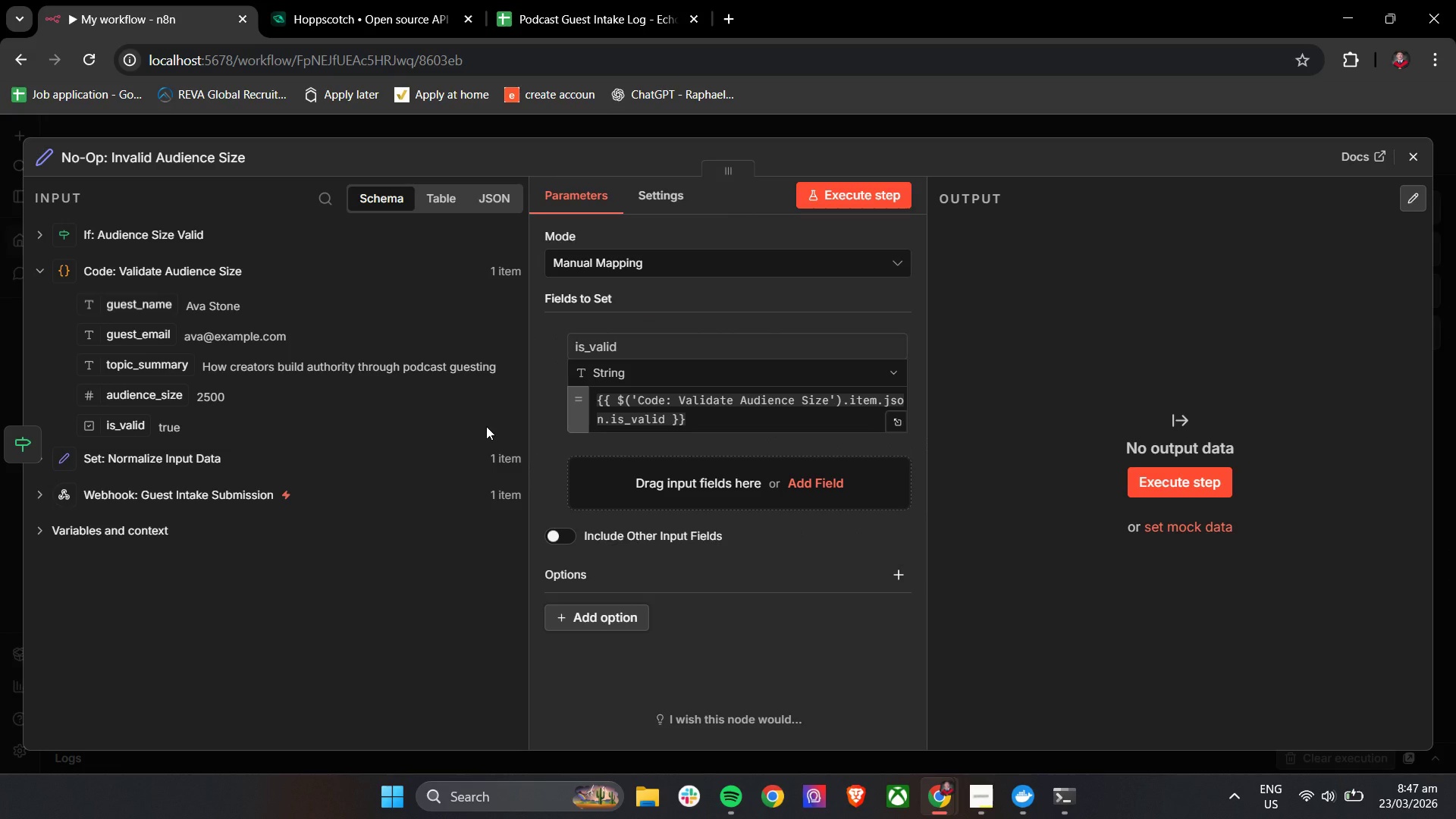 
left_click([160, 237])
 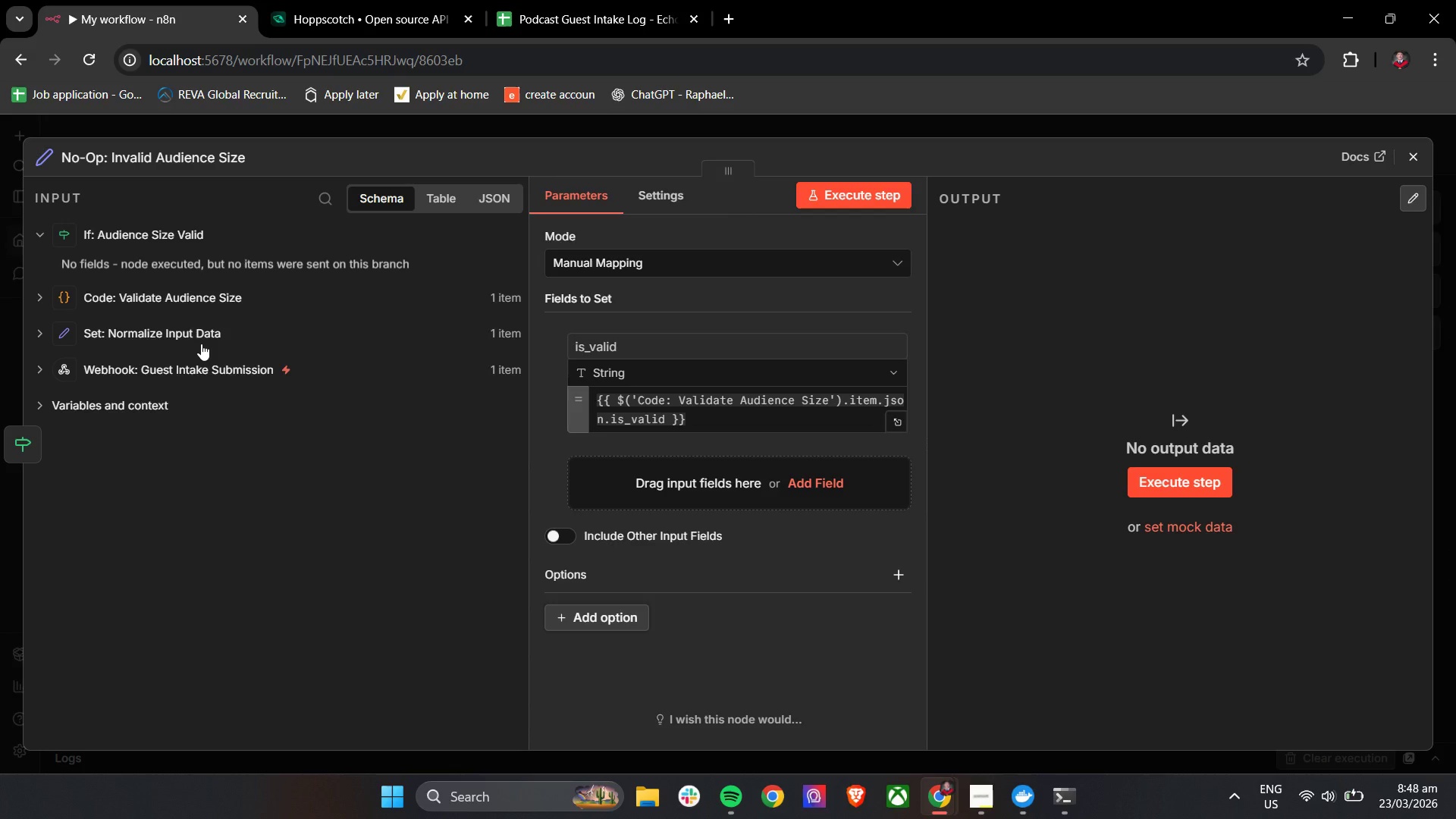 
wait(64.09)
 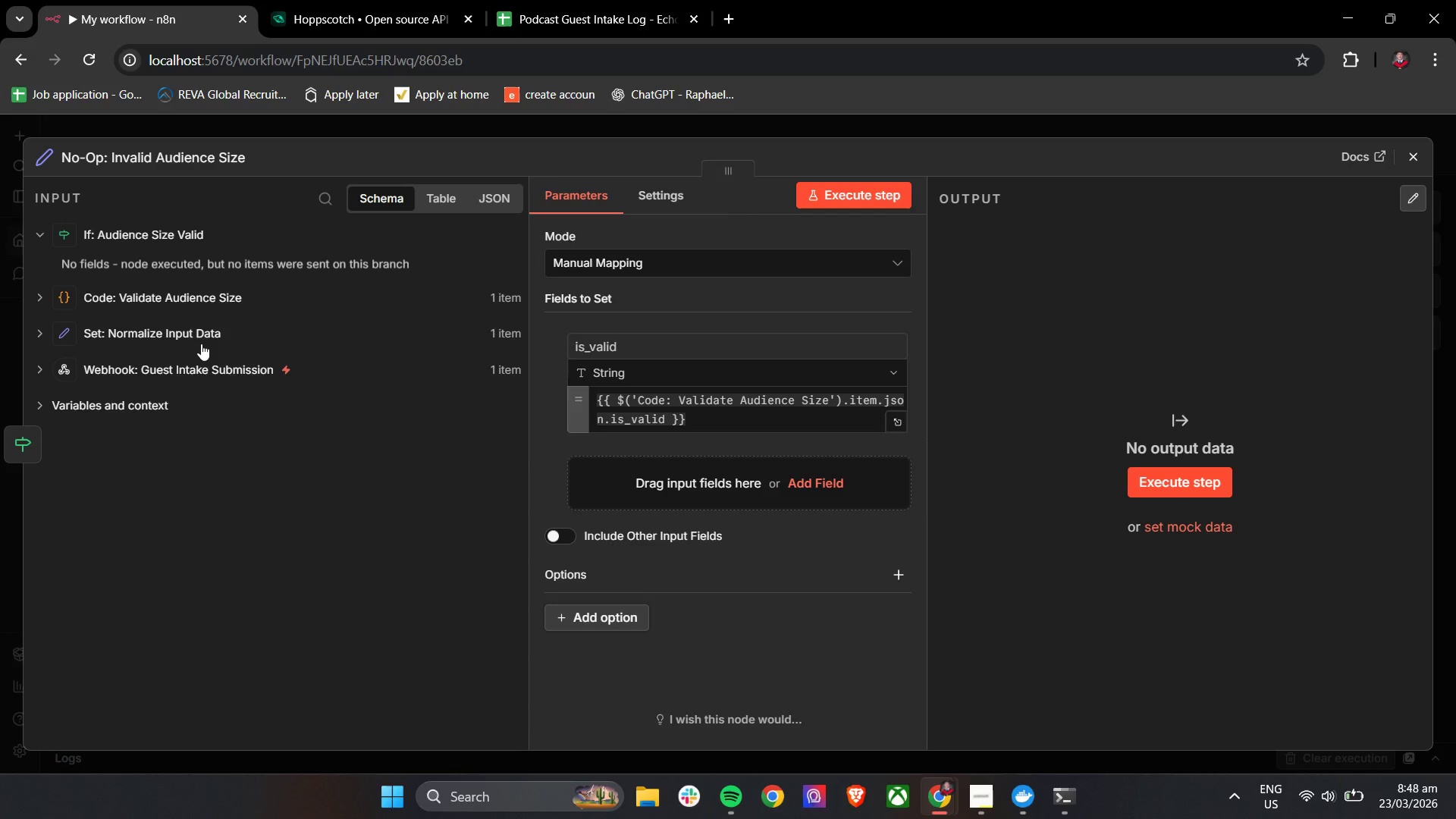 
left_click([1411, 155])
 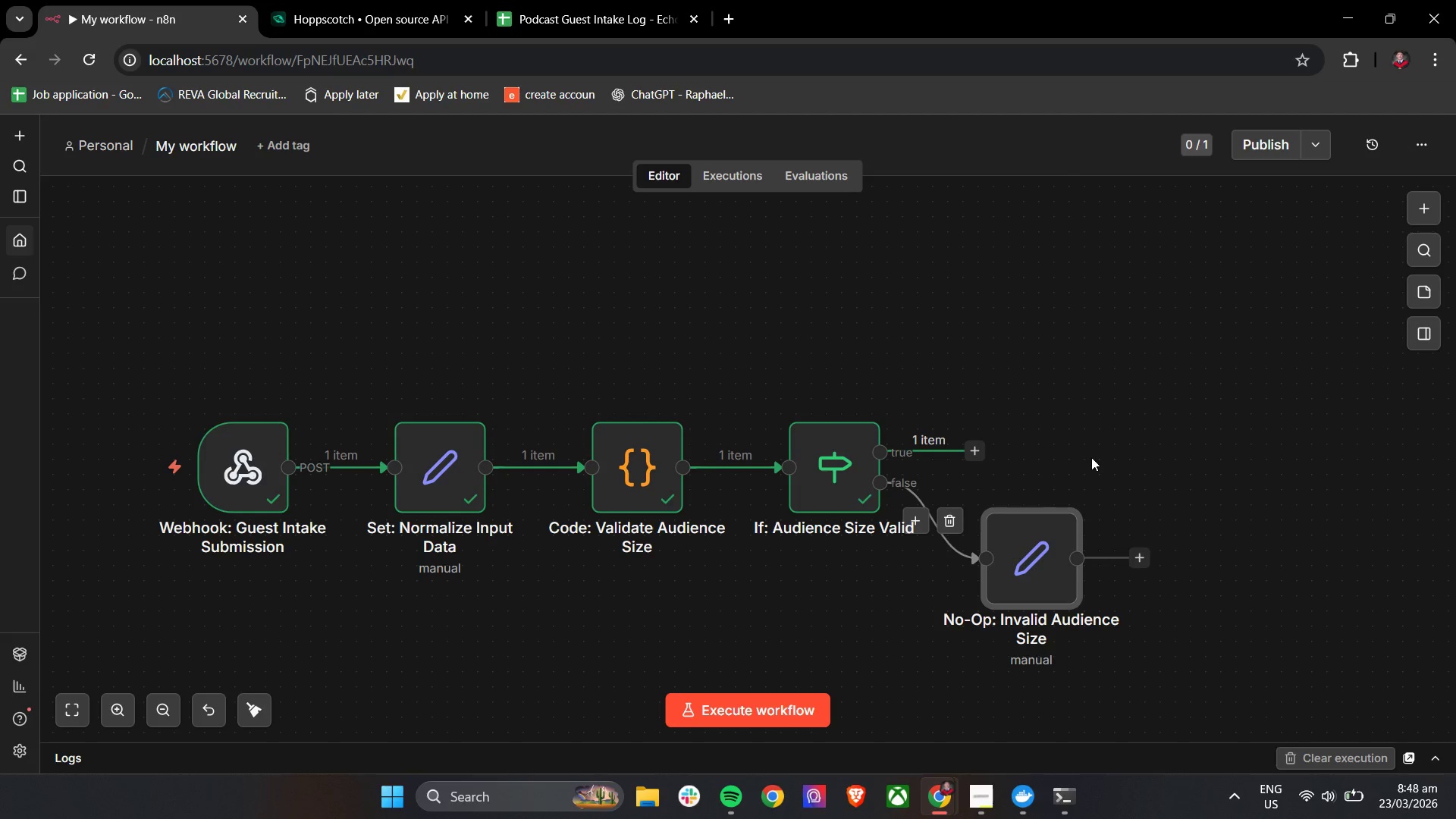 
scroll: coordinate [1091, 457], scroll_direction: down, amount: 2.0
 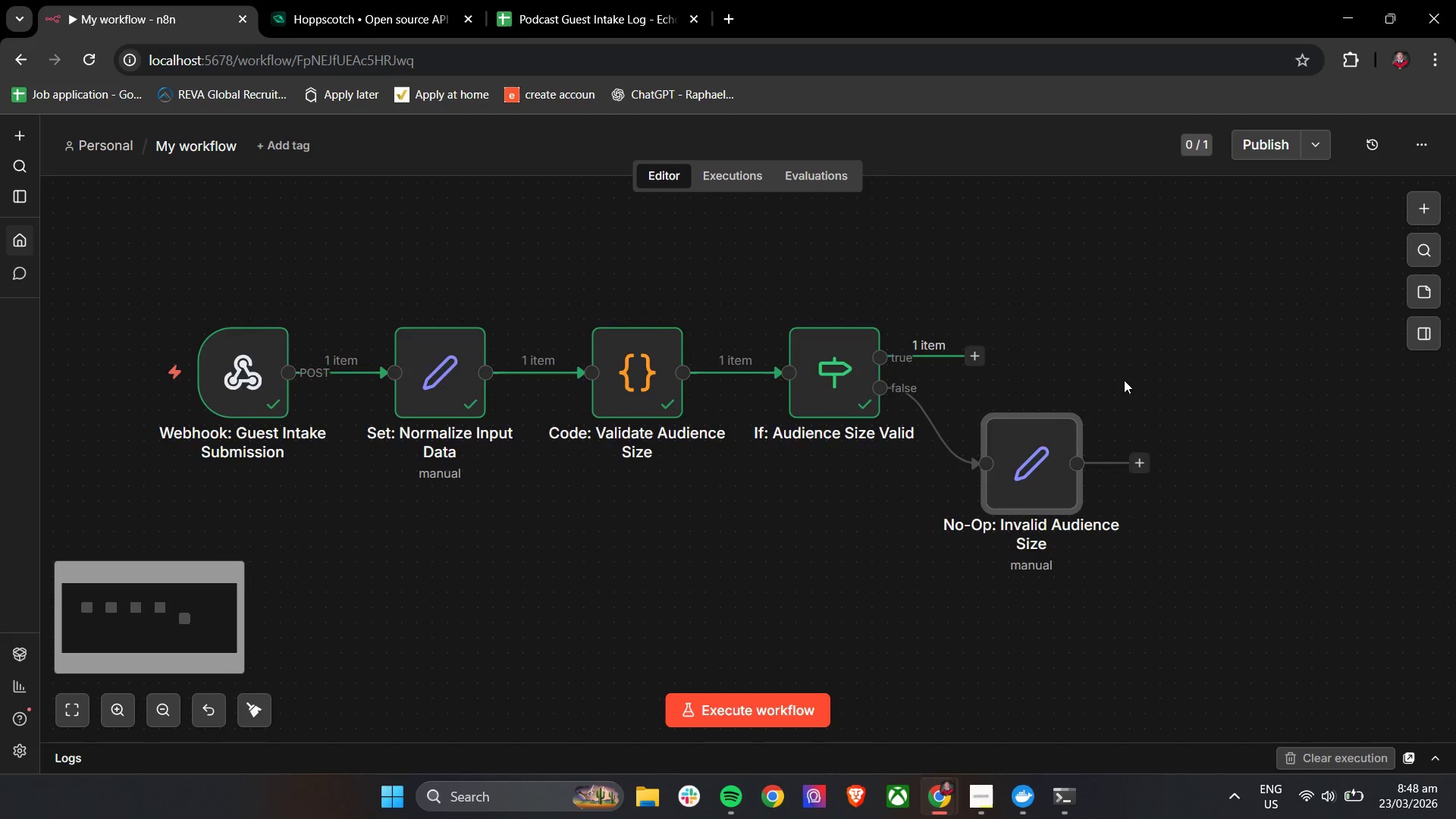 
scroll: coordinate [1122, 380], scroll_direction: up, amount: 2.0
 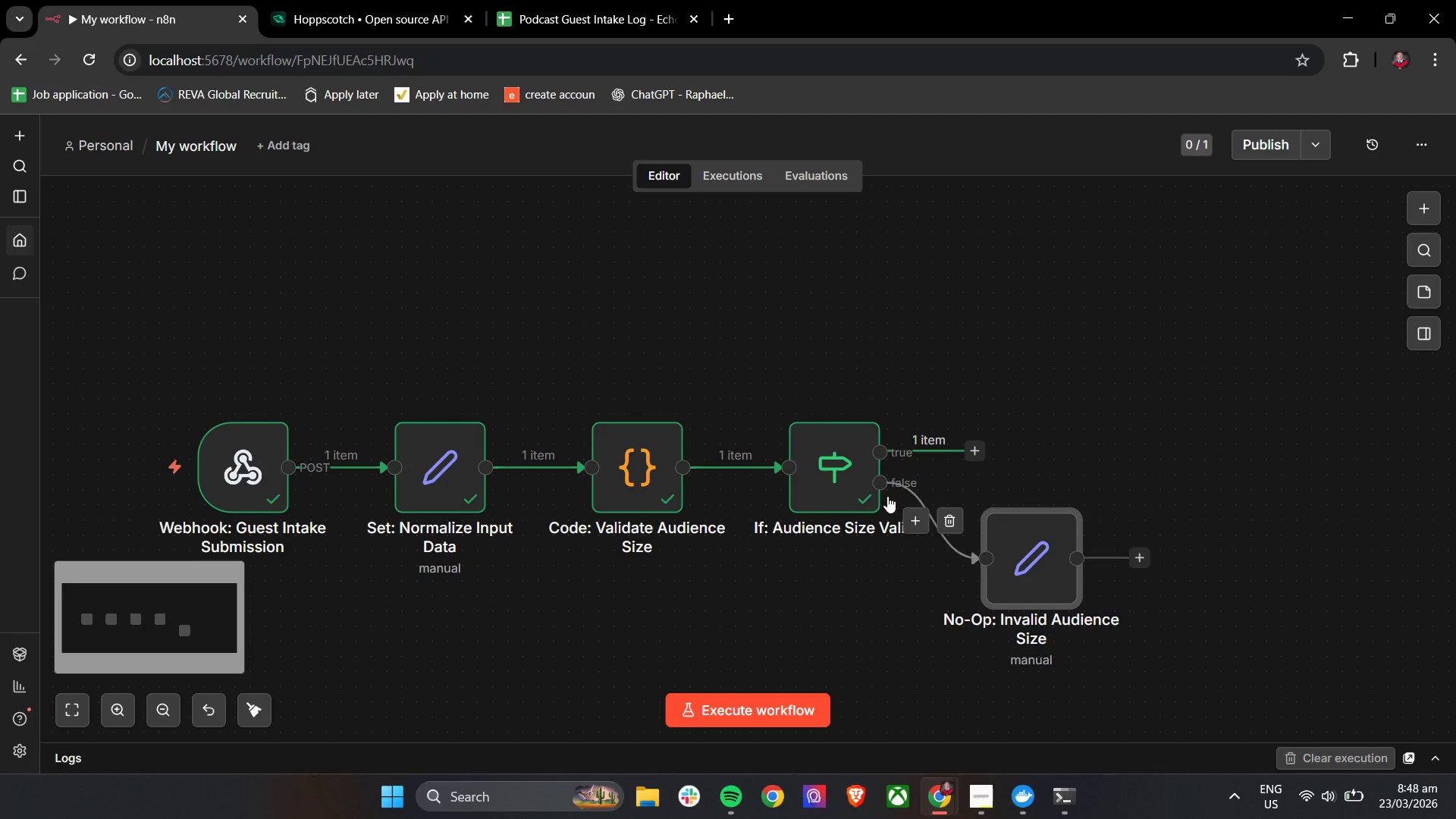 
left_click([846, 486])
 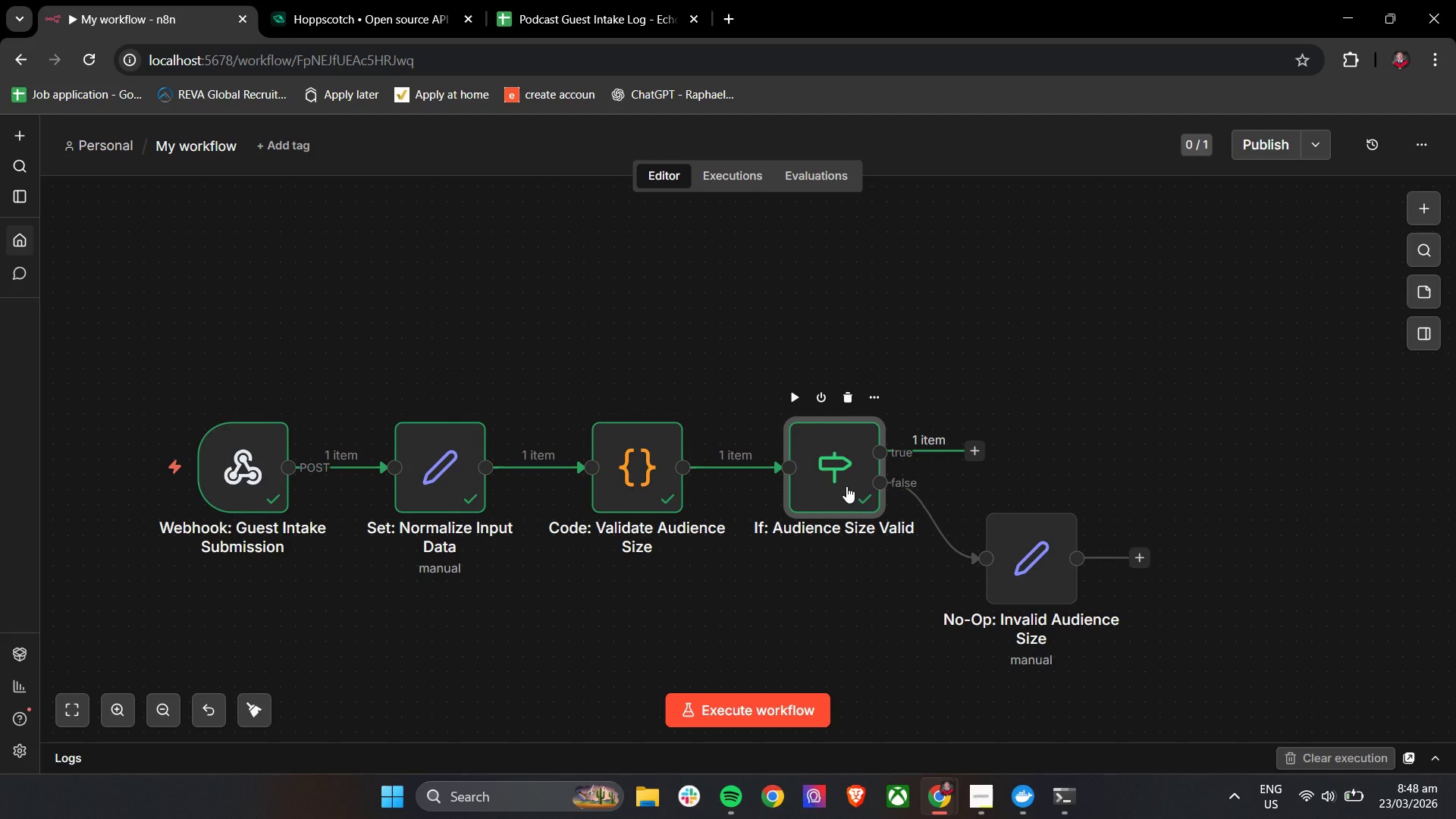 
left_click([846, 486])
 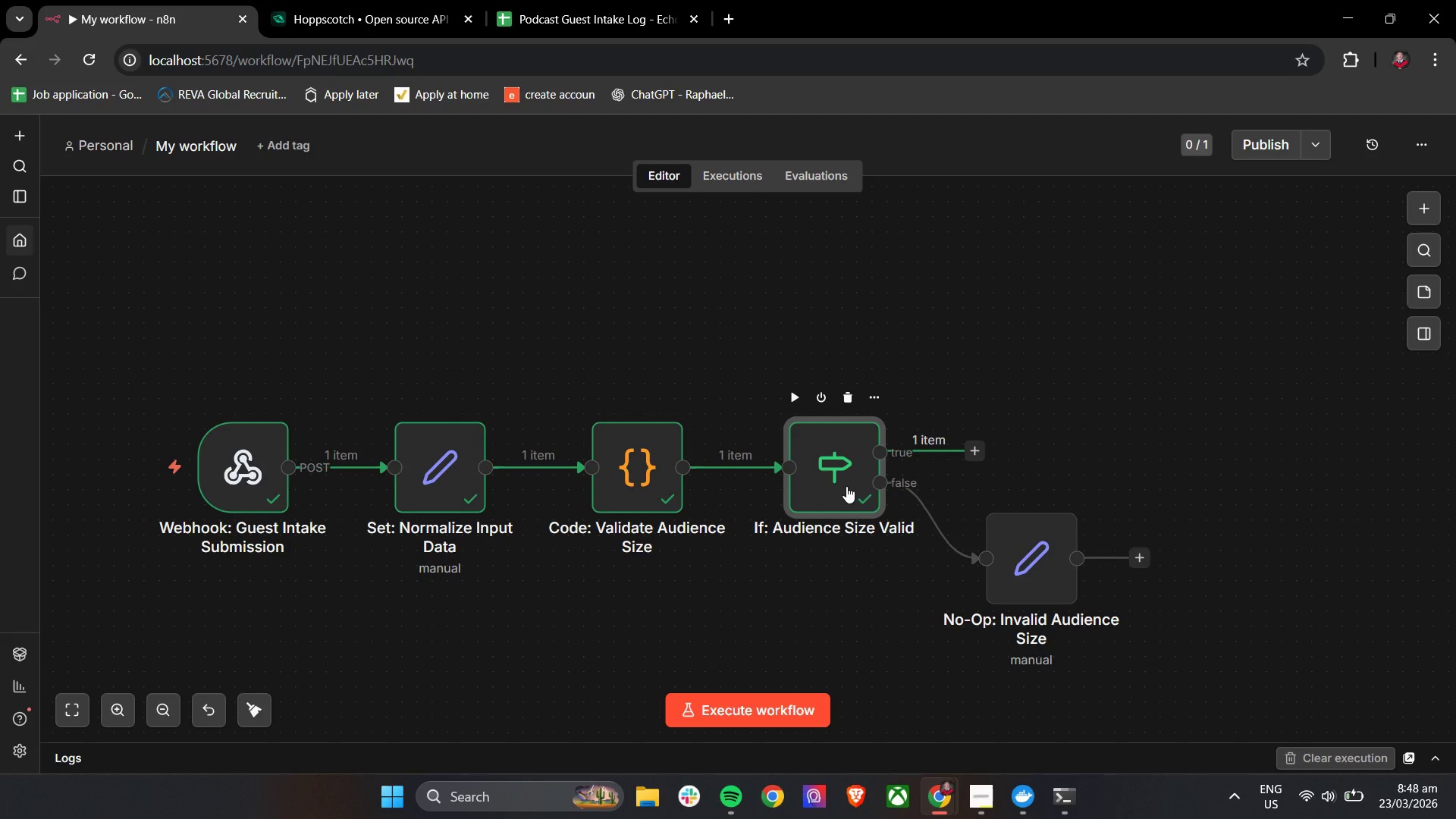 
double_click([846, 486])
 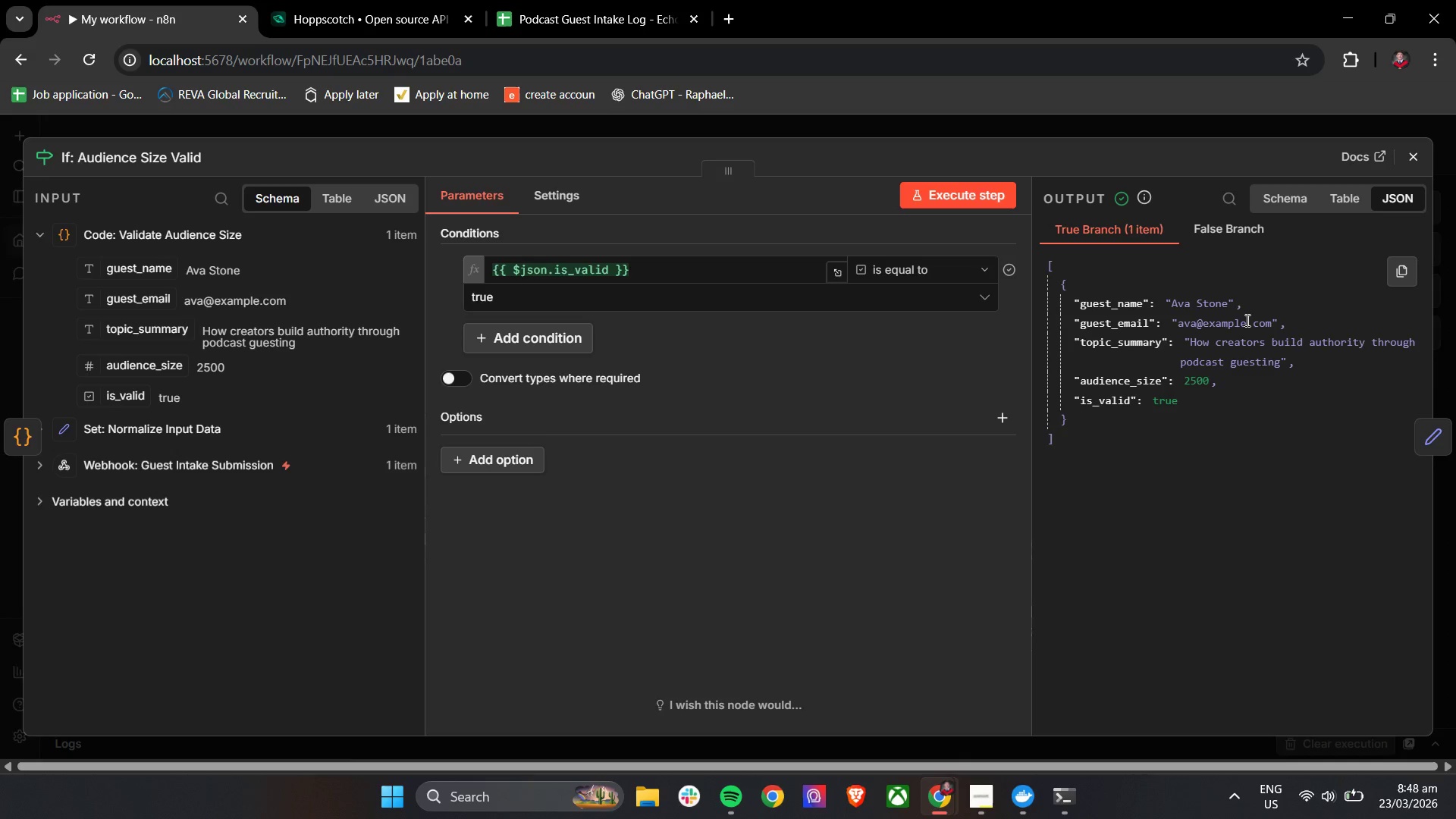 
wait(5.36)
 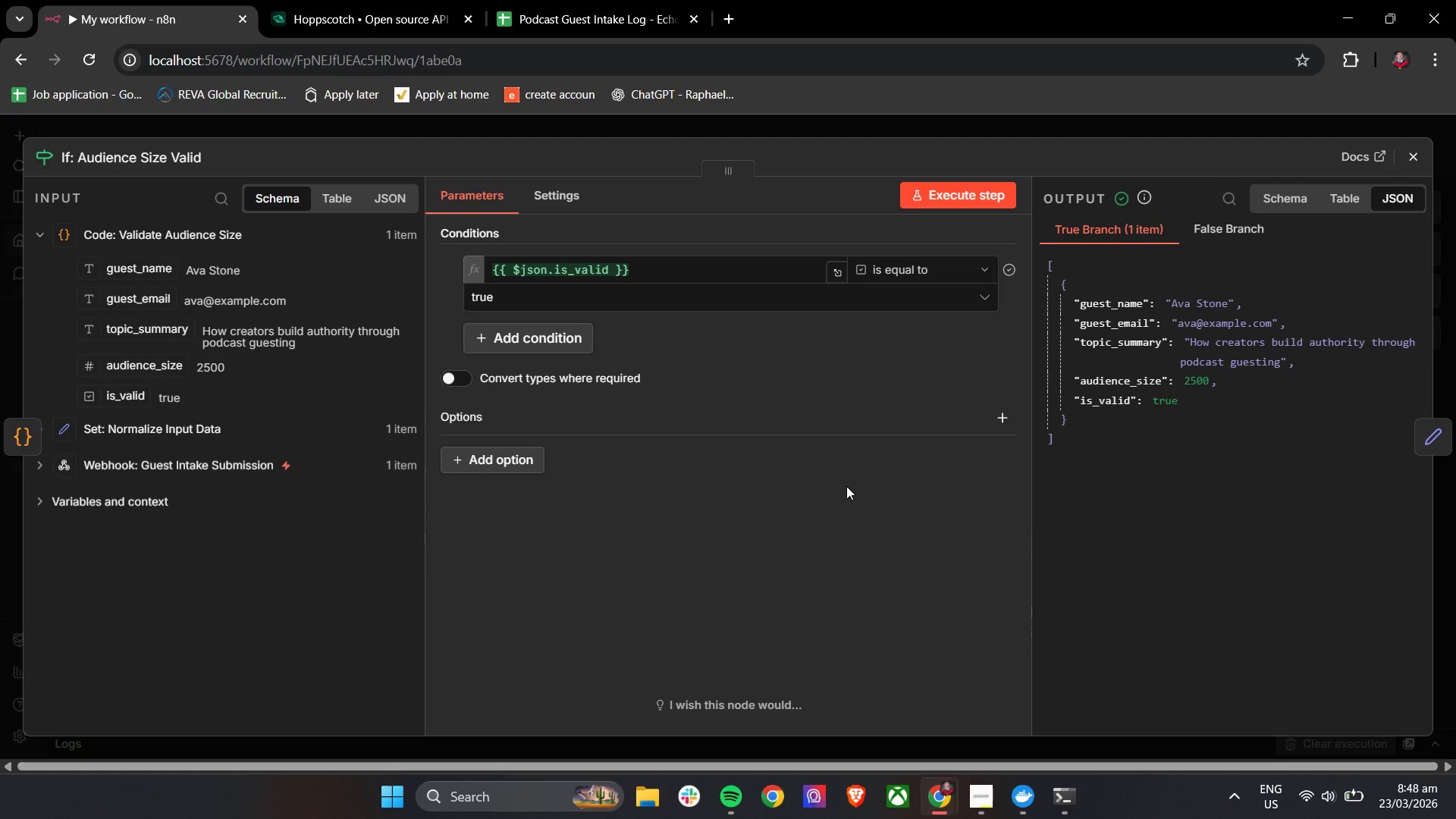 
left_click([1412, 152])
 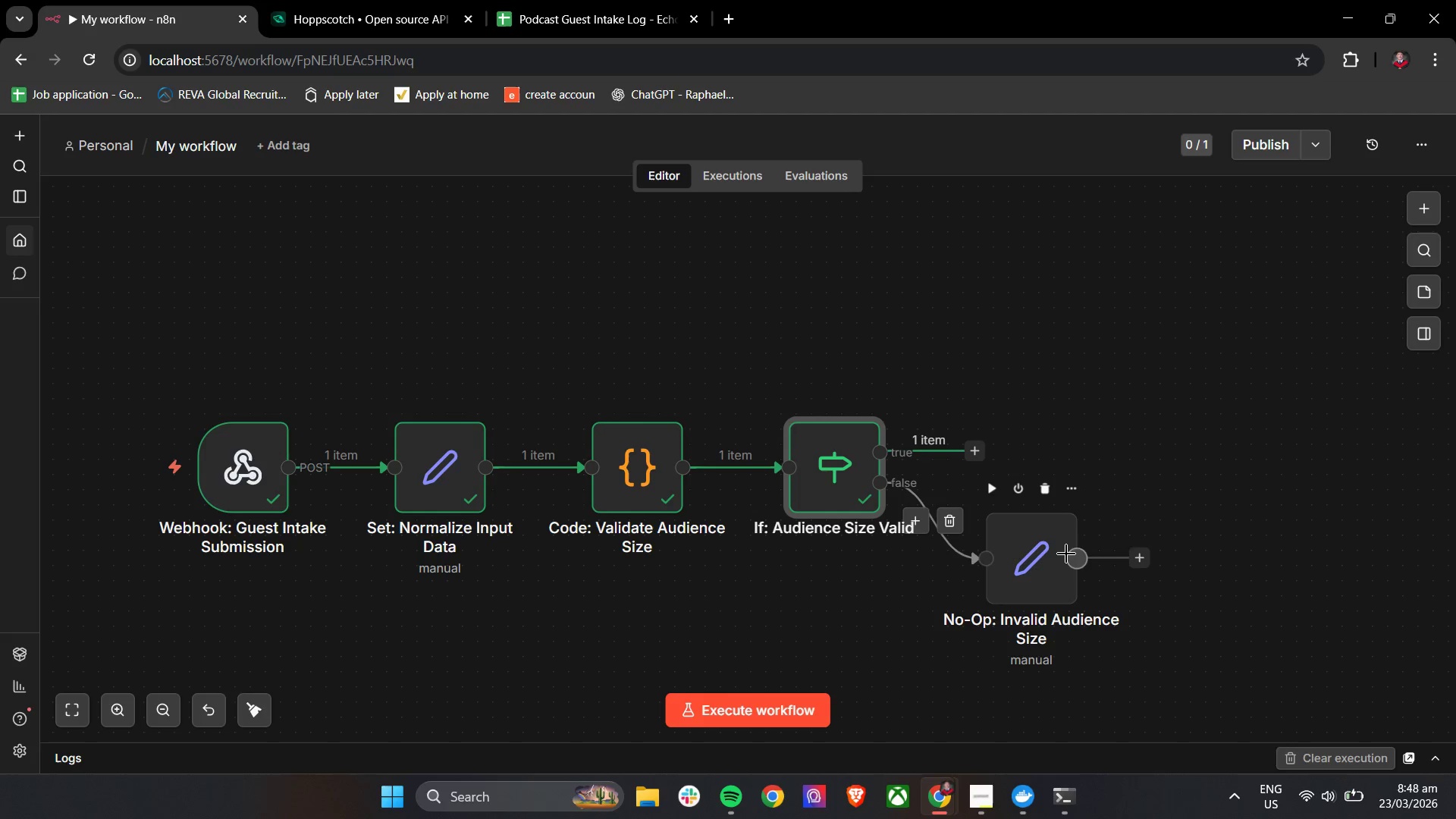 
left_click([1191, 419])
 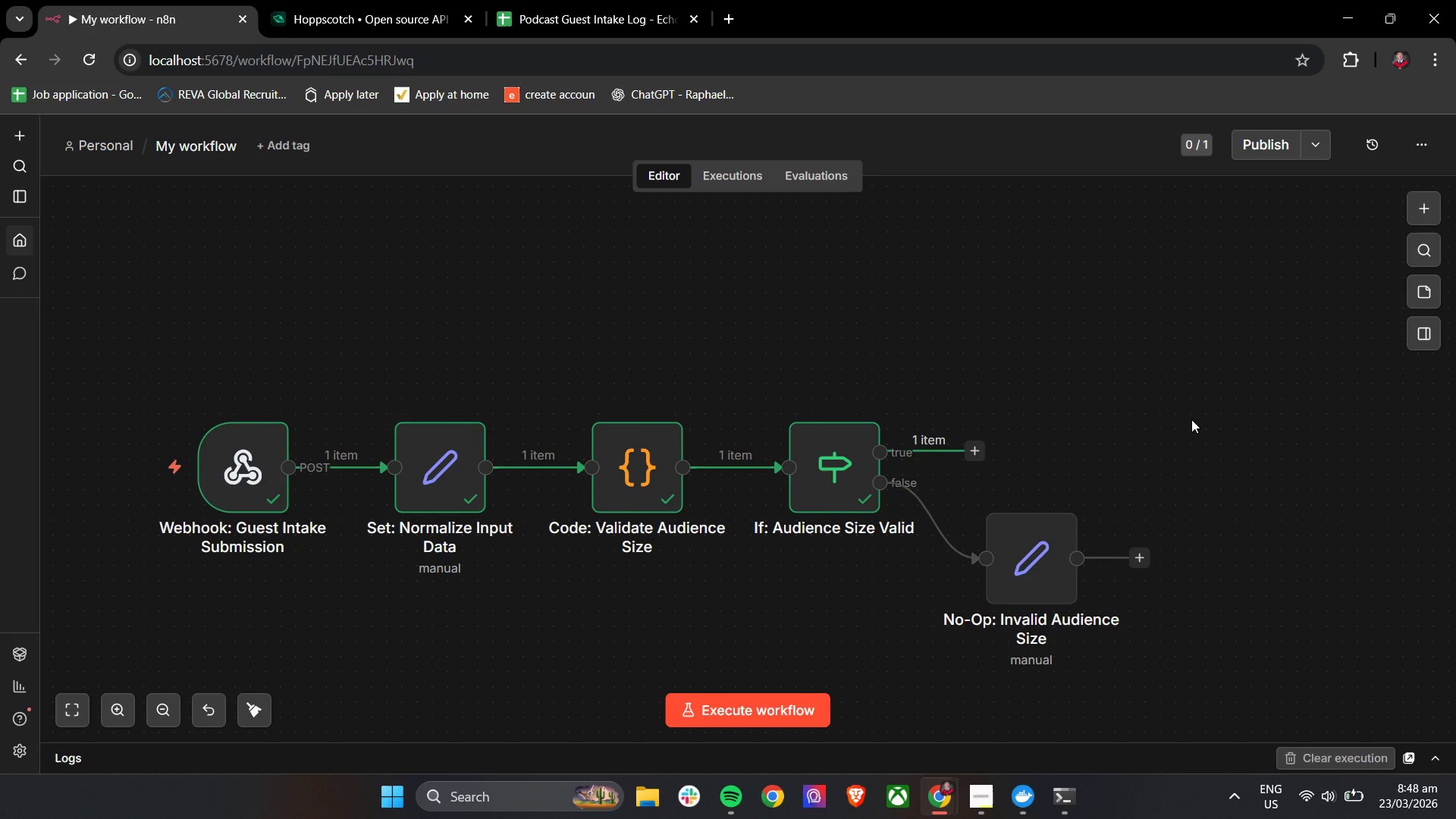 
left_click([1026, 565])
 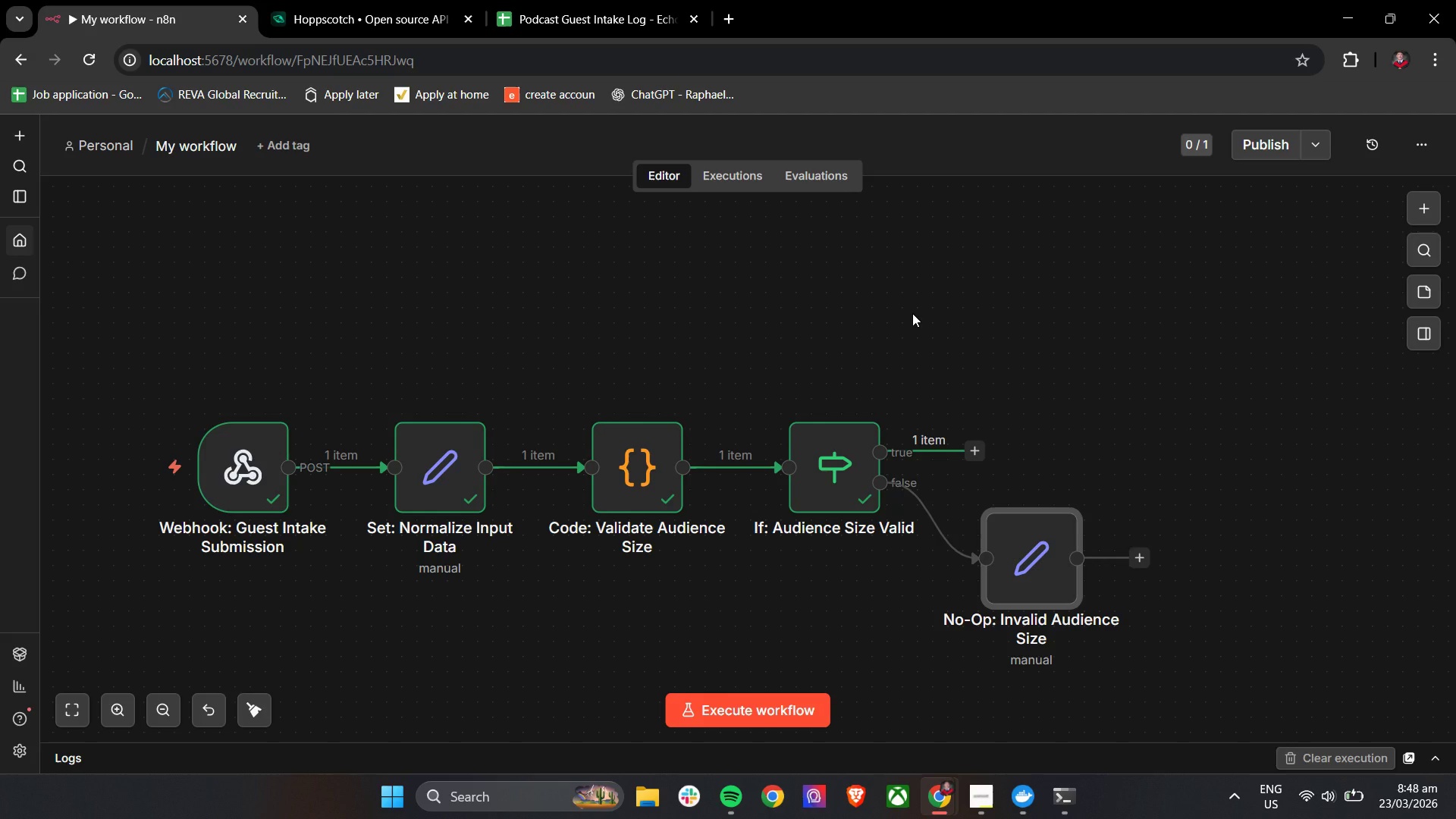 
wait(12.09)
 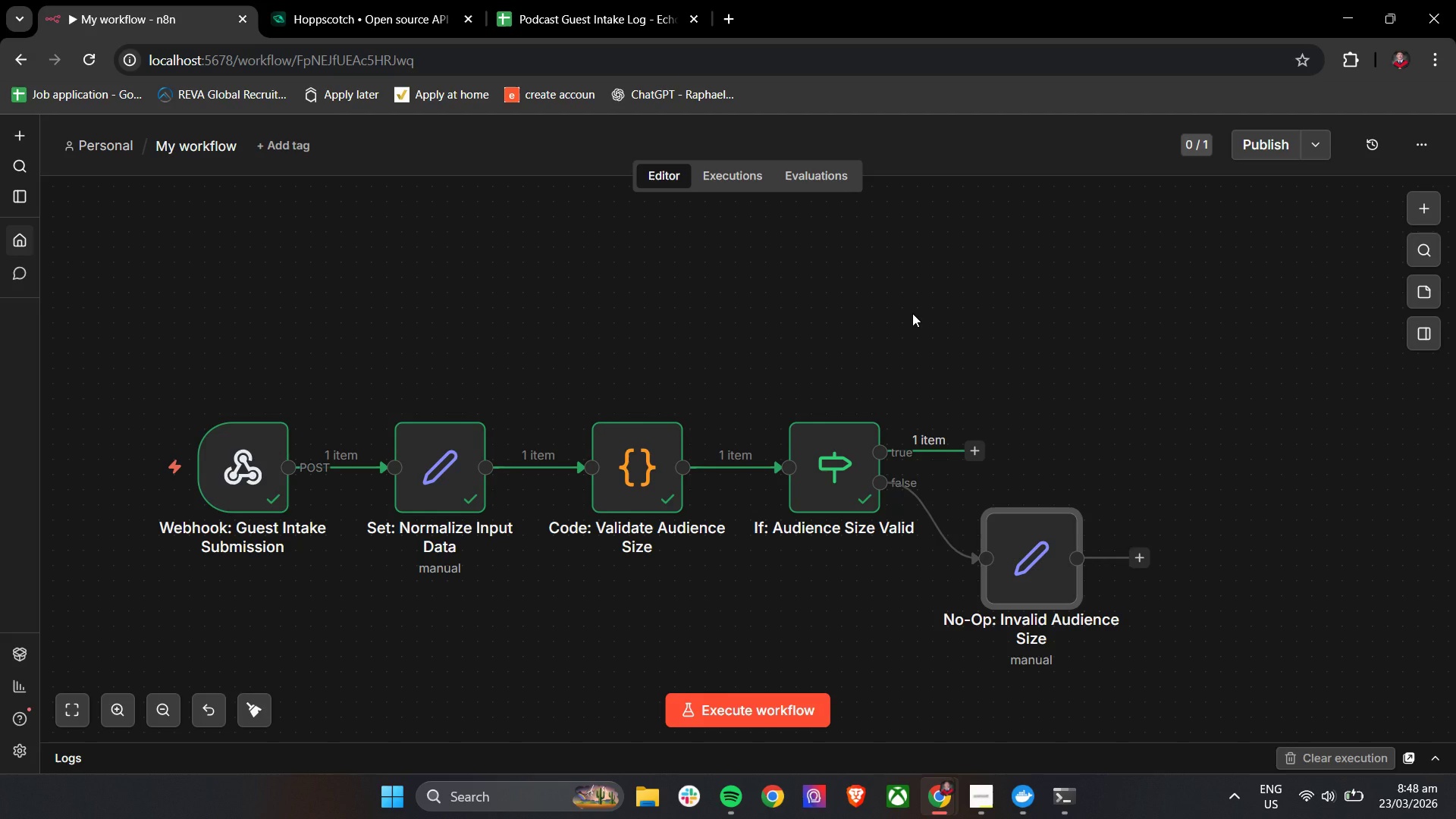 
left_click([1018, 571])
 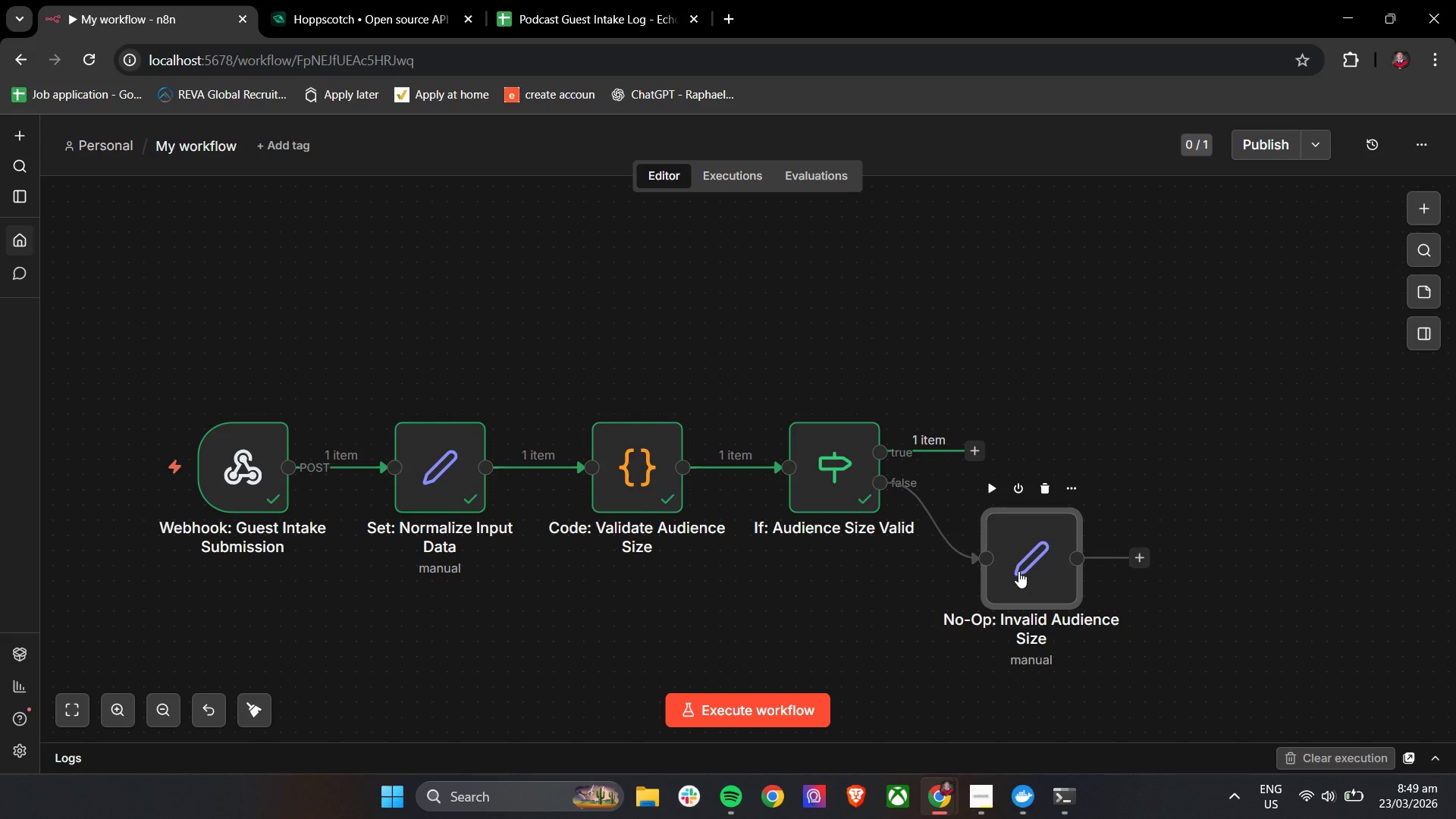 
double_click([1018, 571])
 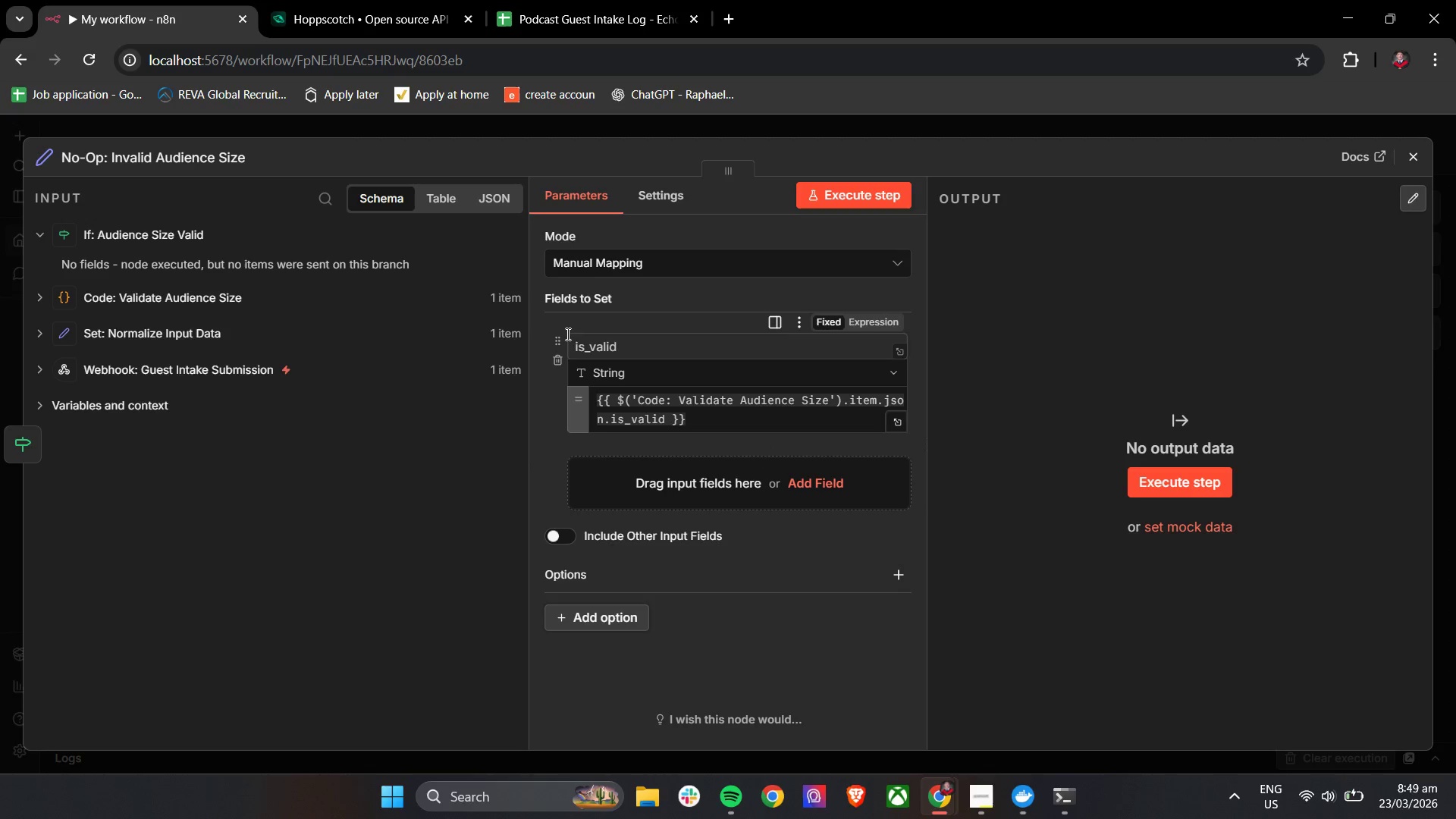 
left_click([557, 360])
 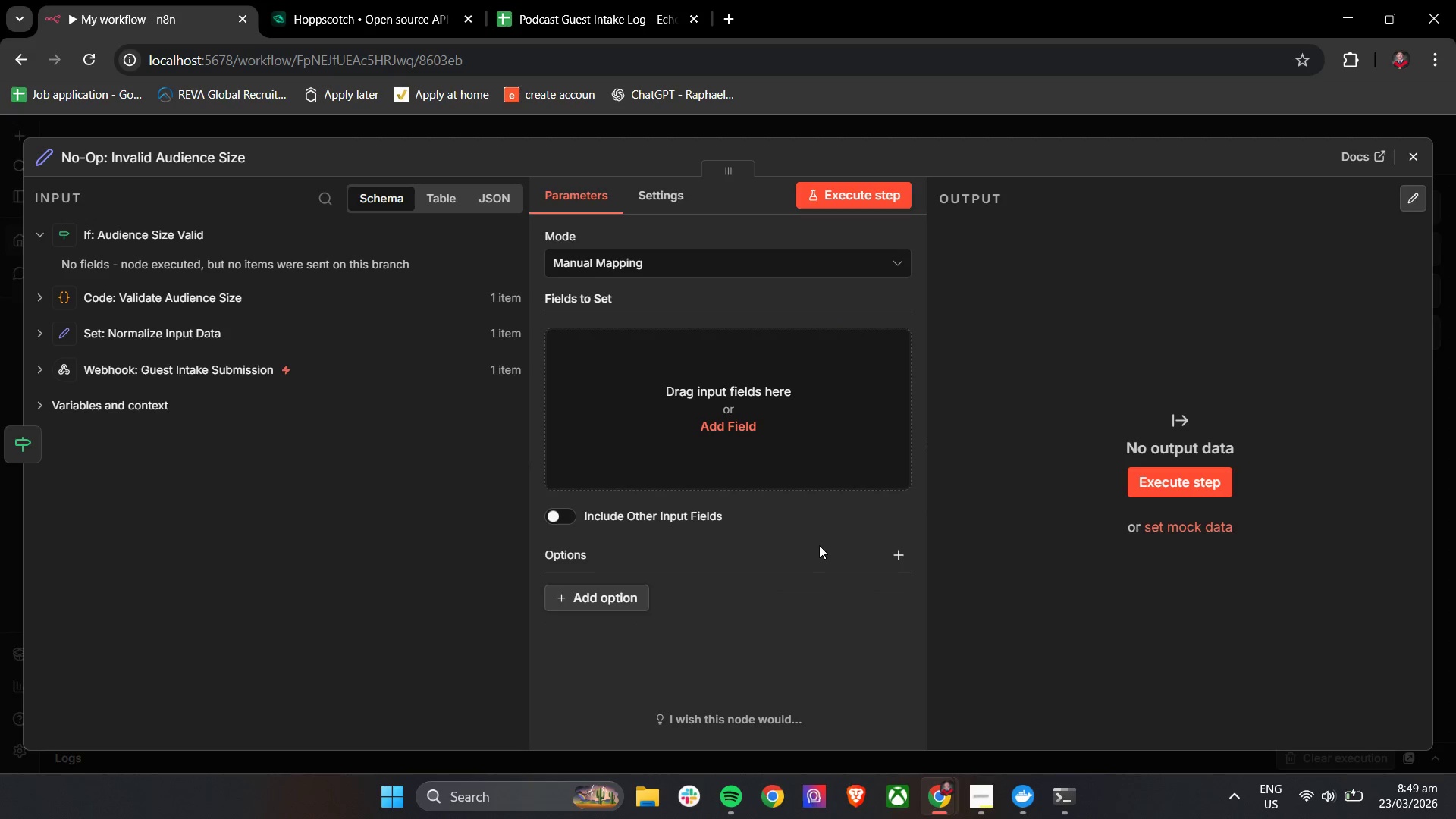 
left_click([822, 522])
 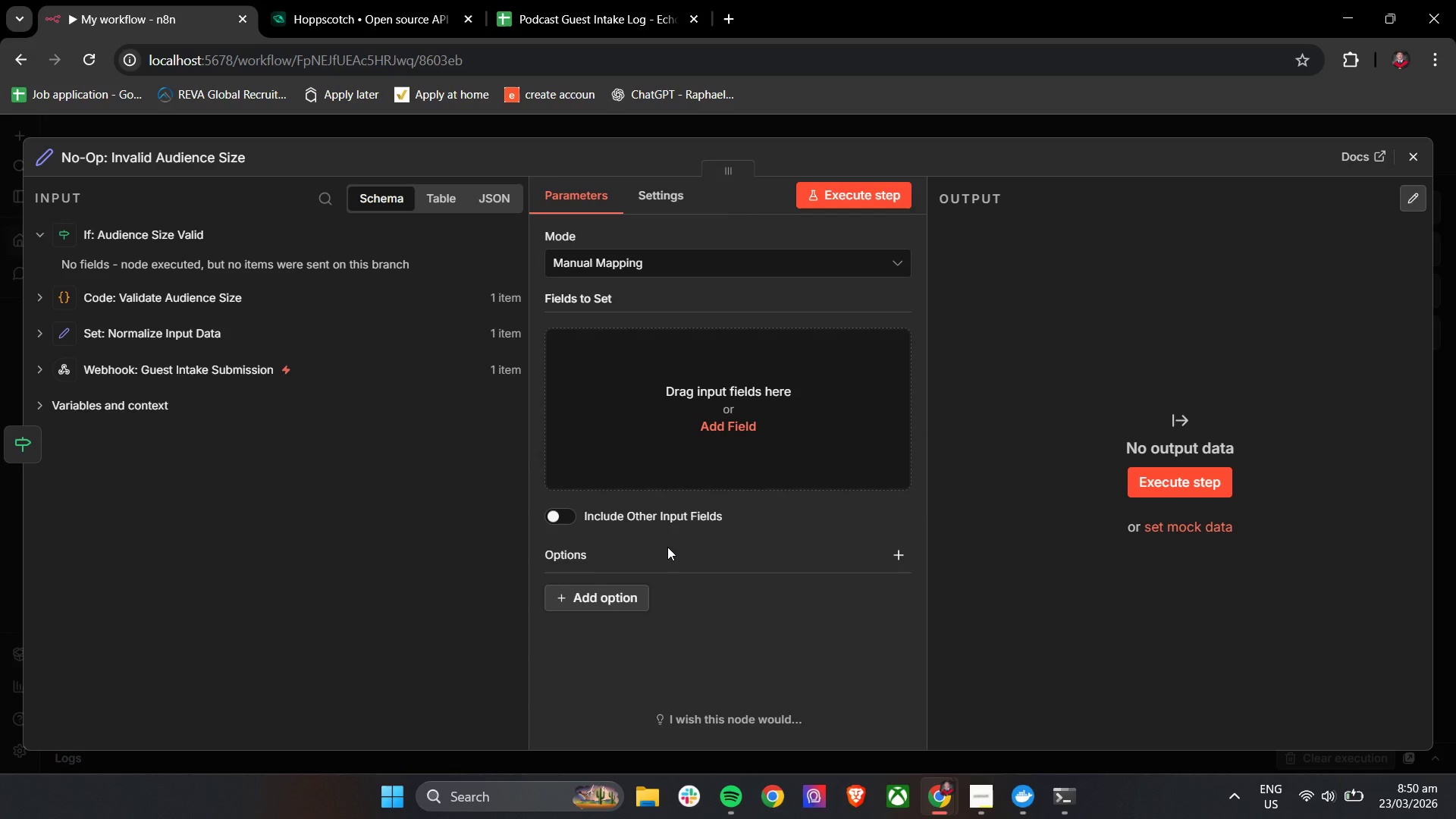 
wait(59.76)
 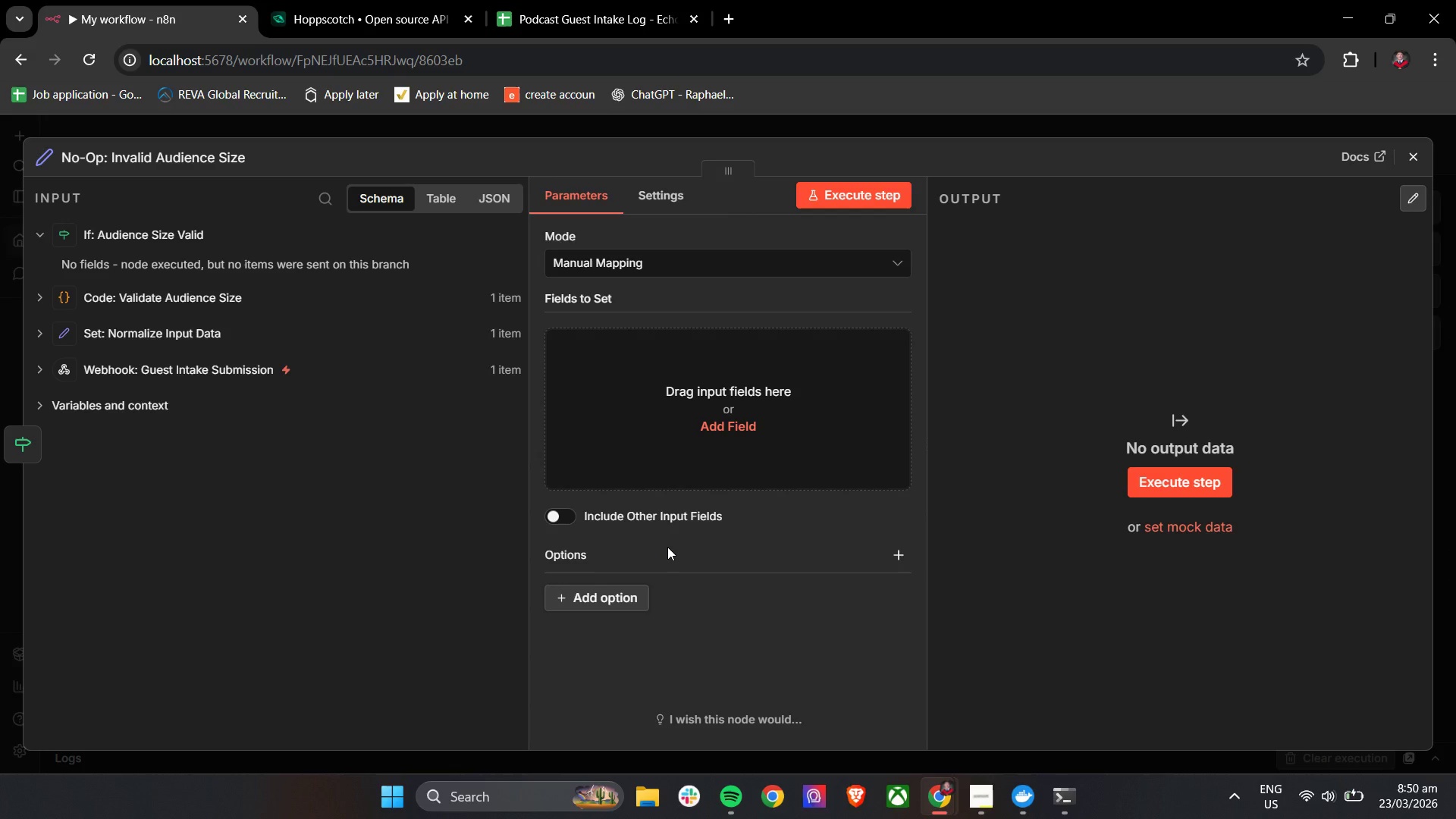 
left_click([145, 239])
 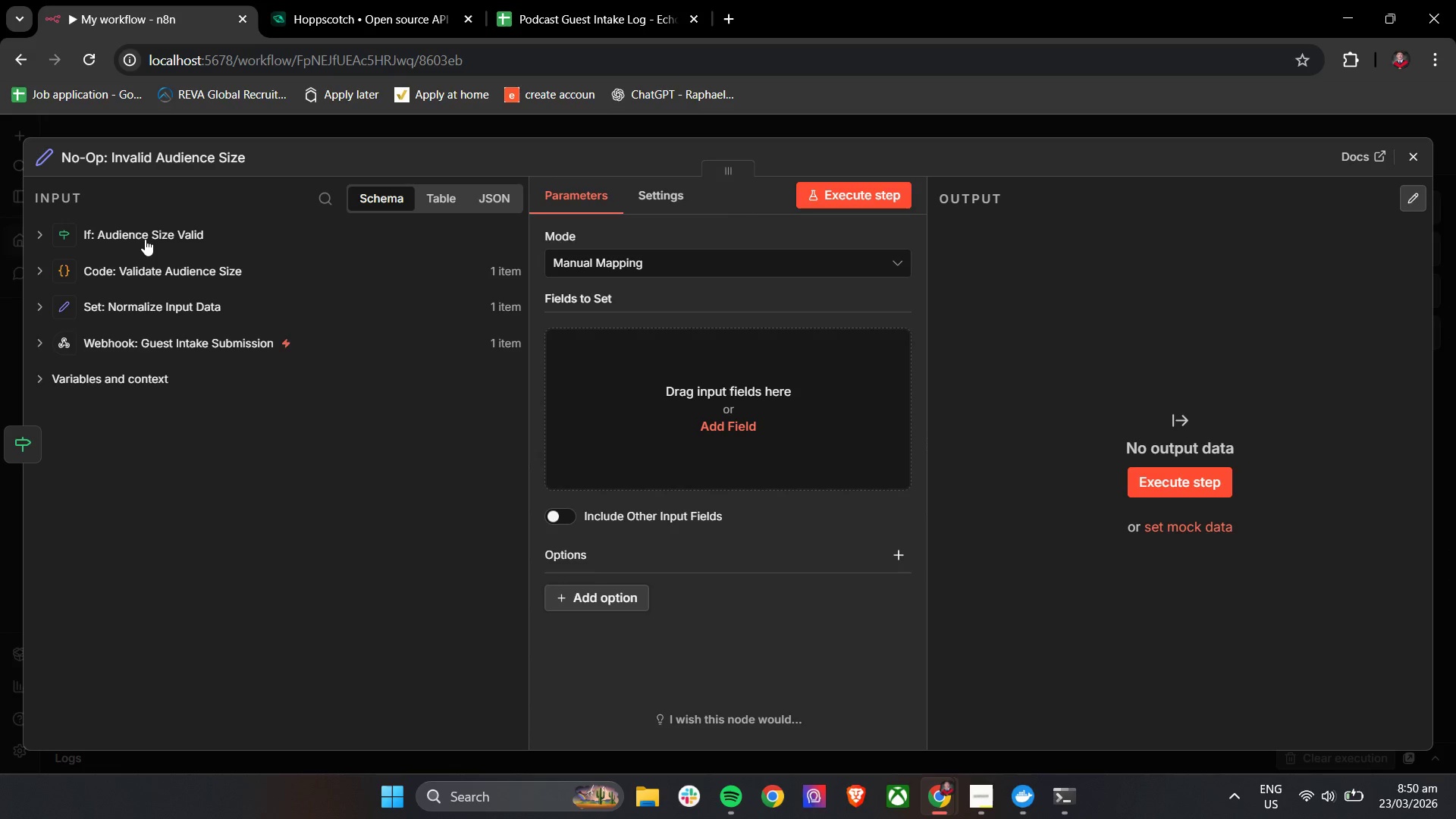 
left_click([145, 239])
 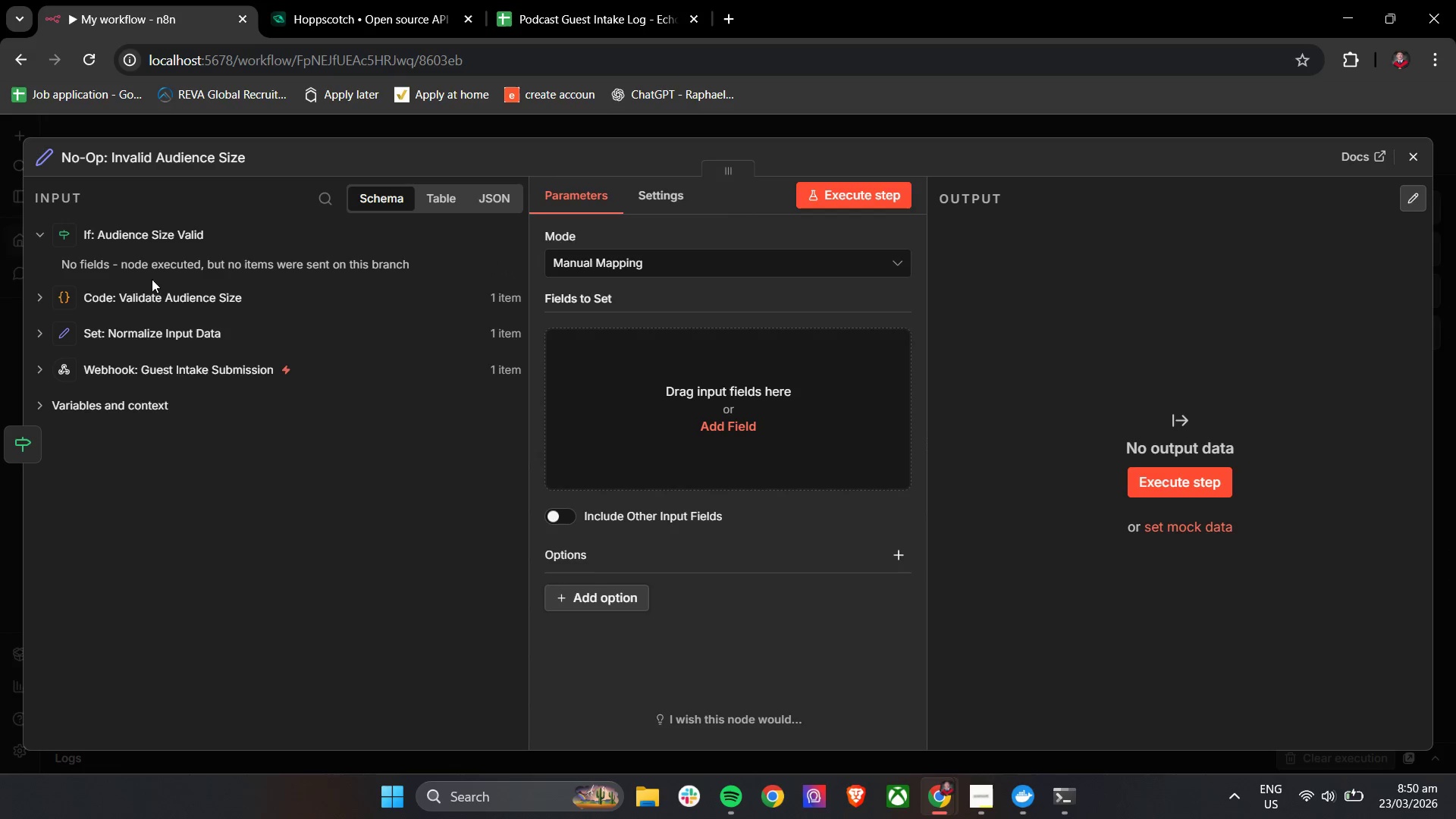 
left_click([152, 287])
 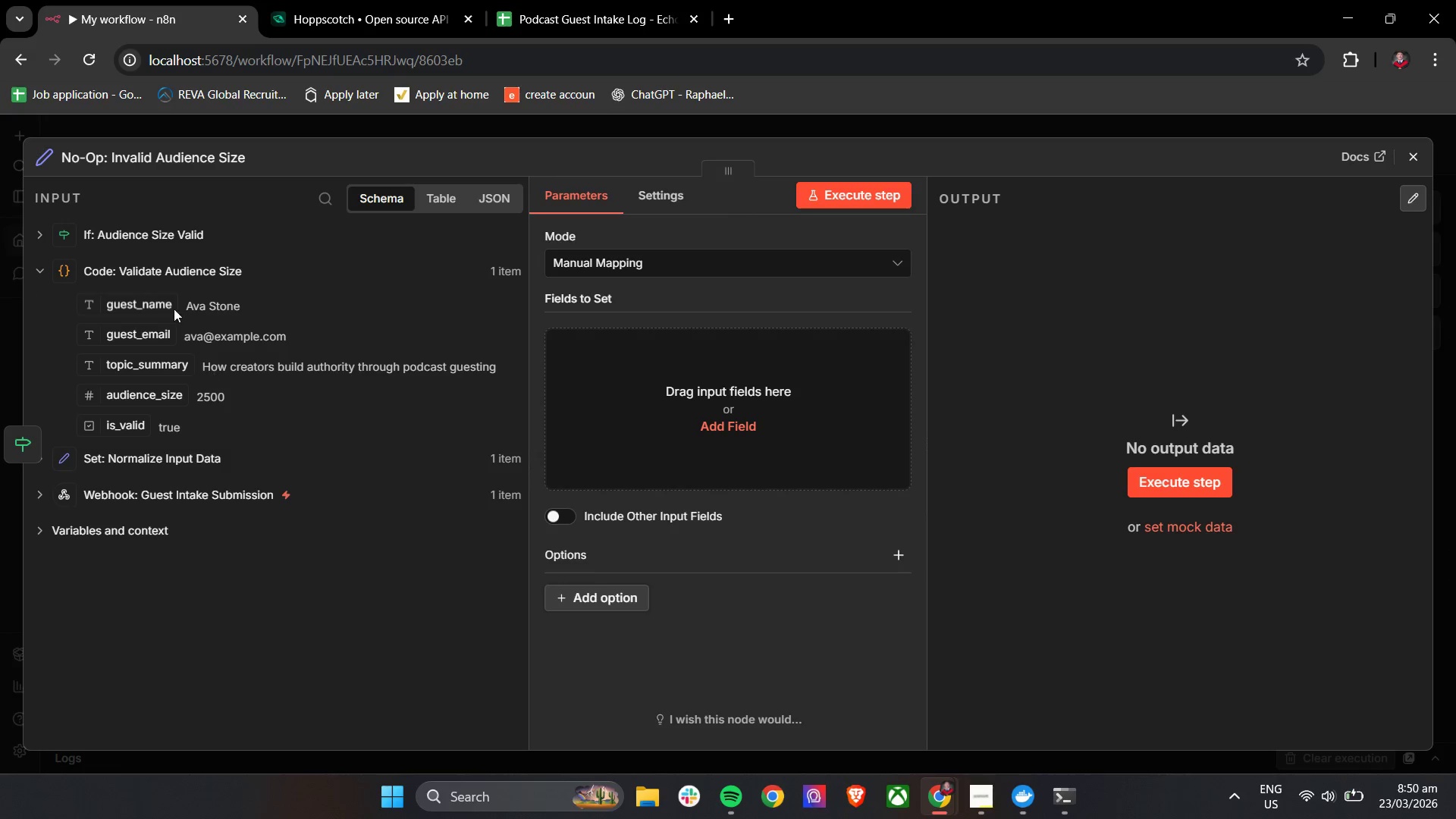 
left_click([137, 238])
 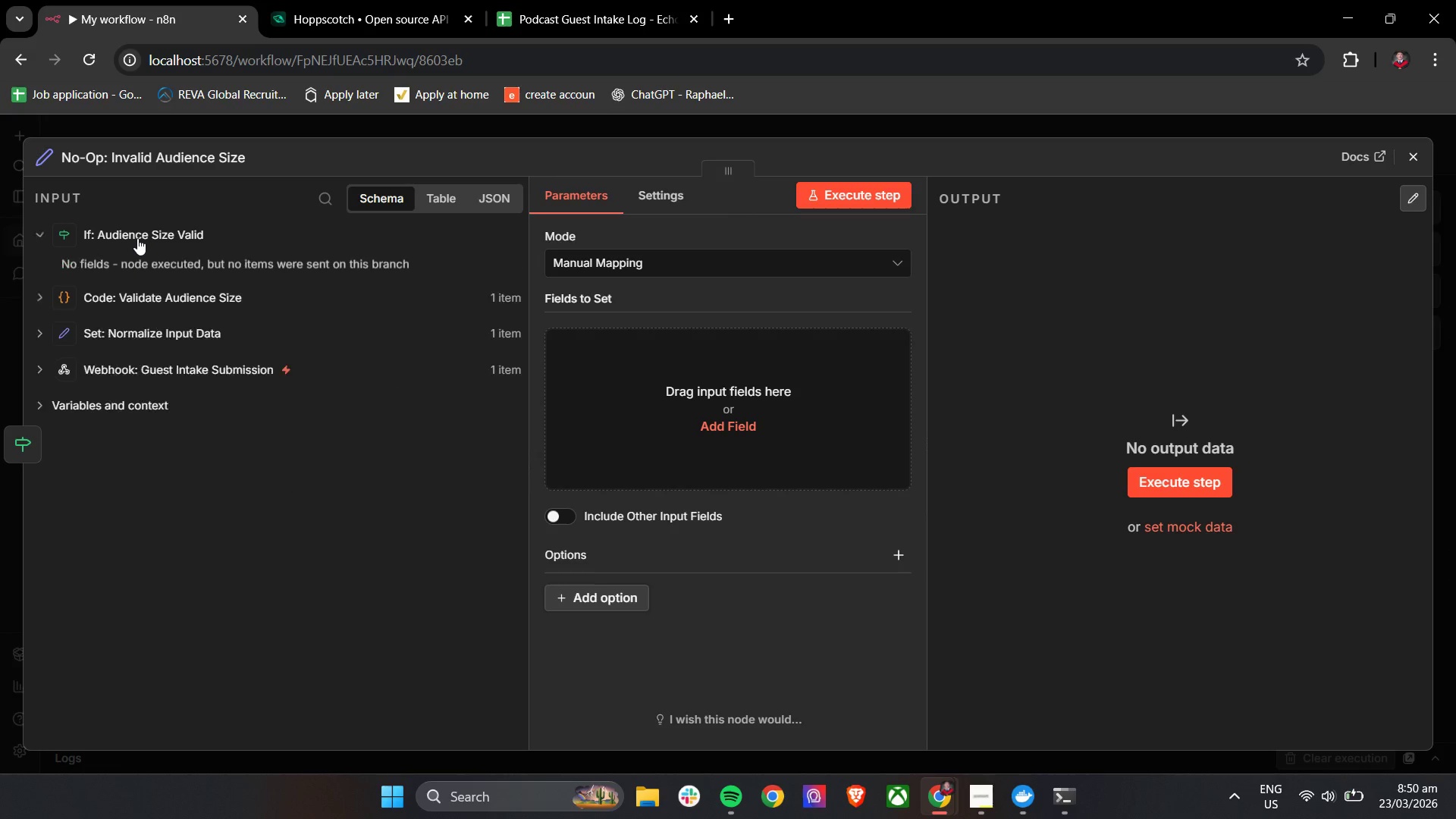 
mouse_move([158, 243])
 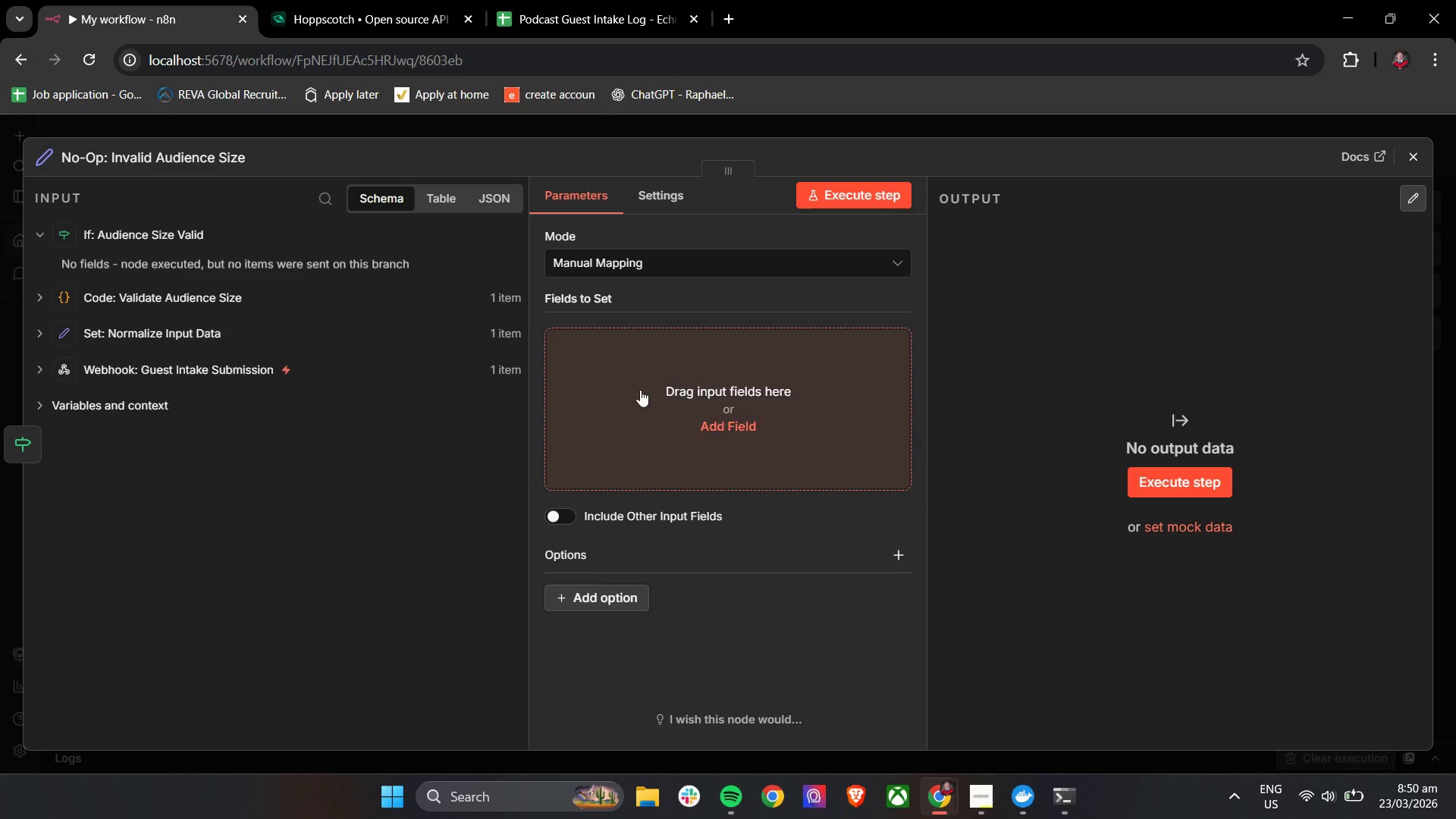 
left_click([642, 390])
 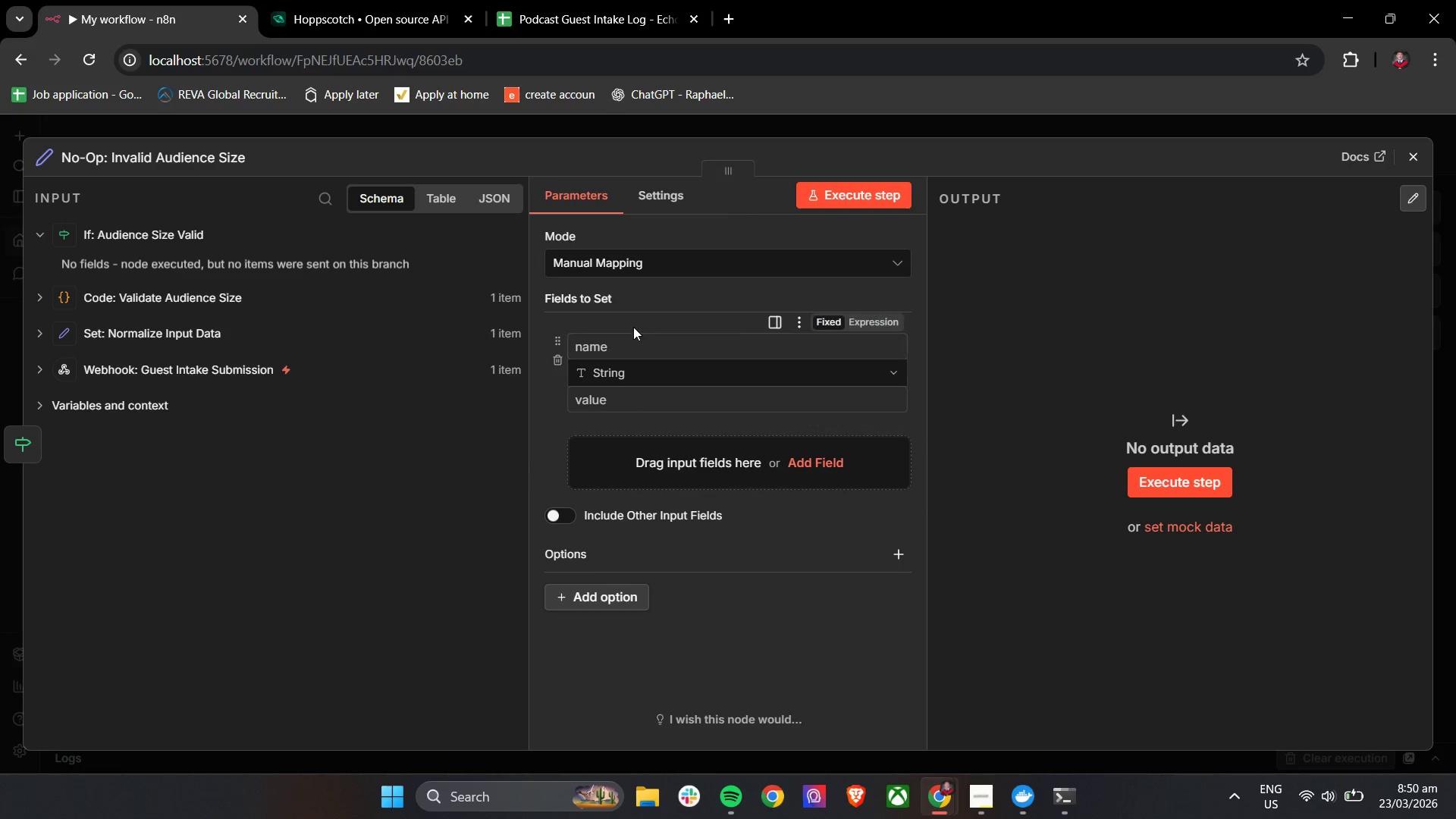 
double_click([641, 349])
 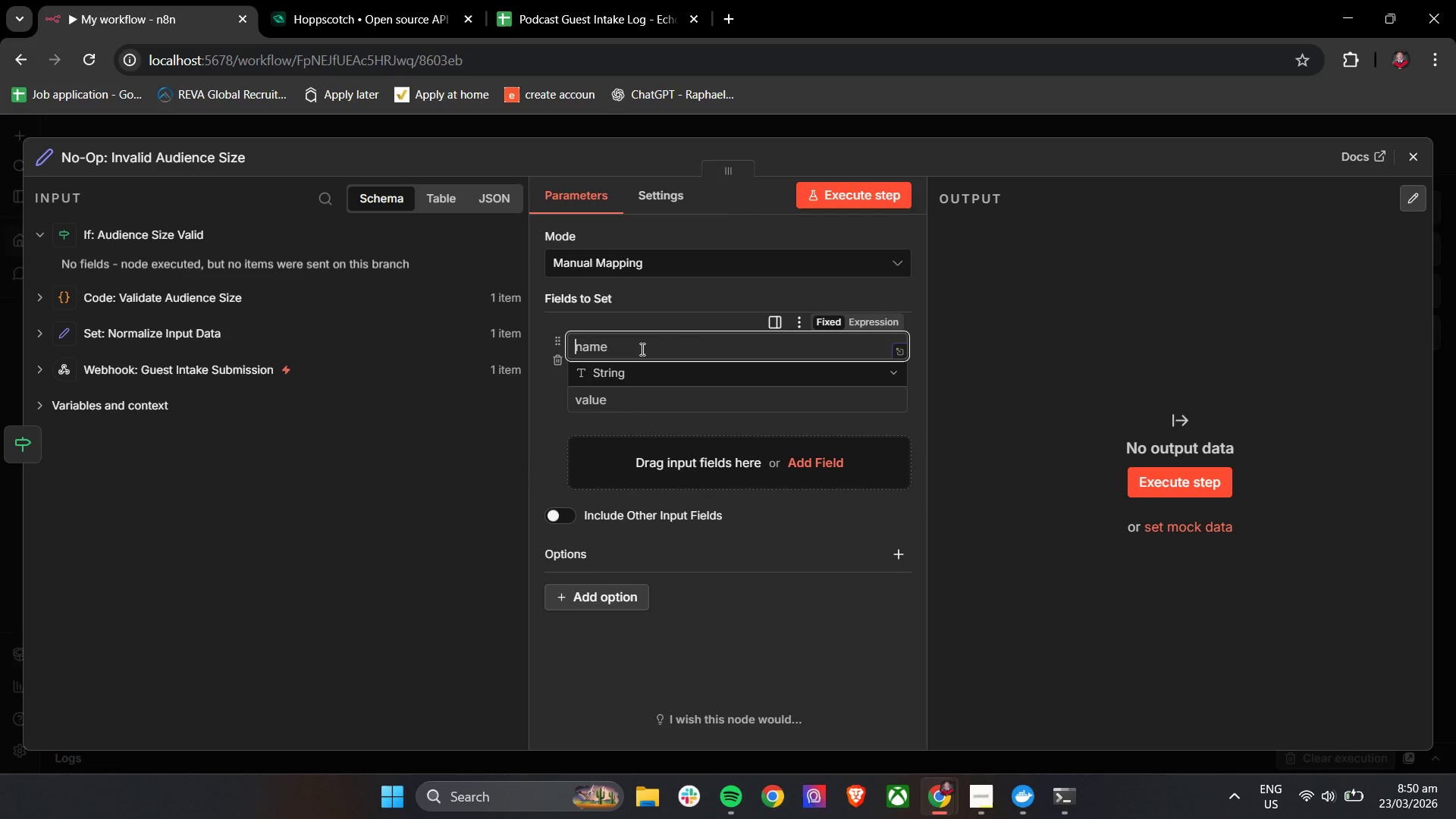 
type(S)
key(Backspace)
type(status)
 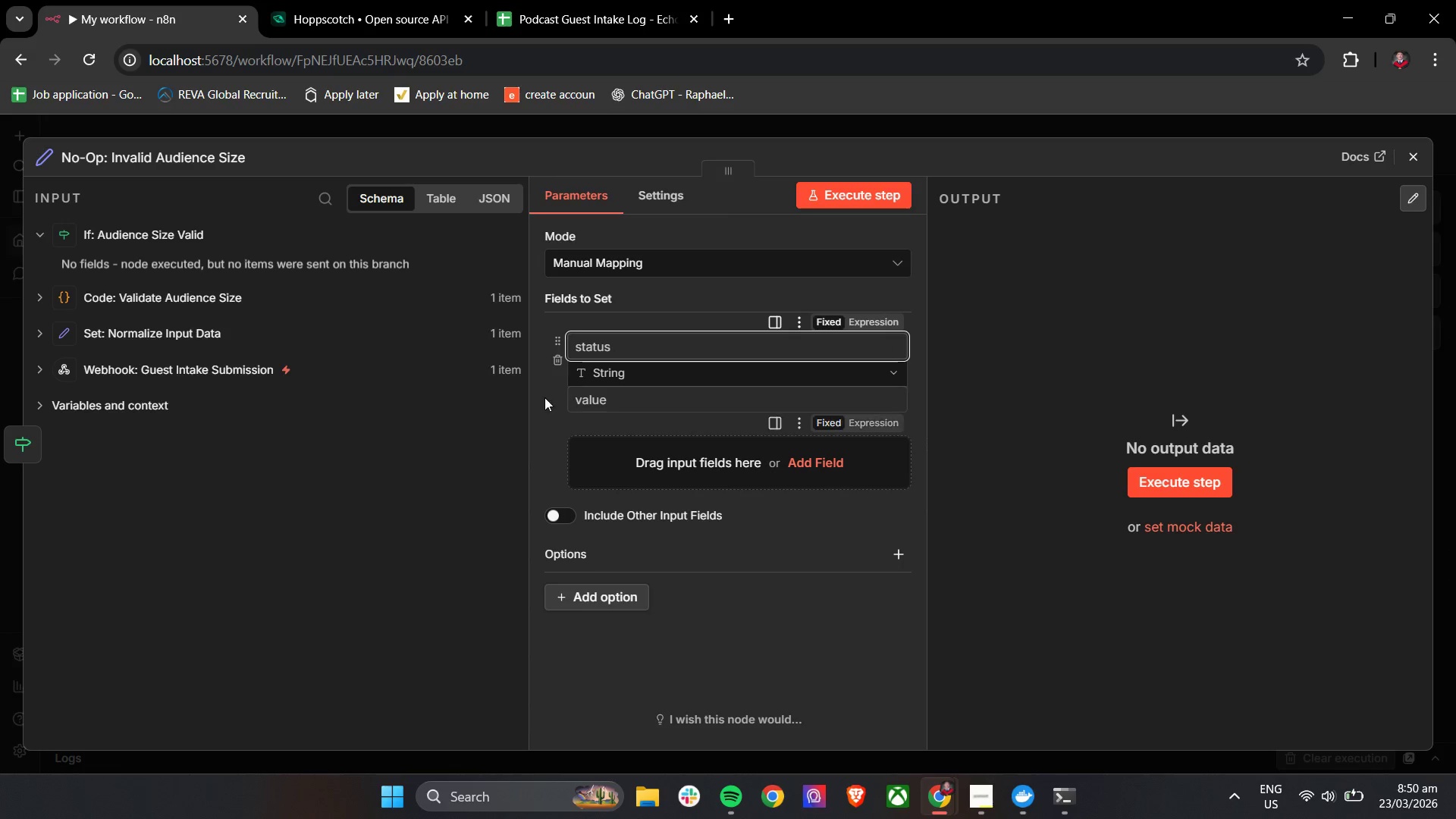 
double_click([641, 375])
 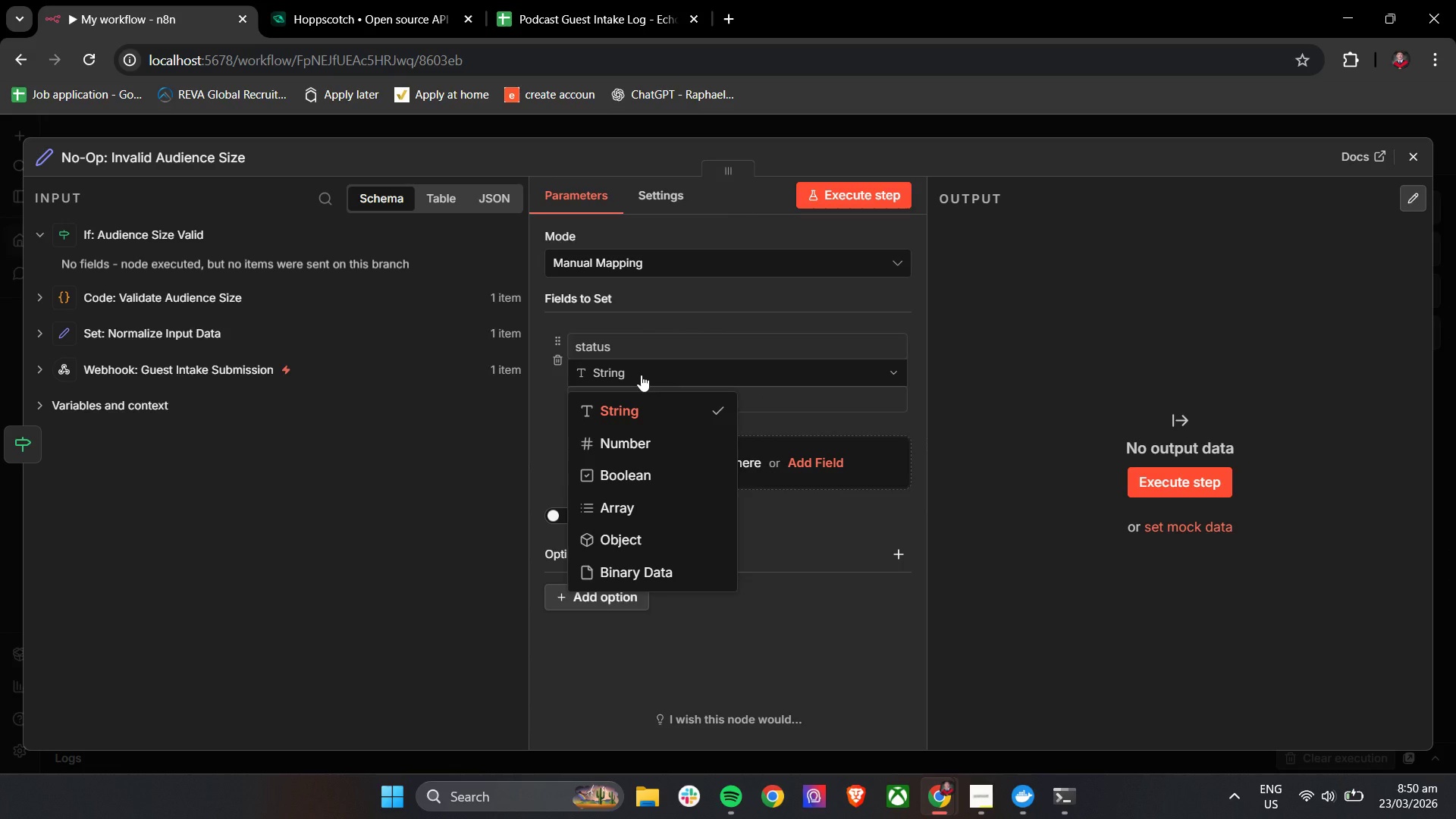 
left_click([556, 407])
 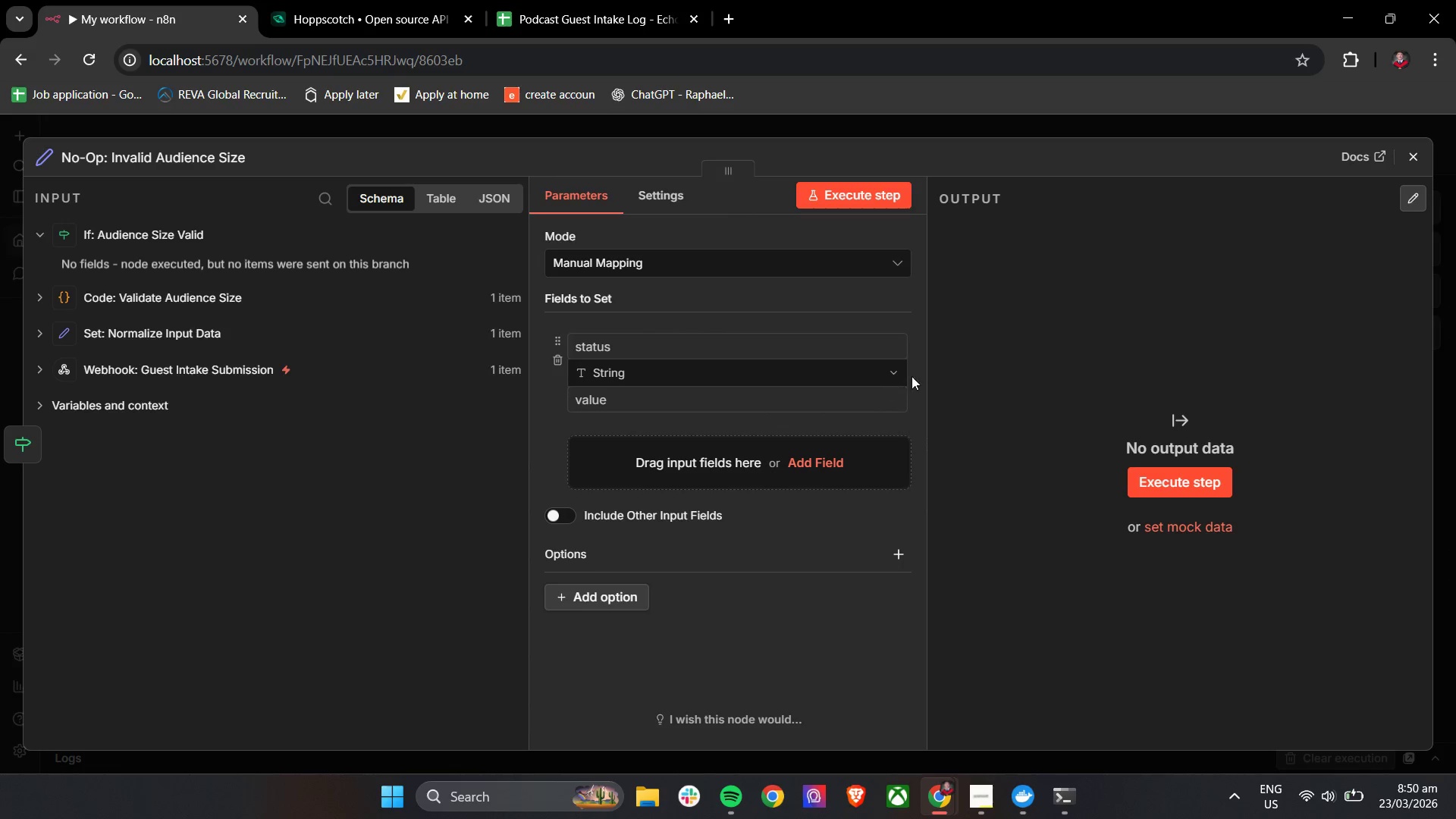 
left_click([895, 376])
 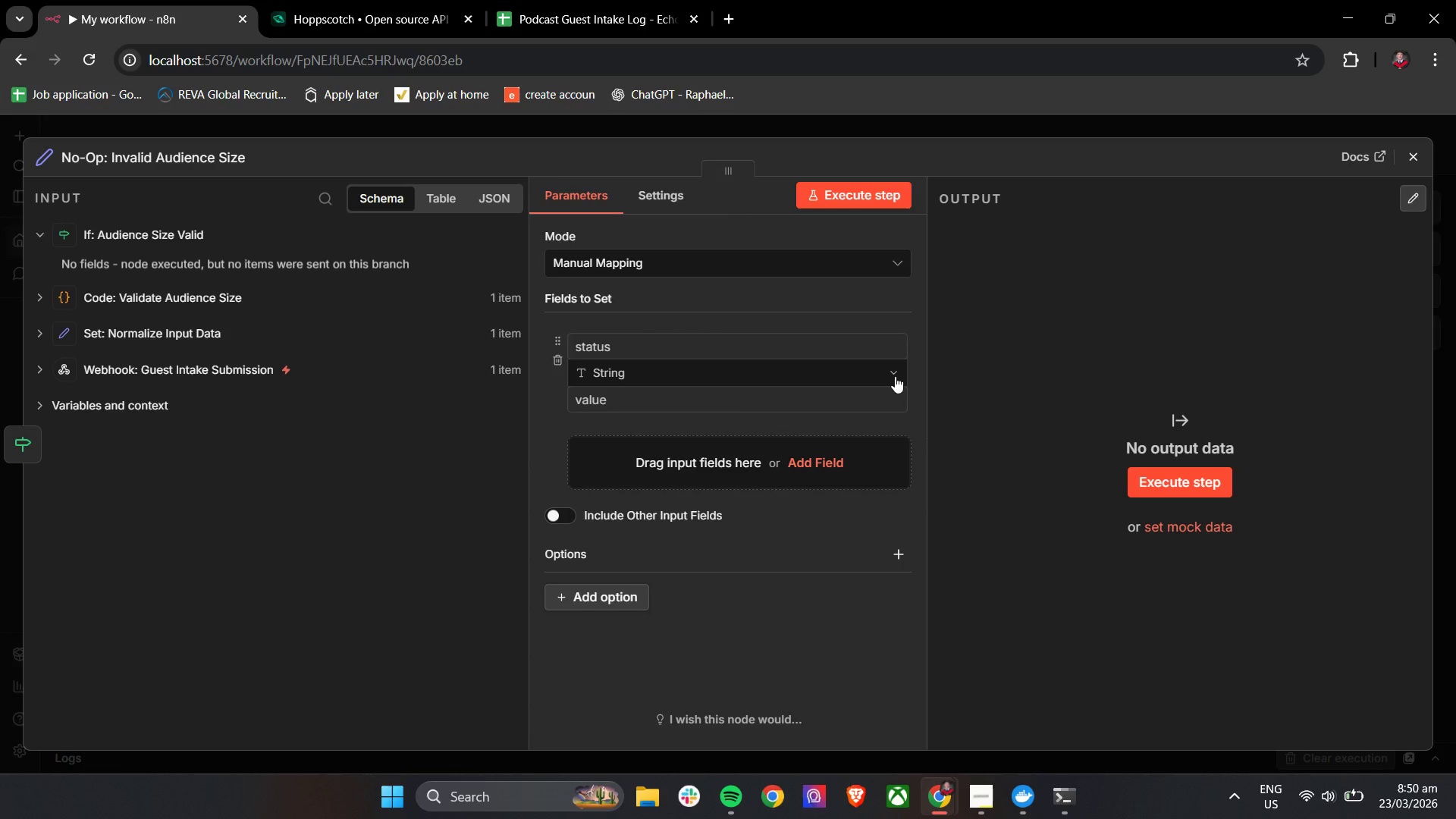 
mouse_move([889, 378])
 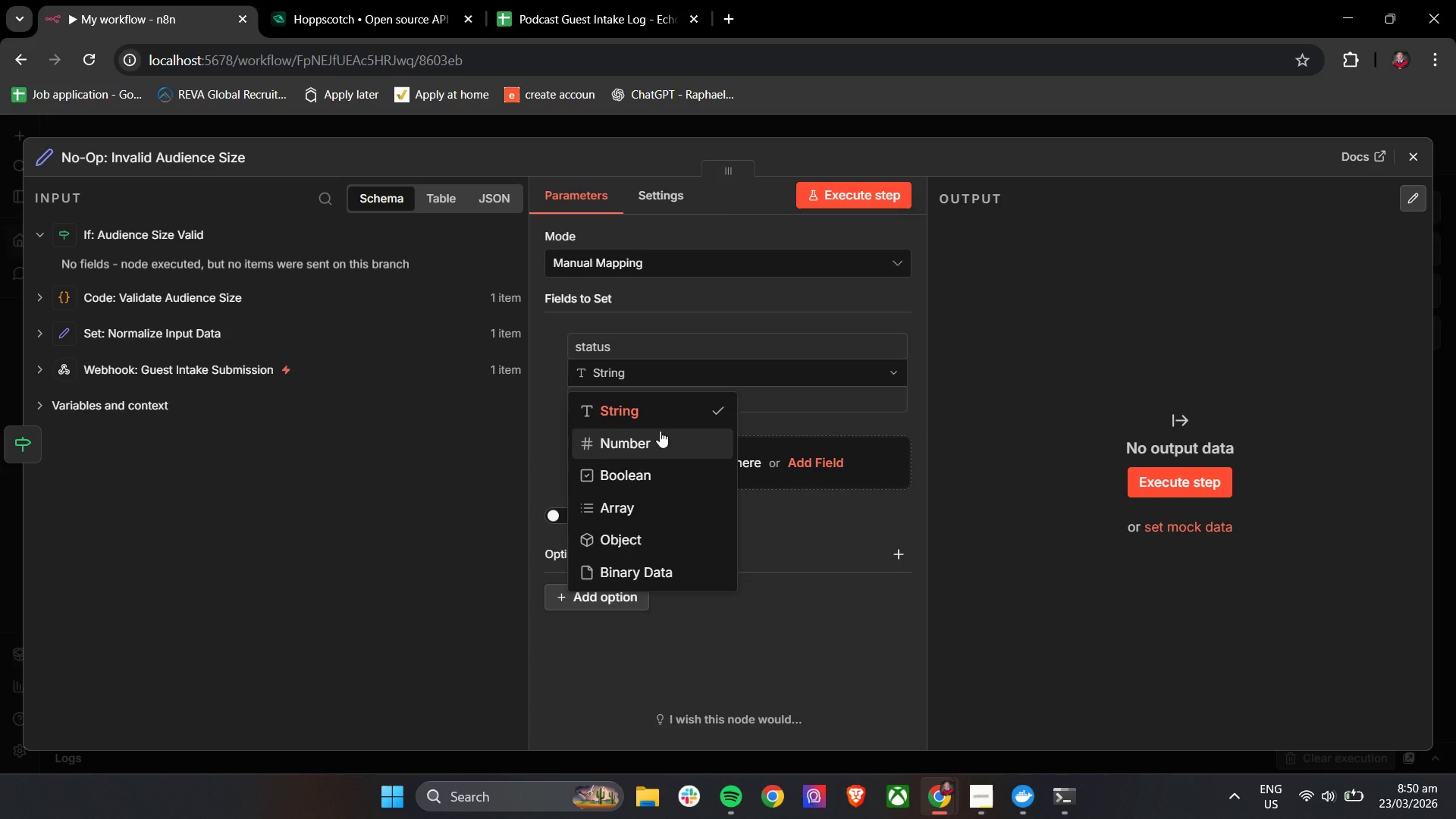 
left_click([662, 419])
 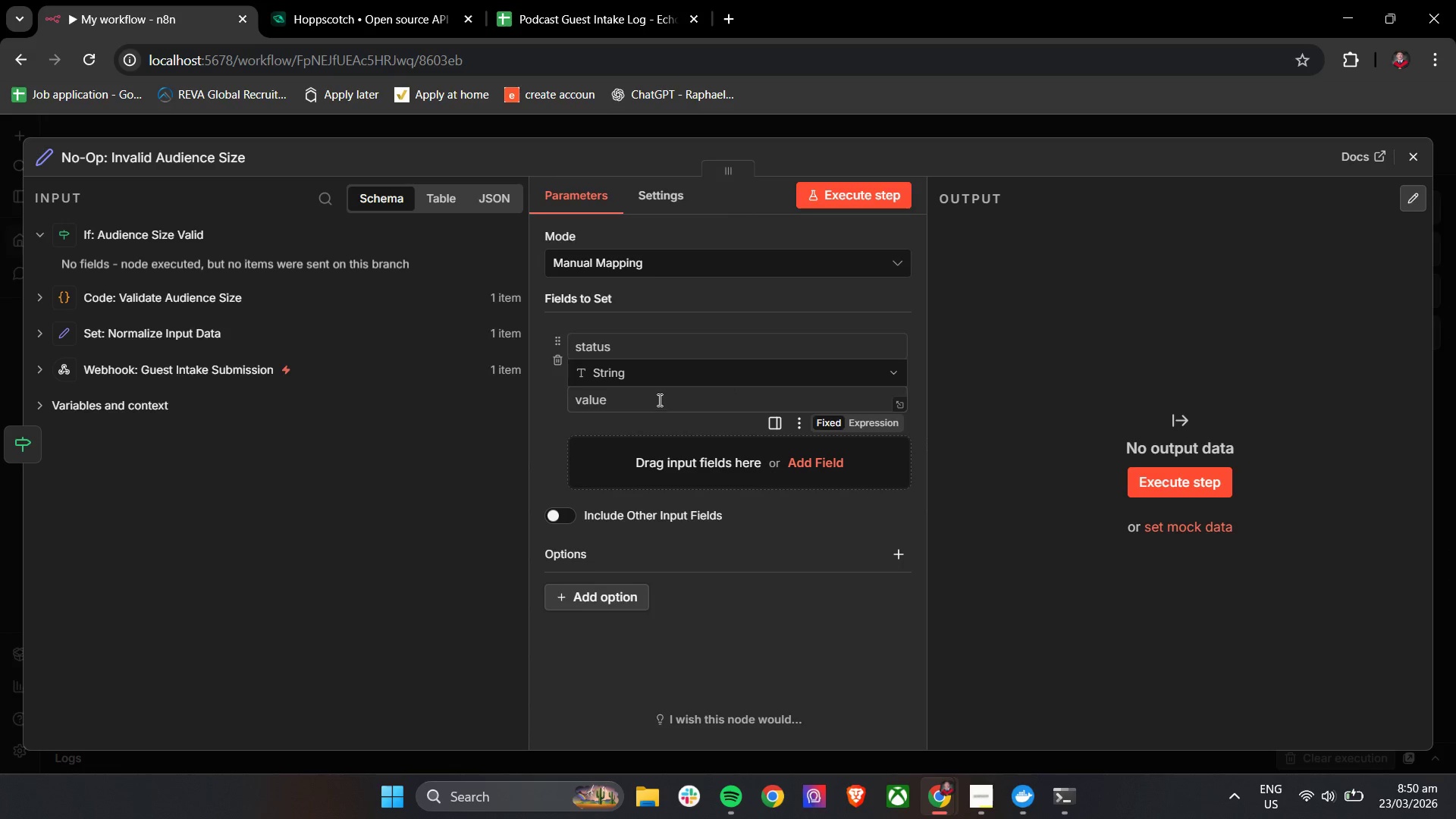 
left_click([658, 400])
 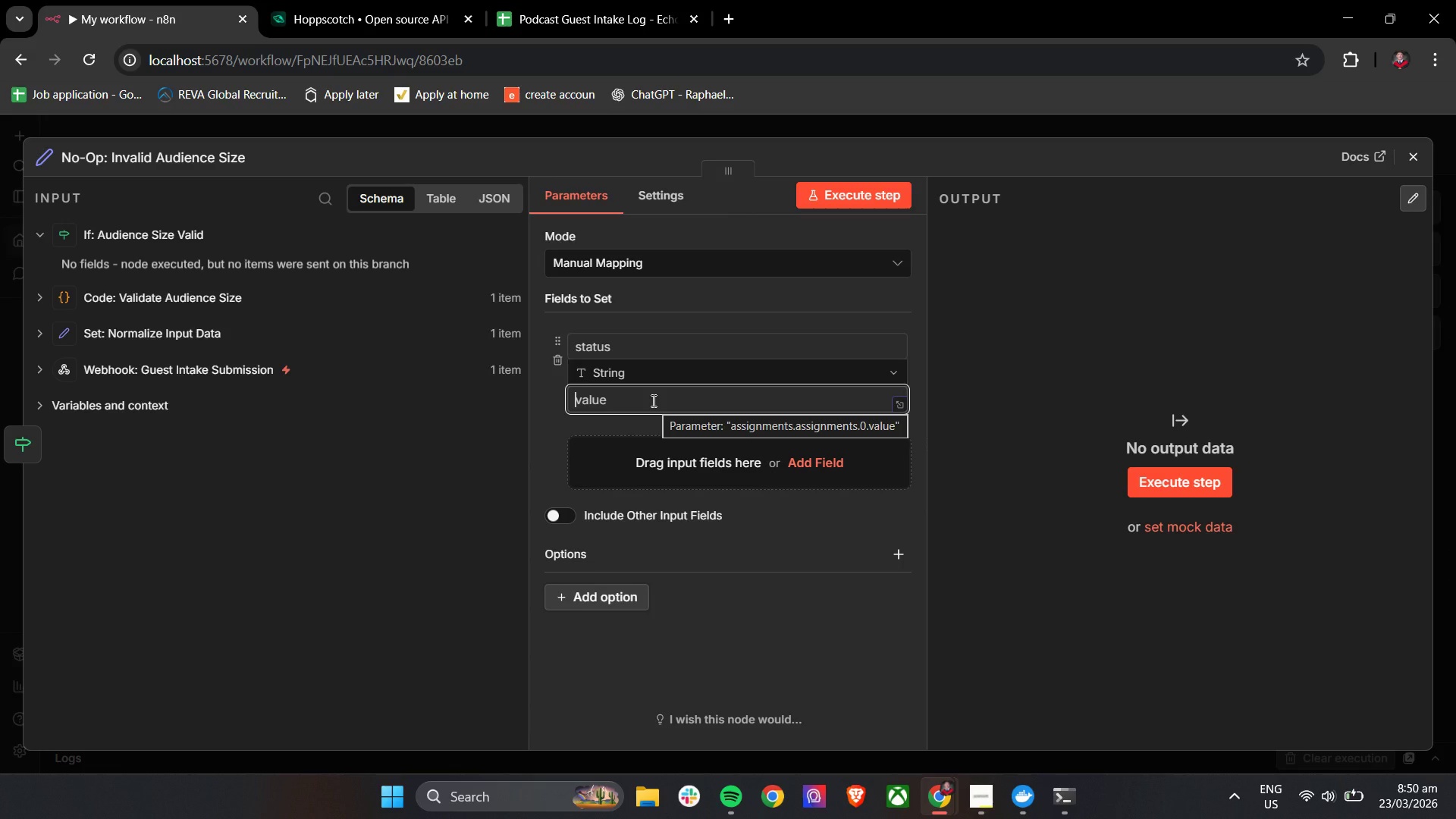 
type(ignorted)
 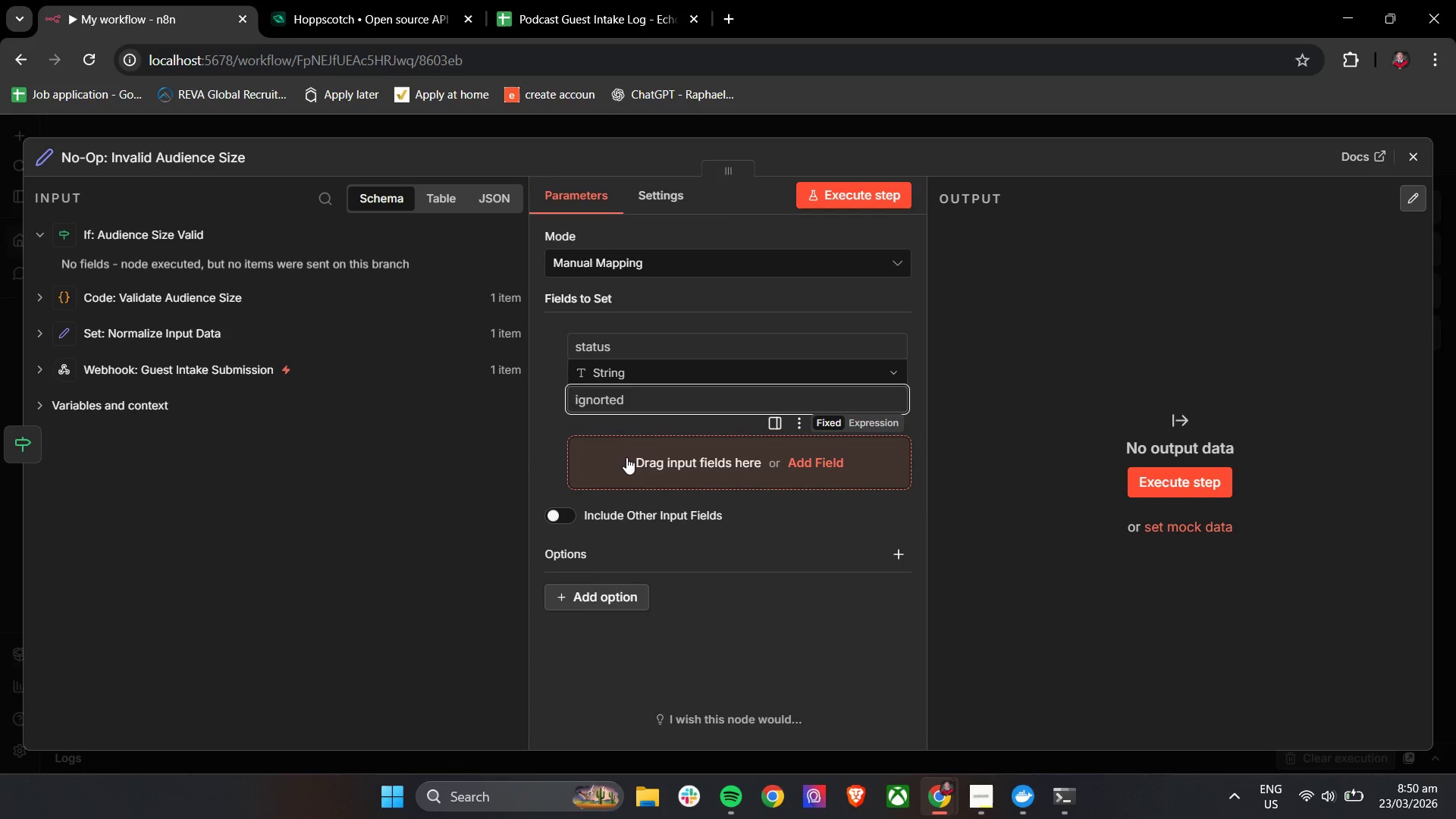 
left_click([626, 460])
 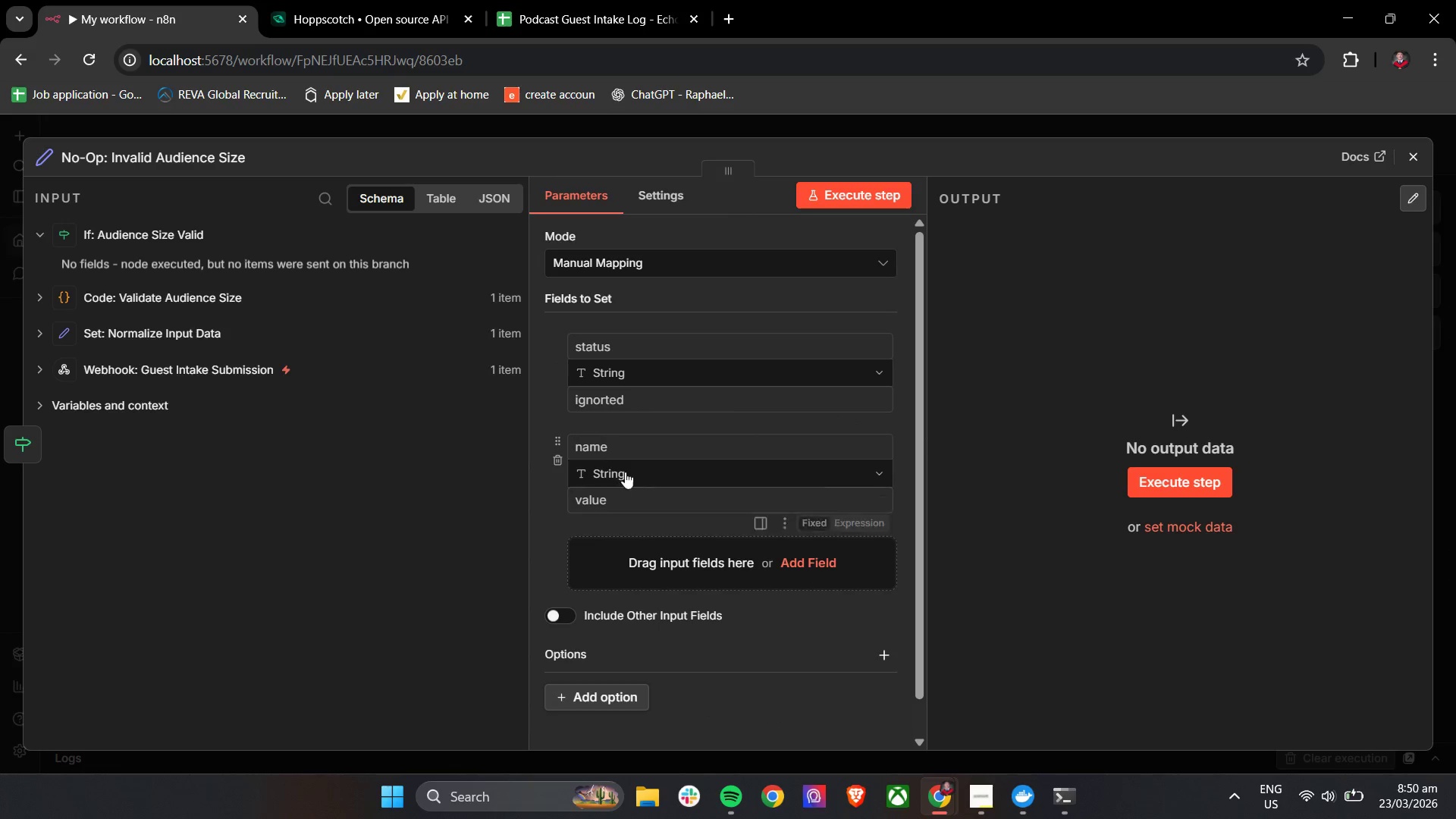 
left_click([633, 442])
 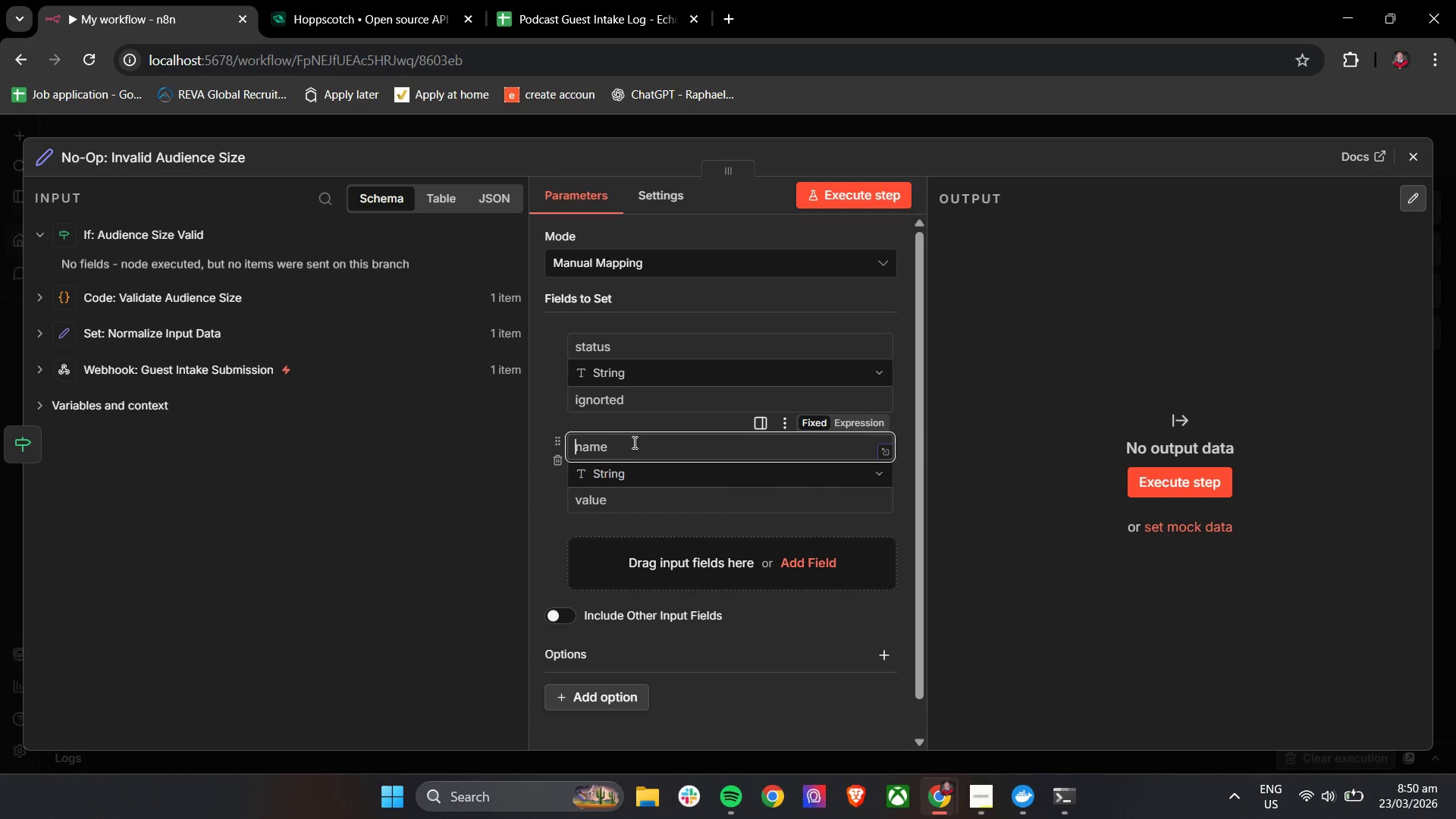 
type(R)
key(Backspace)
type(reason)
 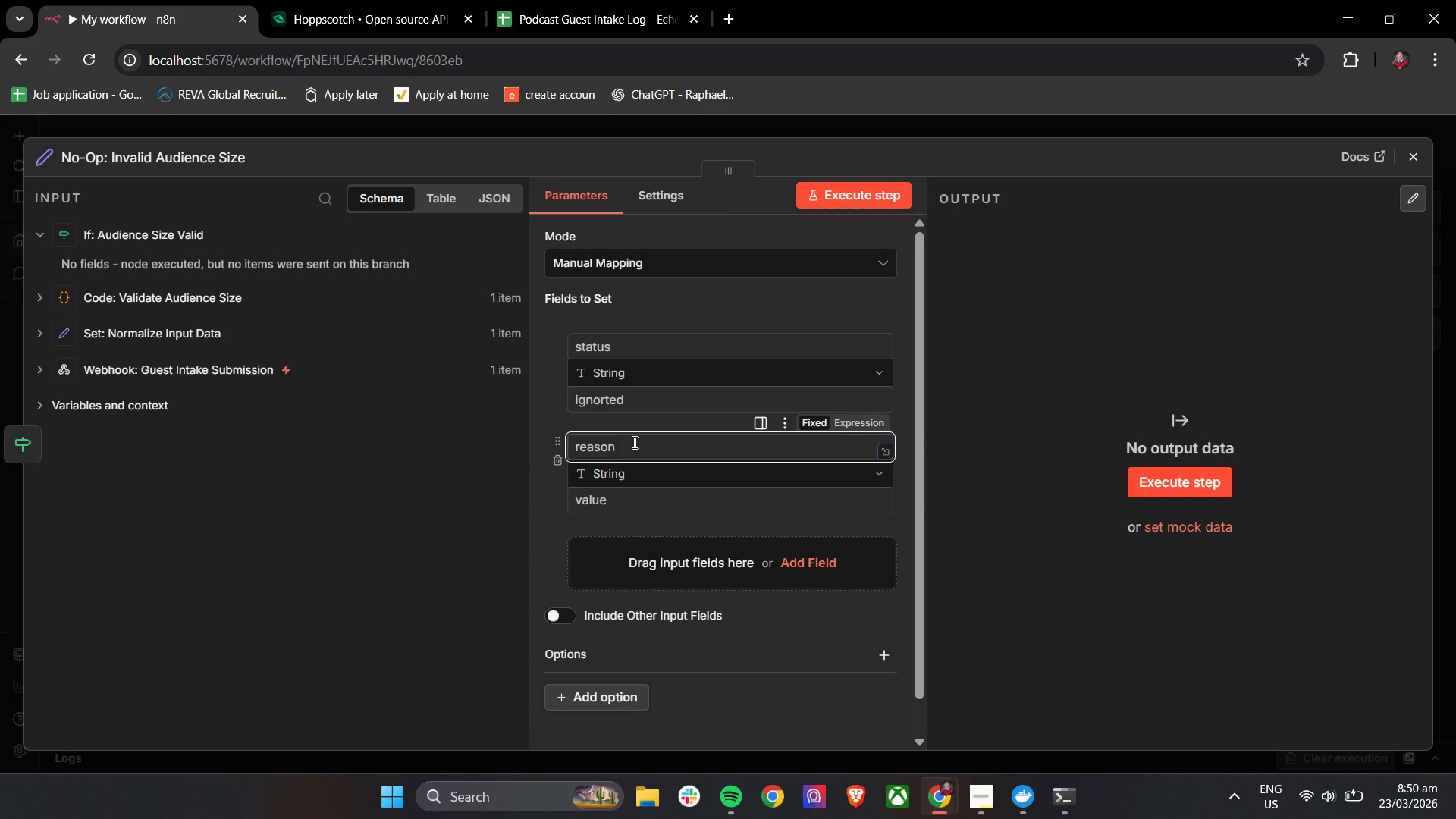 
left_click([649, 466])
 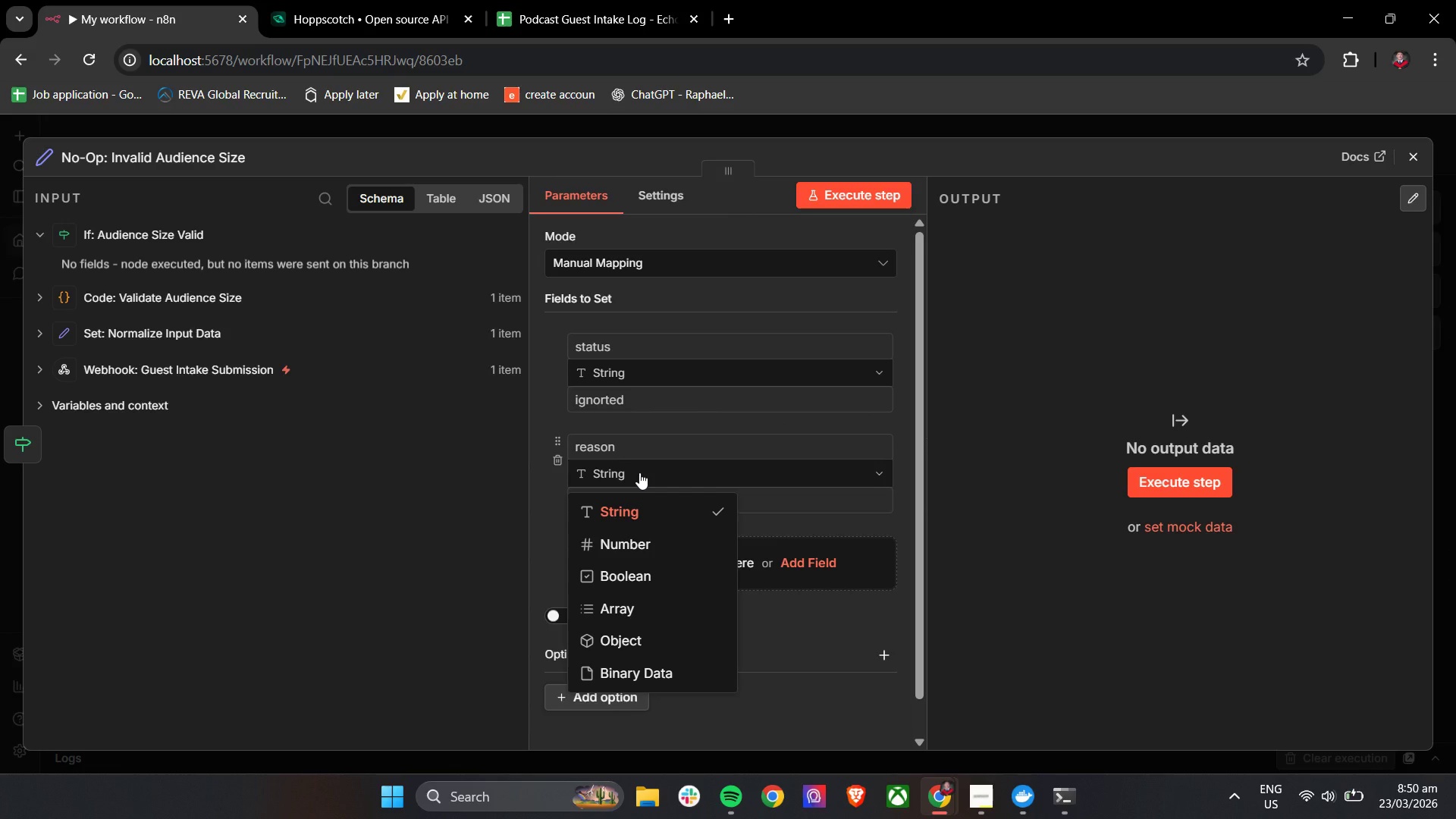 
key(Equal)
 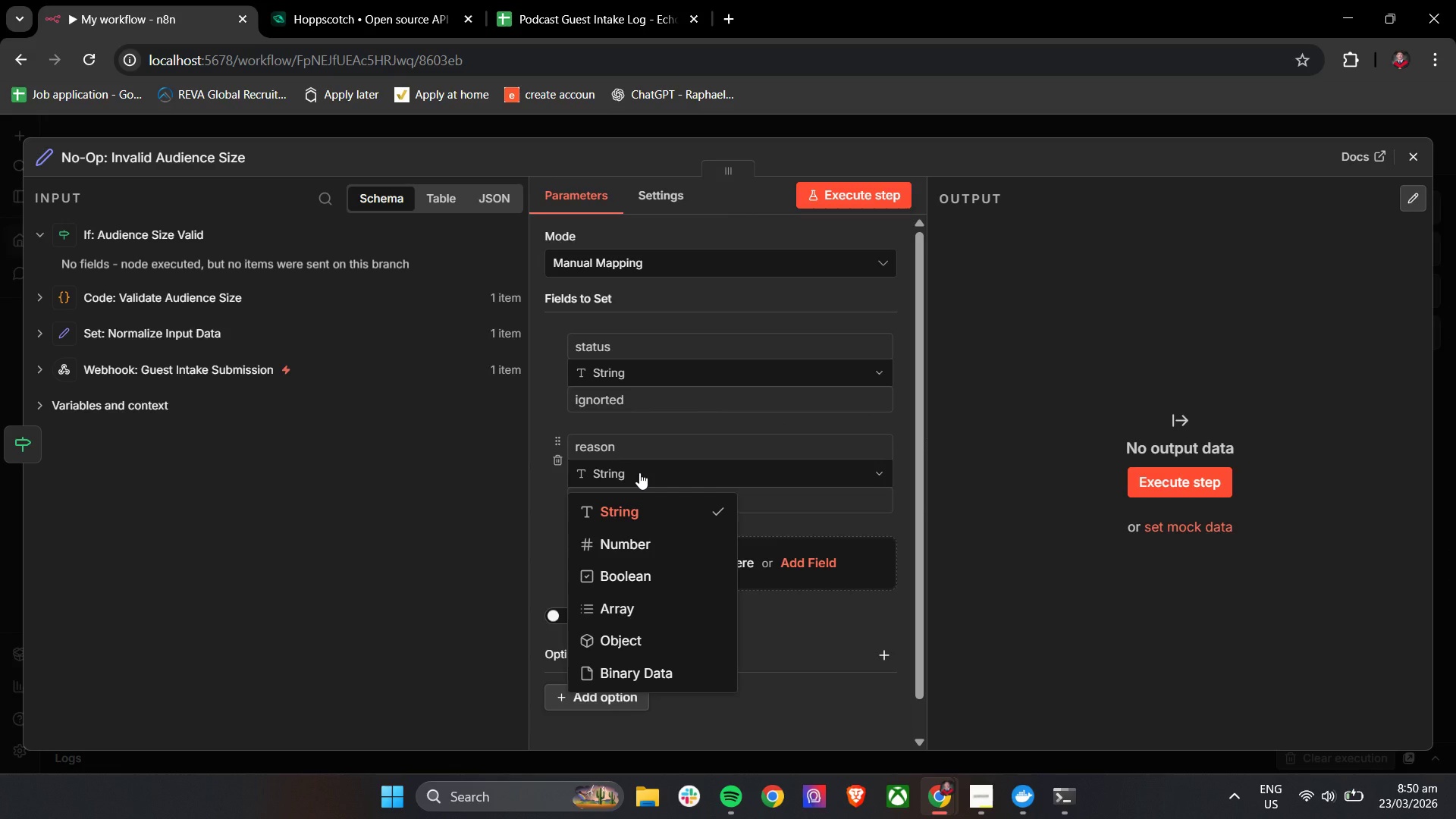 
key(Equal)
 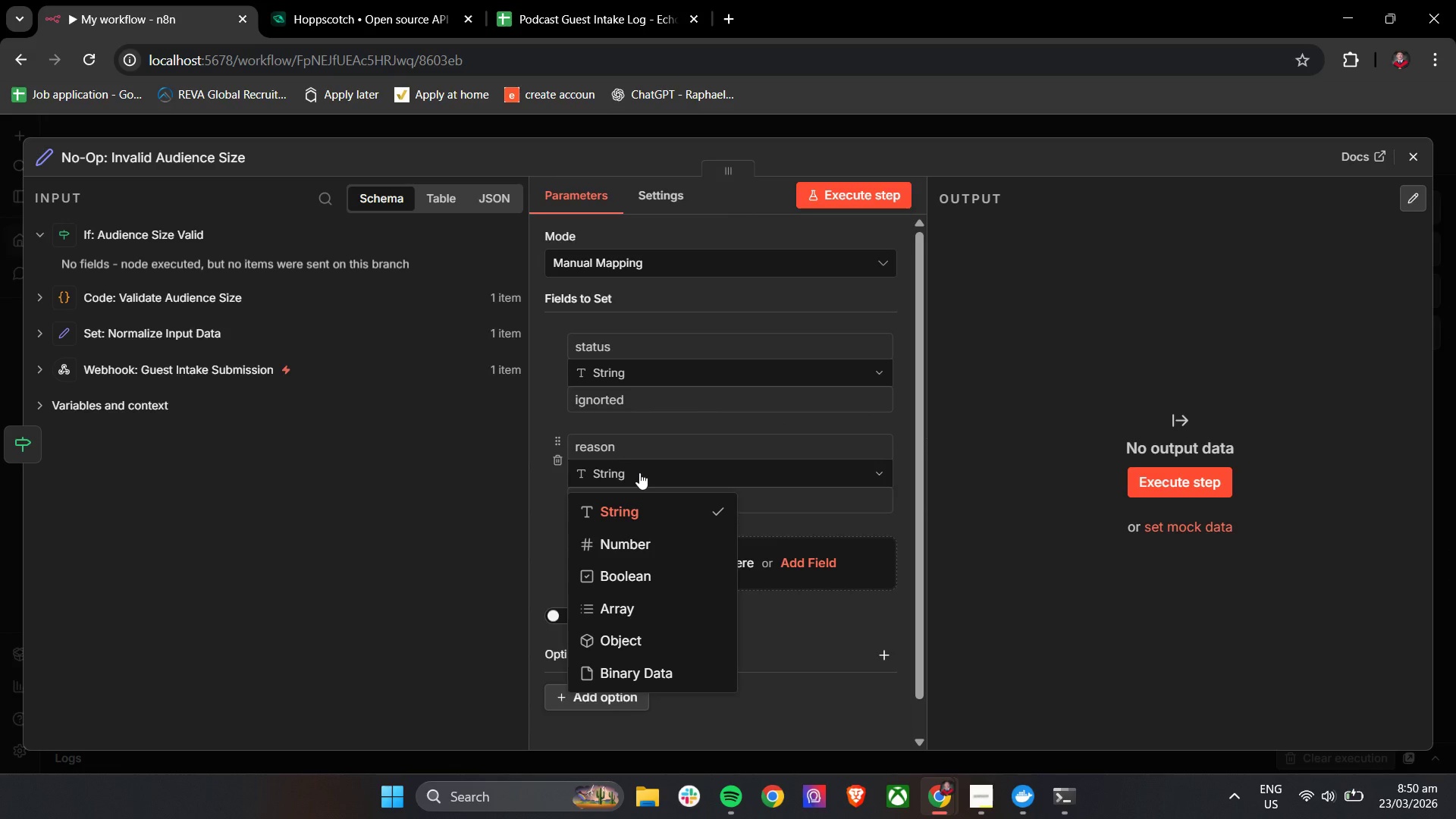 
key(Equal)
 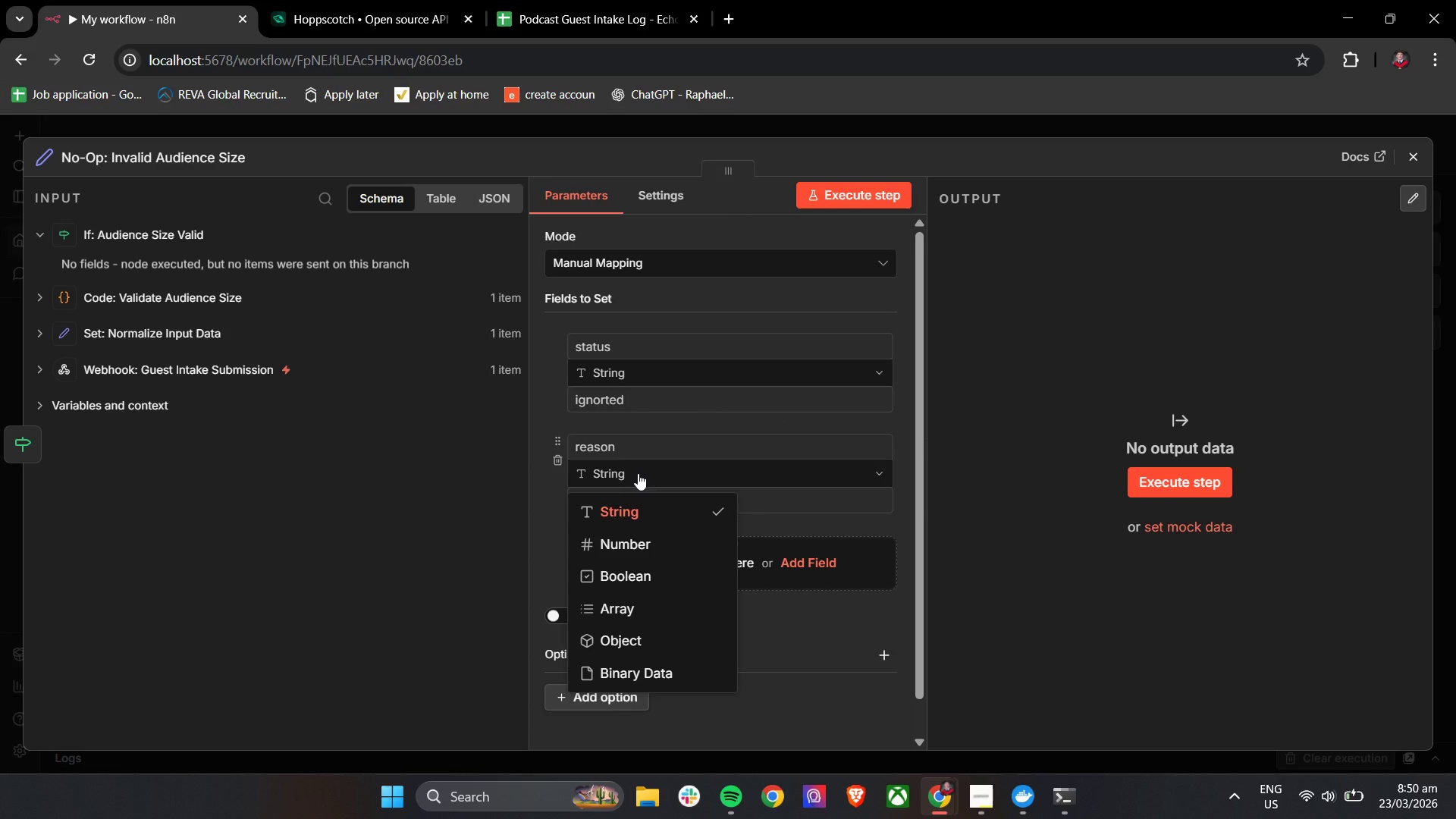 
key(Equal)
 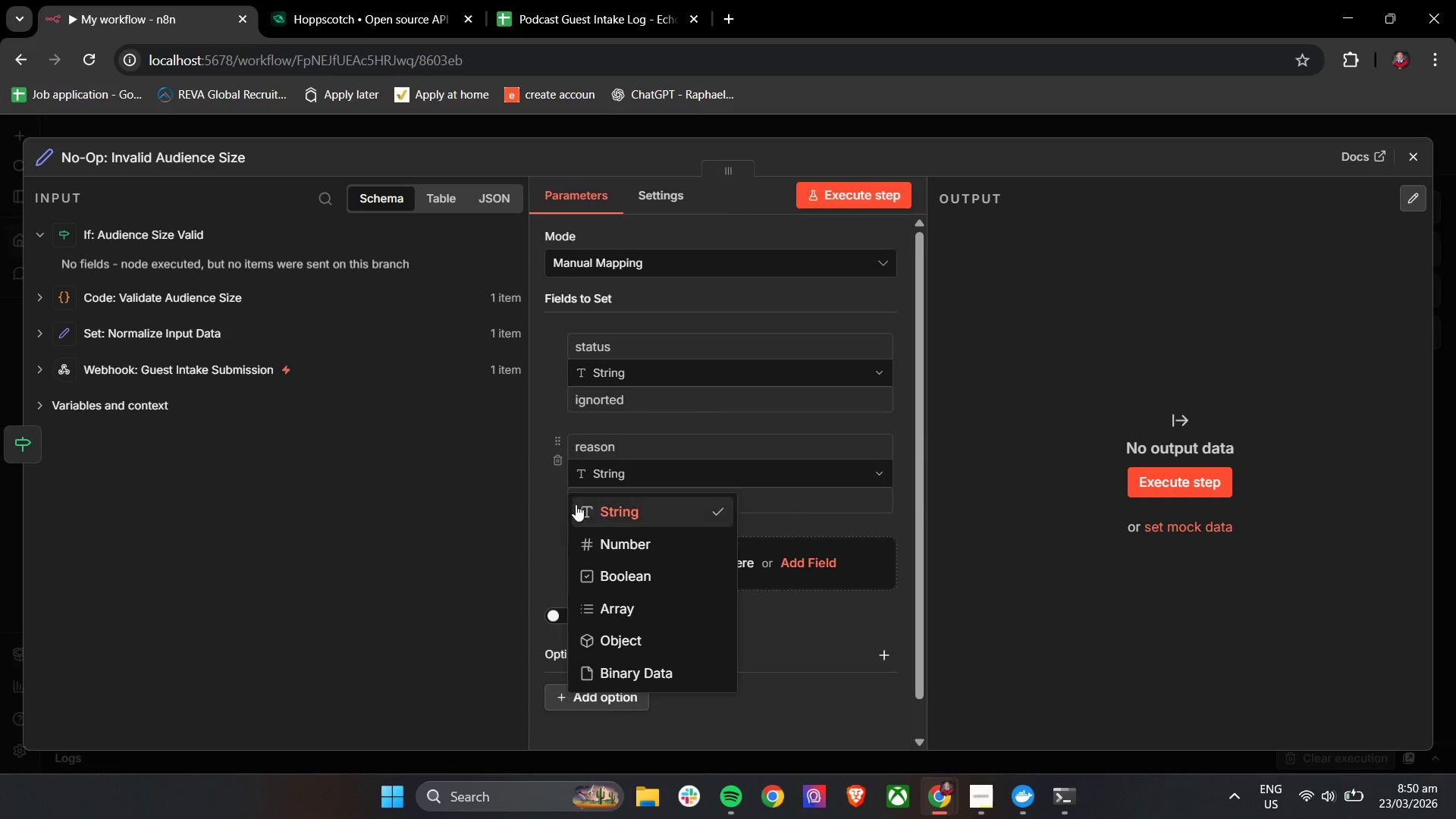 
key(Equal)
 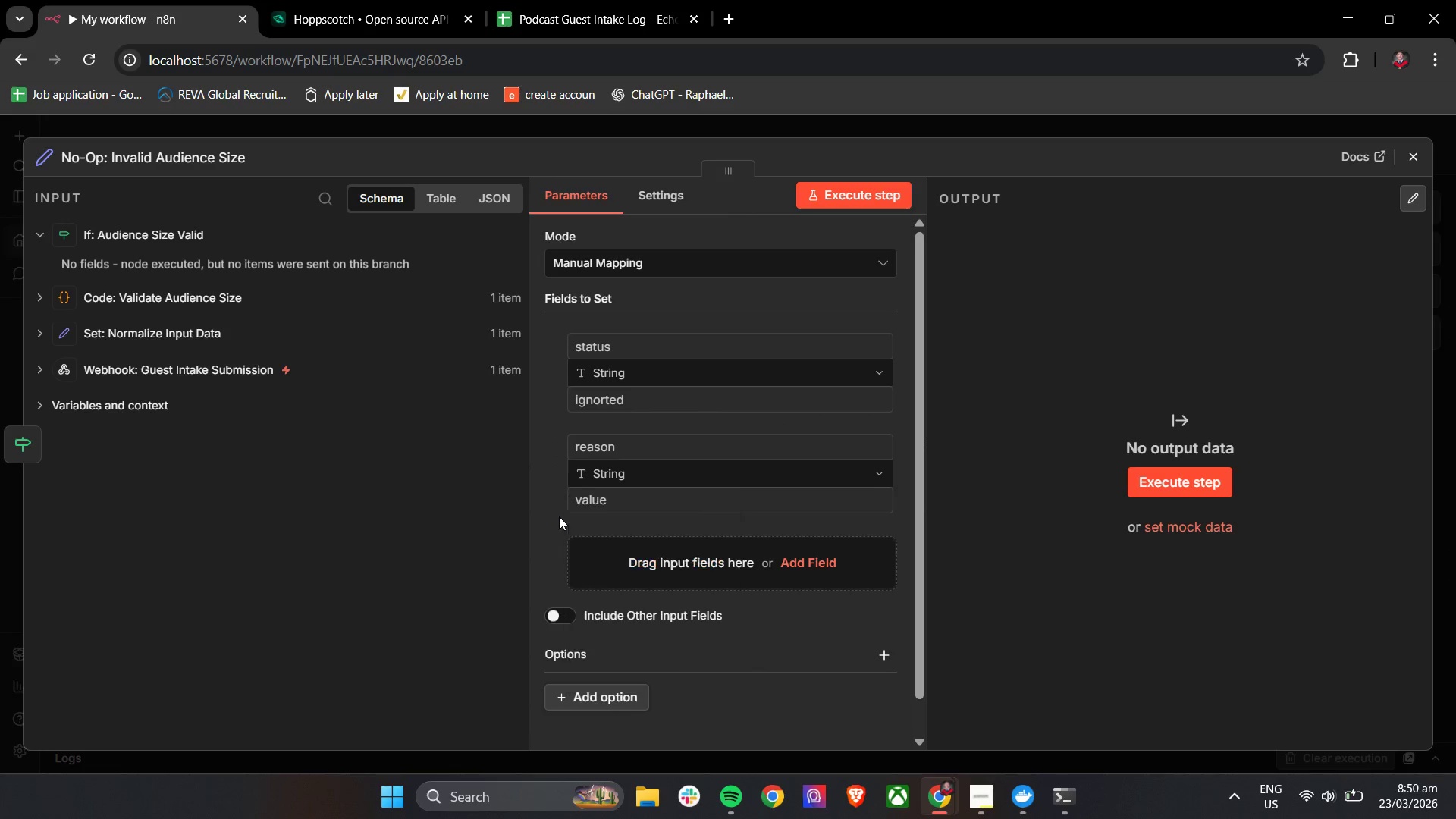 
left_click_drag(start_coordinate=[559, 516], to_coordinate=[563, 515])
 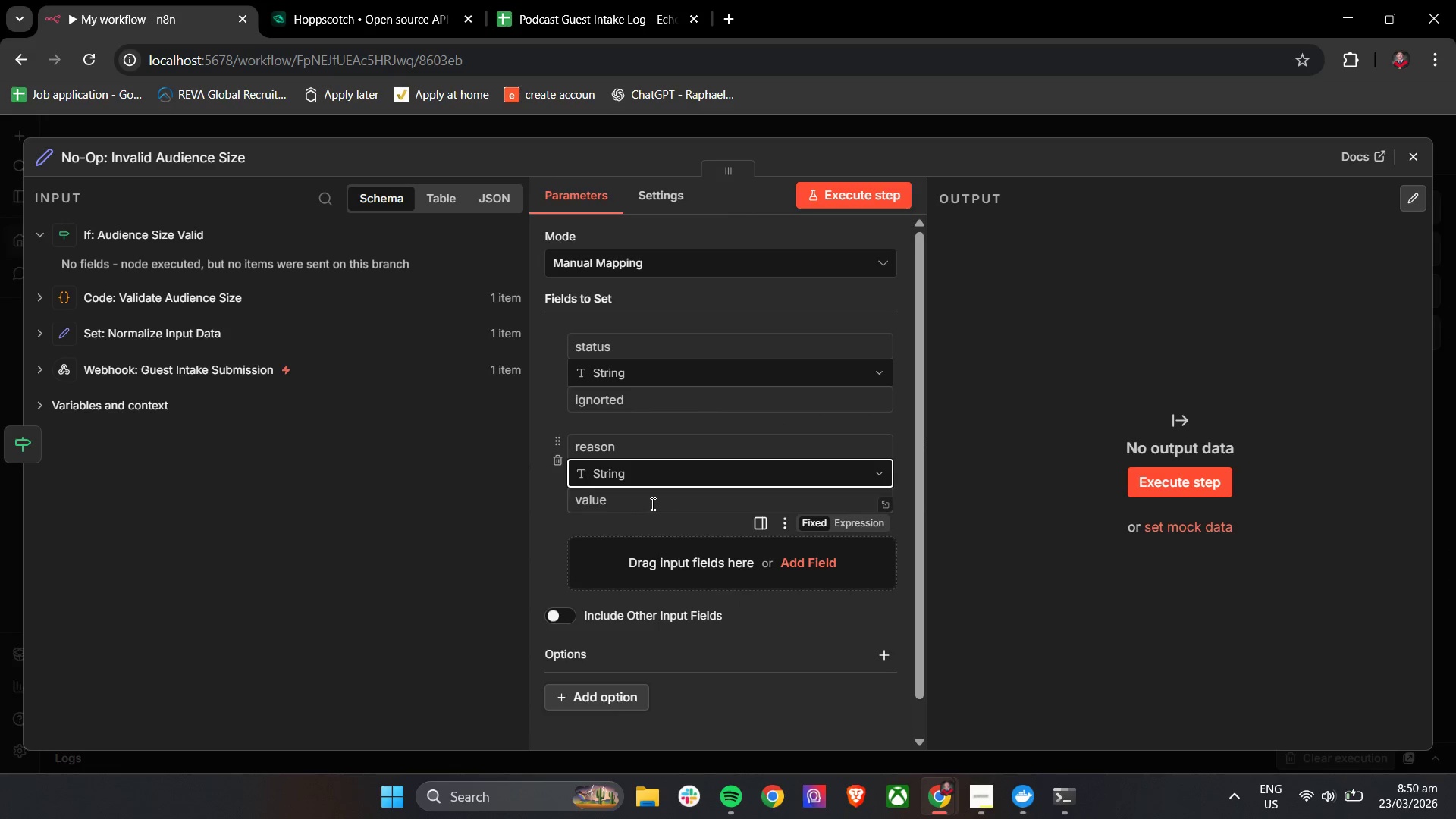 
double_click([651, 504])
 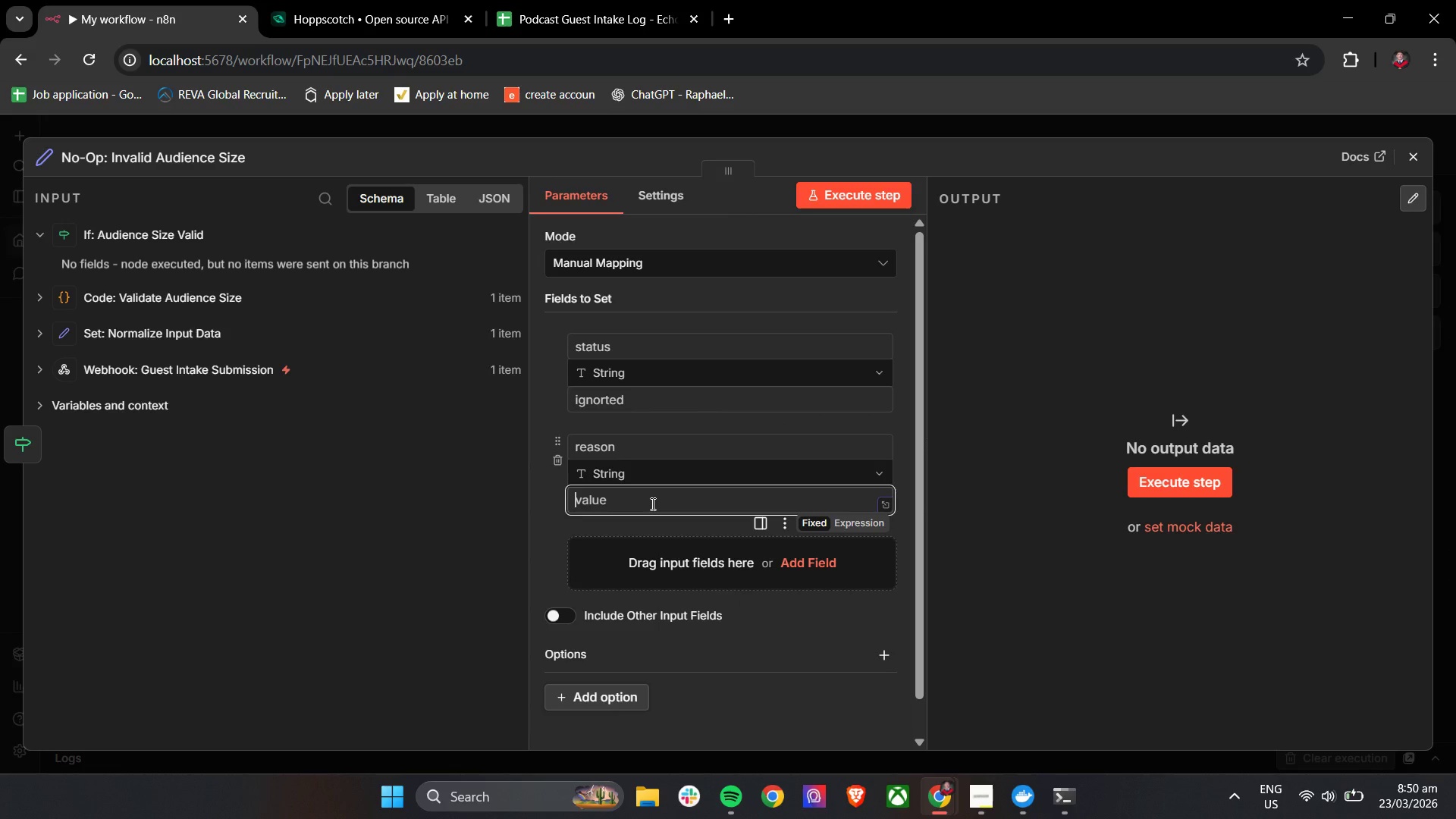 
wait(5.08)
 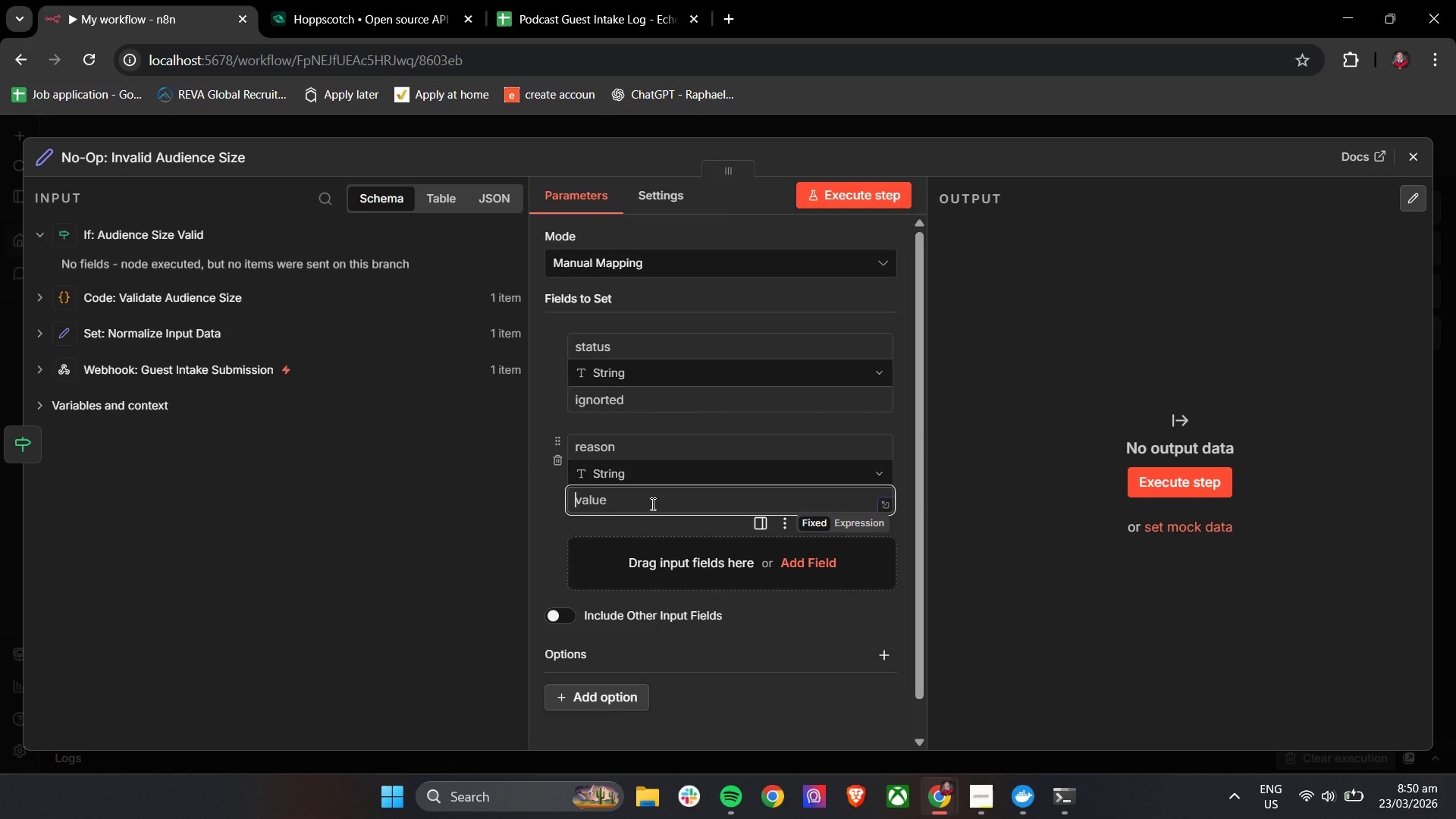 
type(Missing or non-numbr)
key(Backspace)
key(Backspace)
key(Backspace)
type(eric audiene )
key(Backspace)
type(_size)
 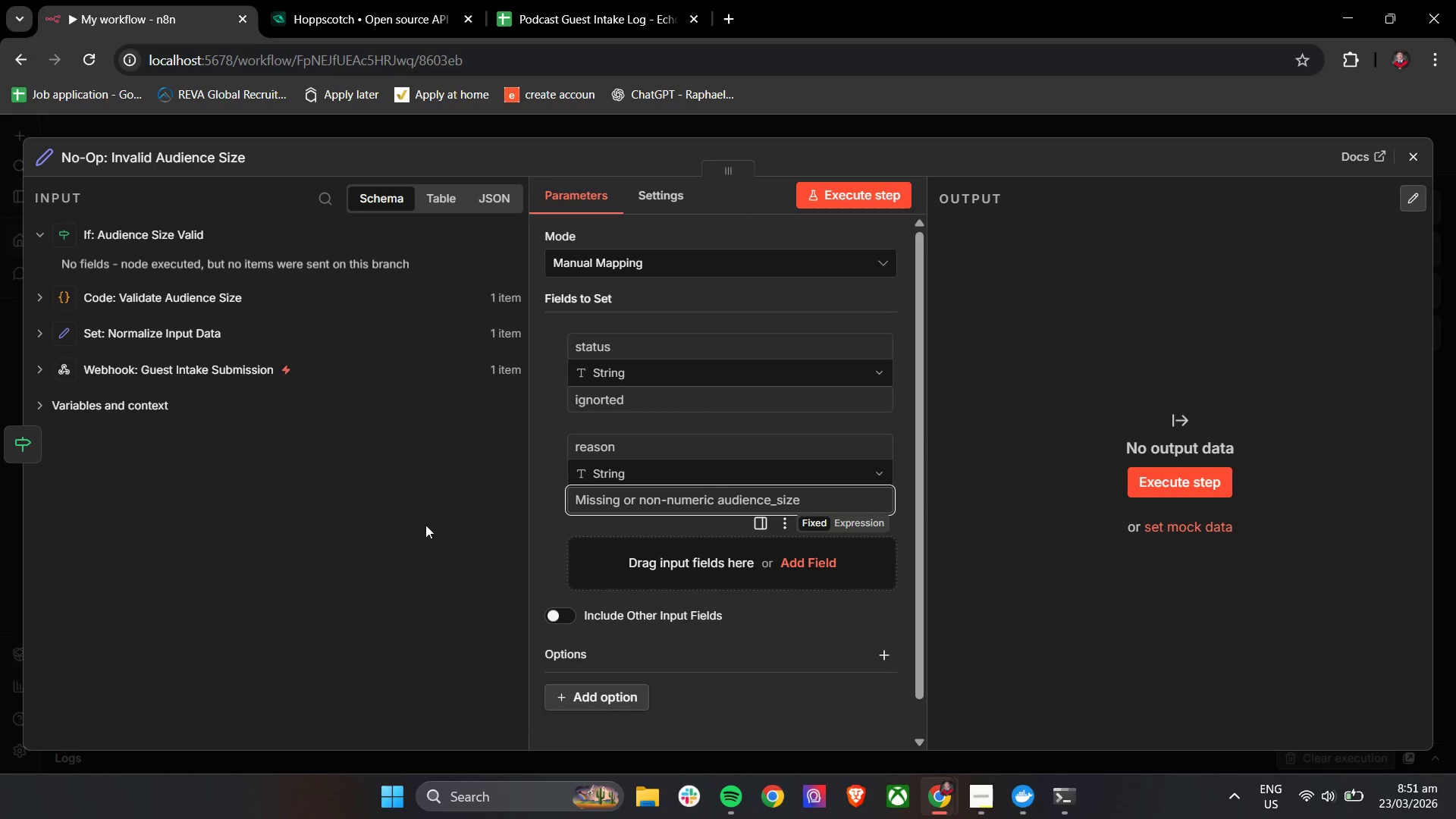 
left_click([550, 516])
 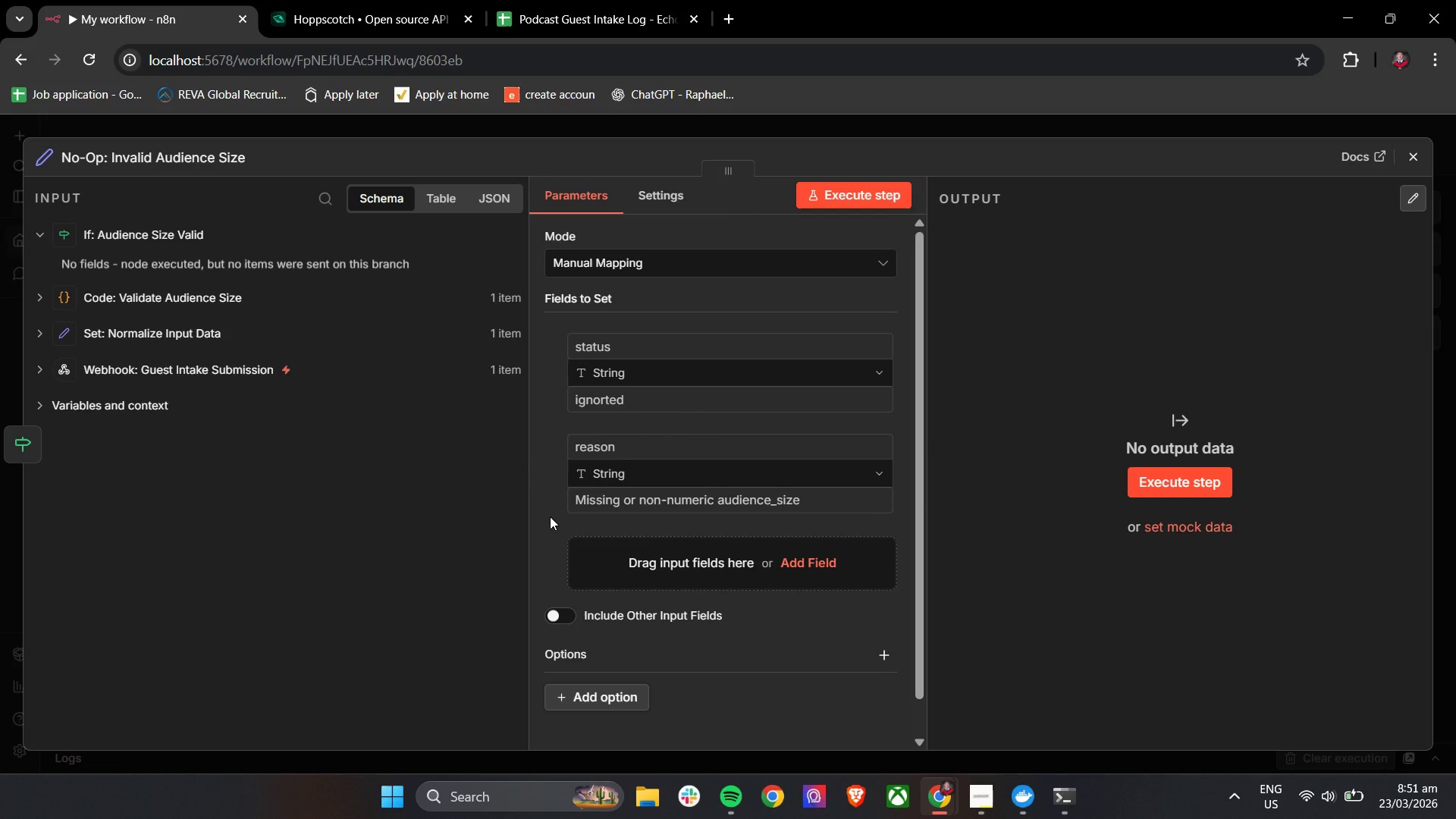 
wait(11.38)
 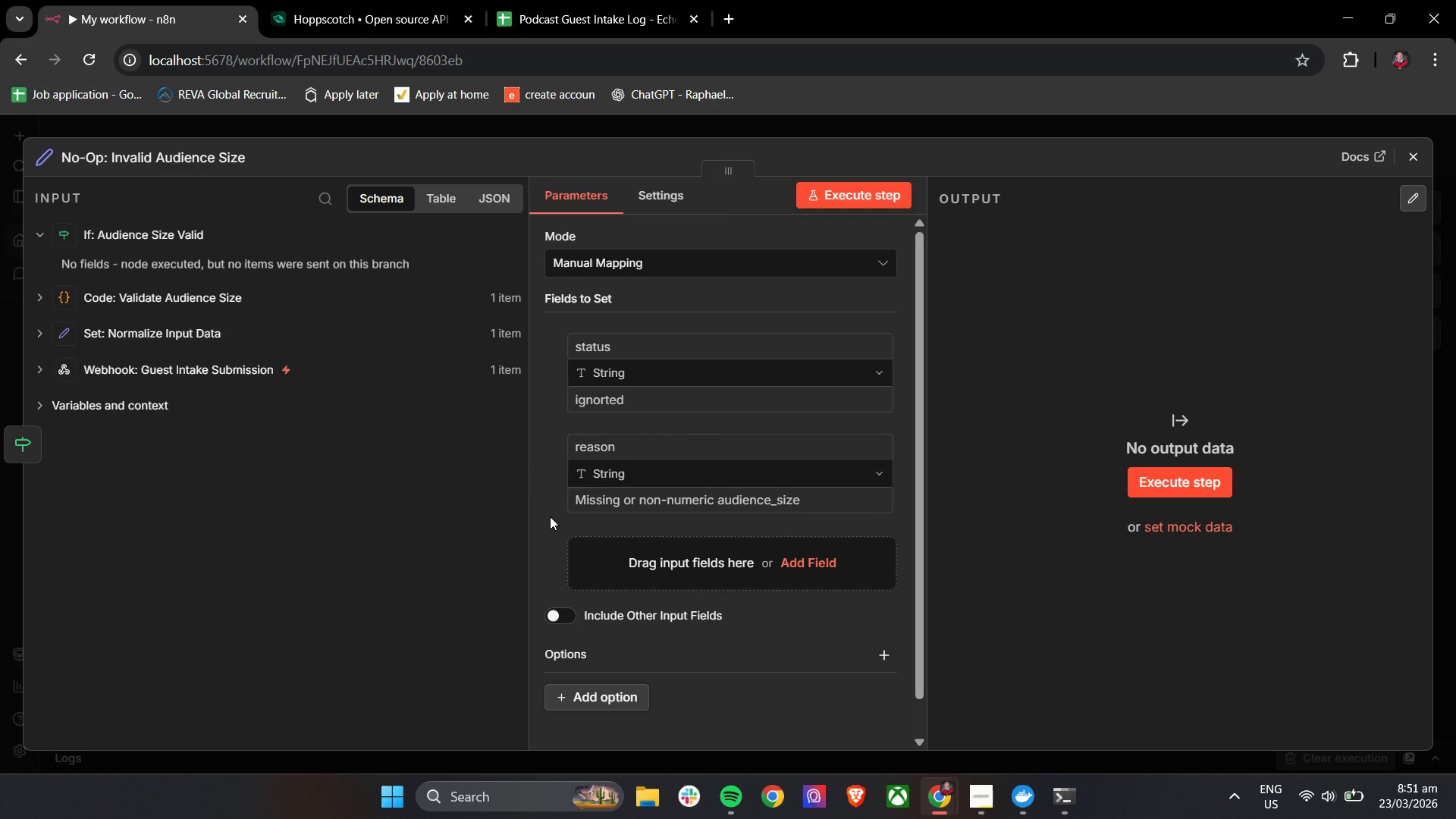 
left_click([612, 403])
 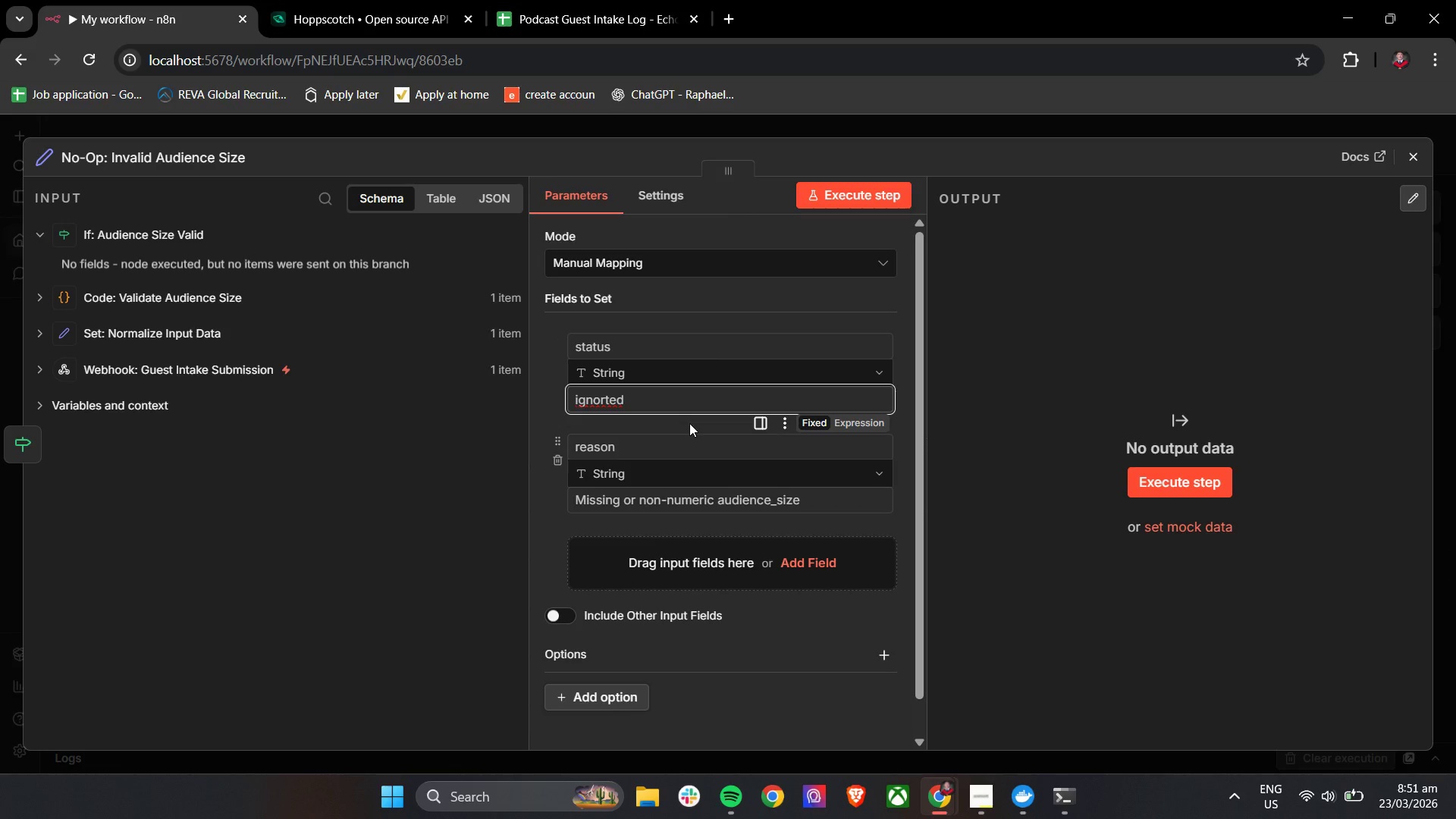 
key(ArrowRight)
 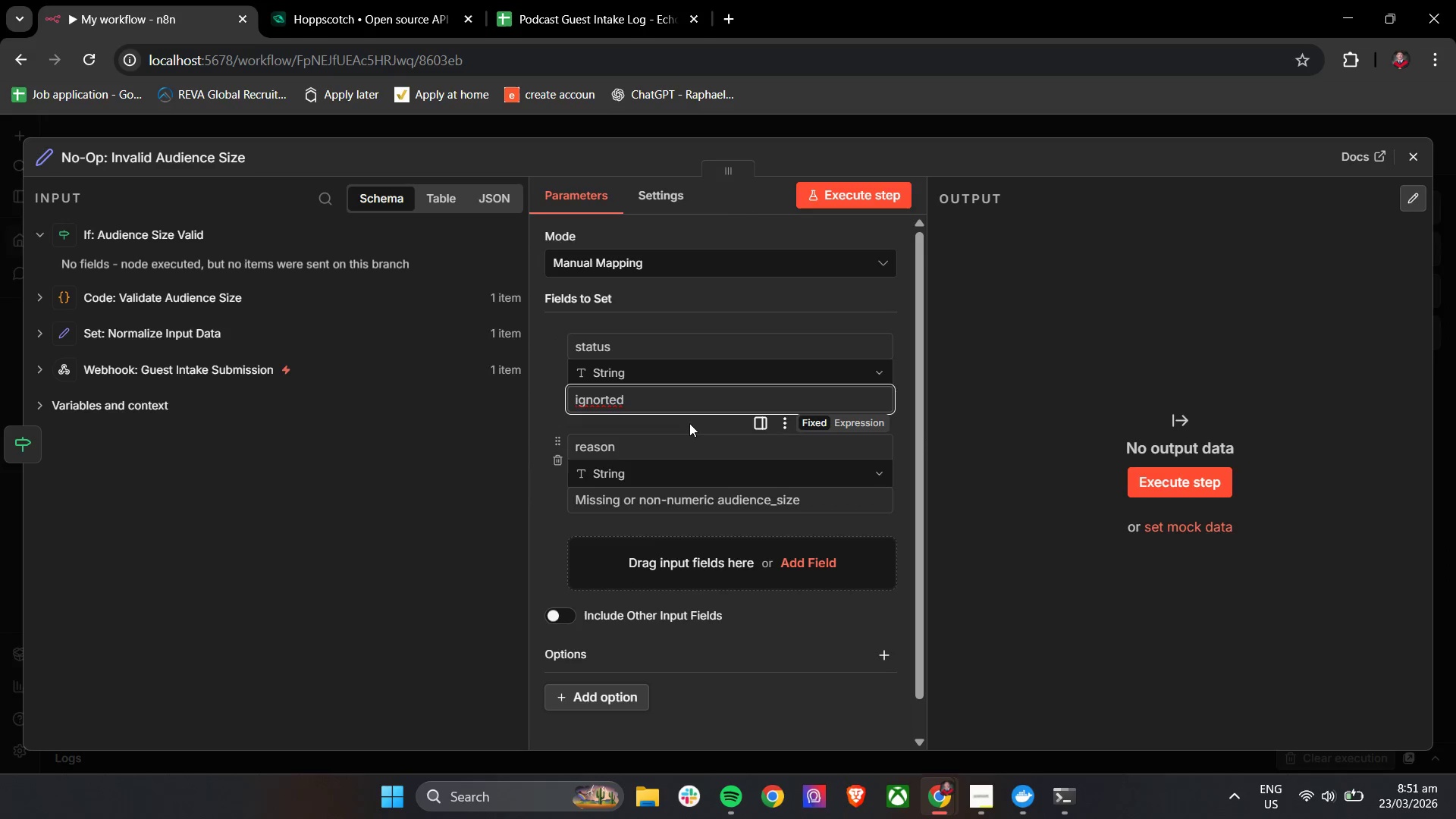 
key(ArrowLeft)
 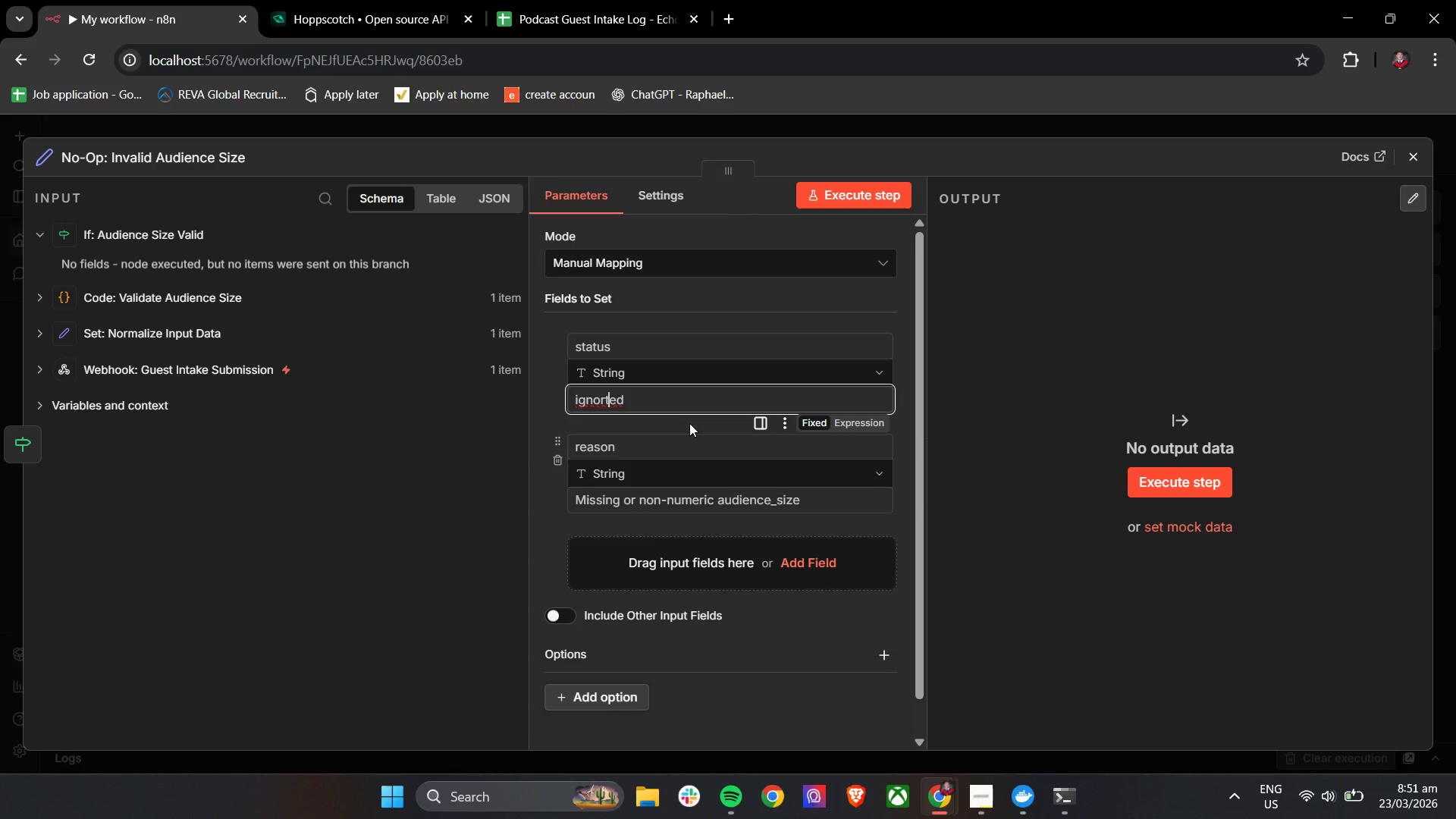 
key(Backspace)
 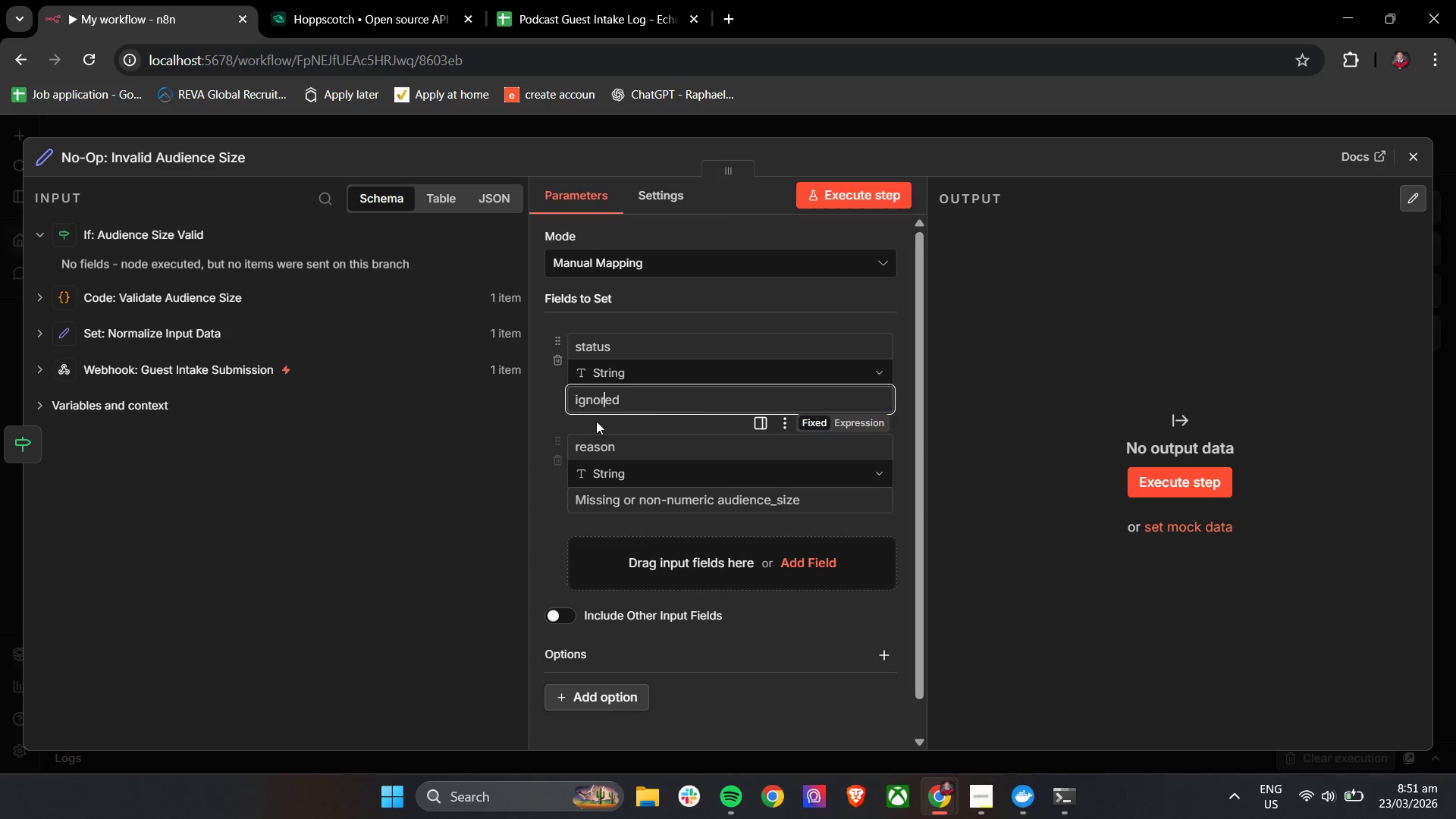 
left_click([543, 398])
 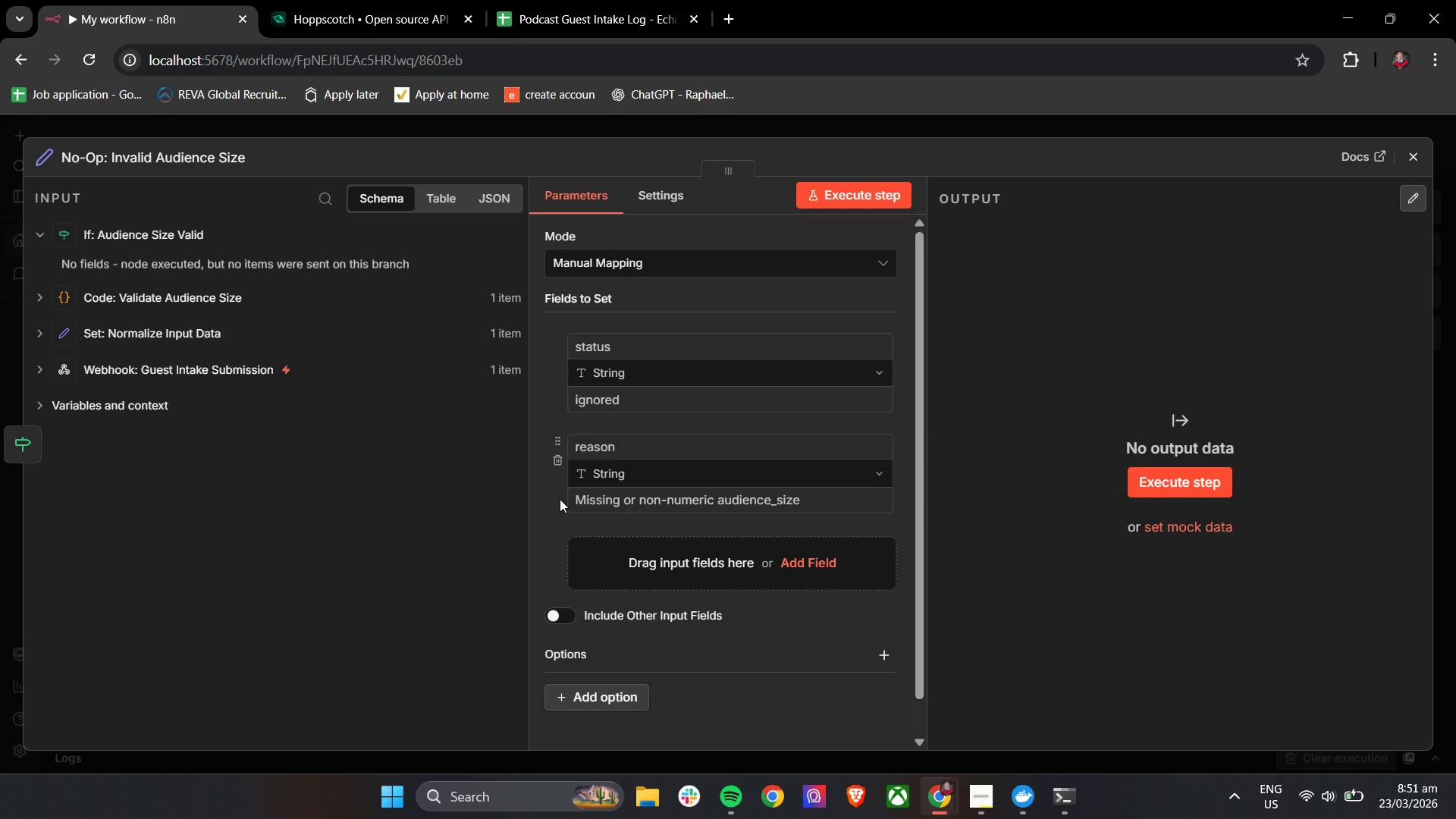 
wait(24.16)
 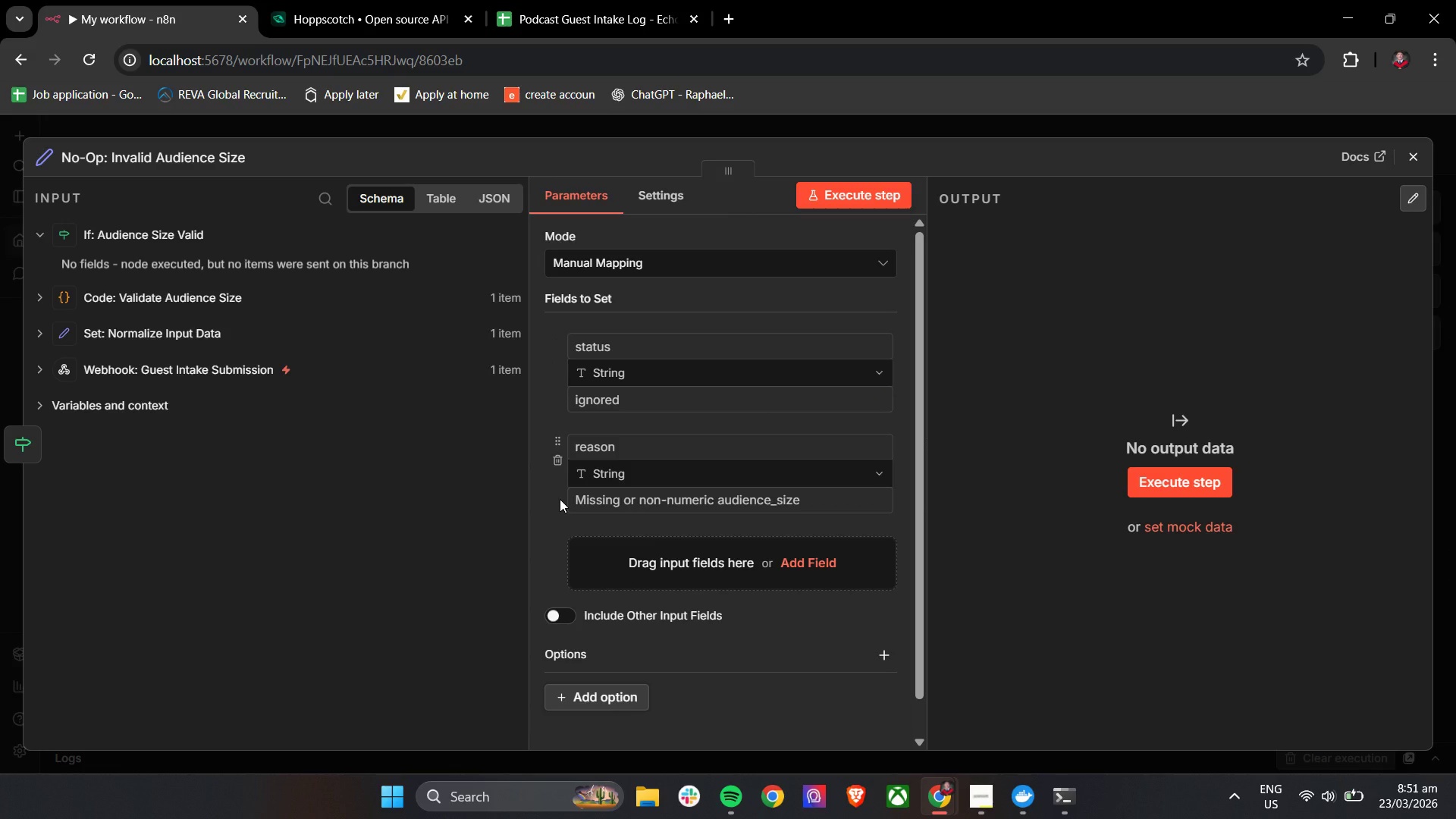 
left_click([1418, 156])
 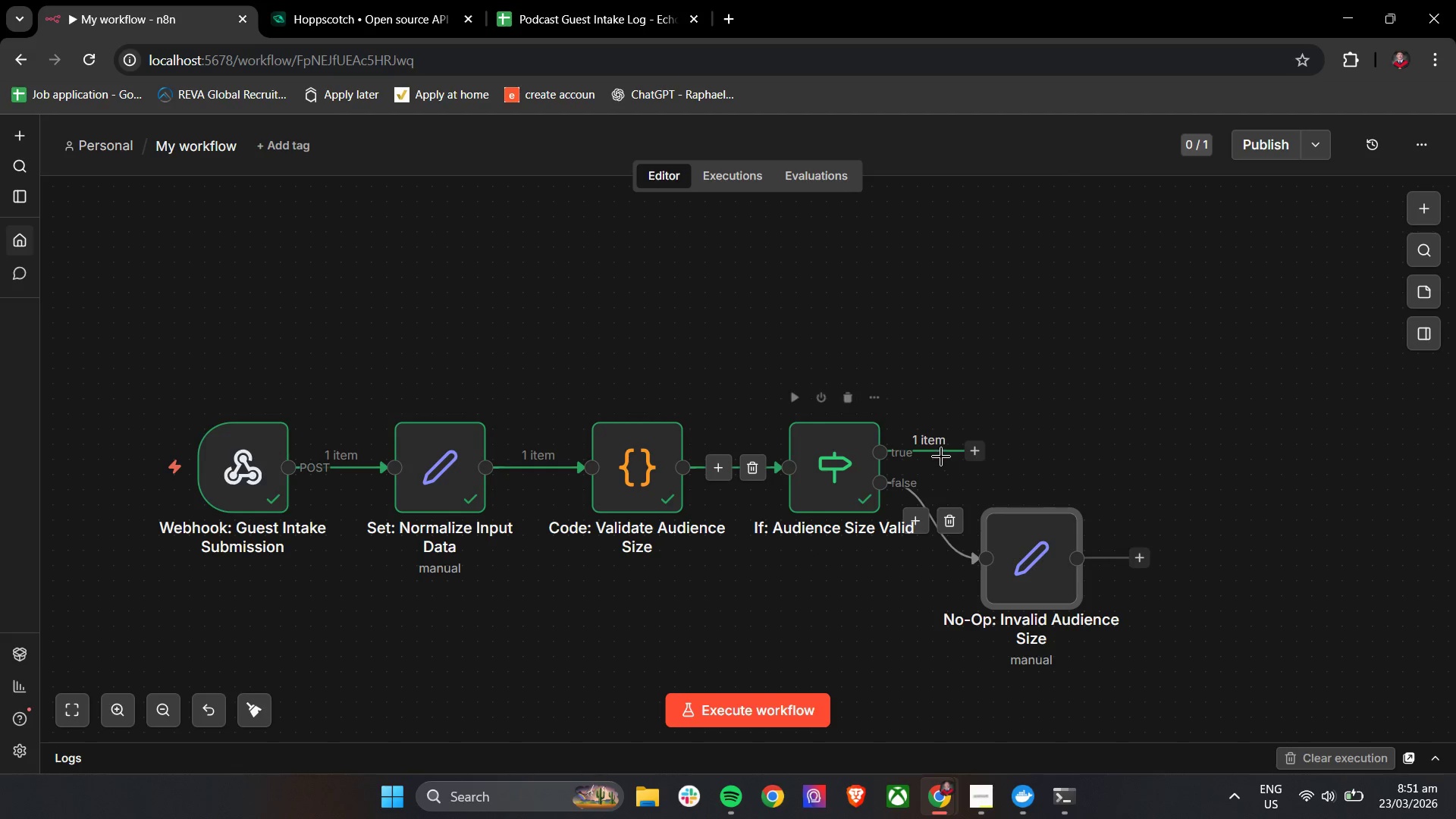 
left_click([981, 451])
 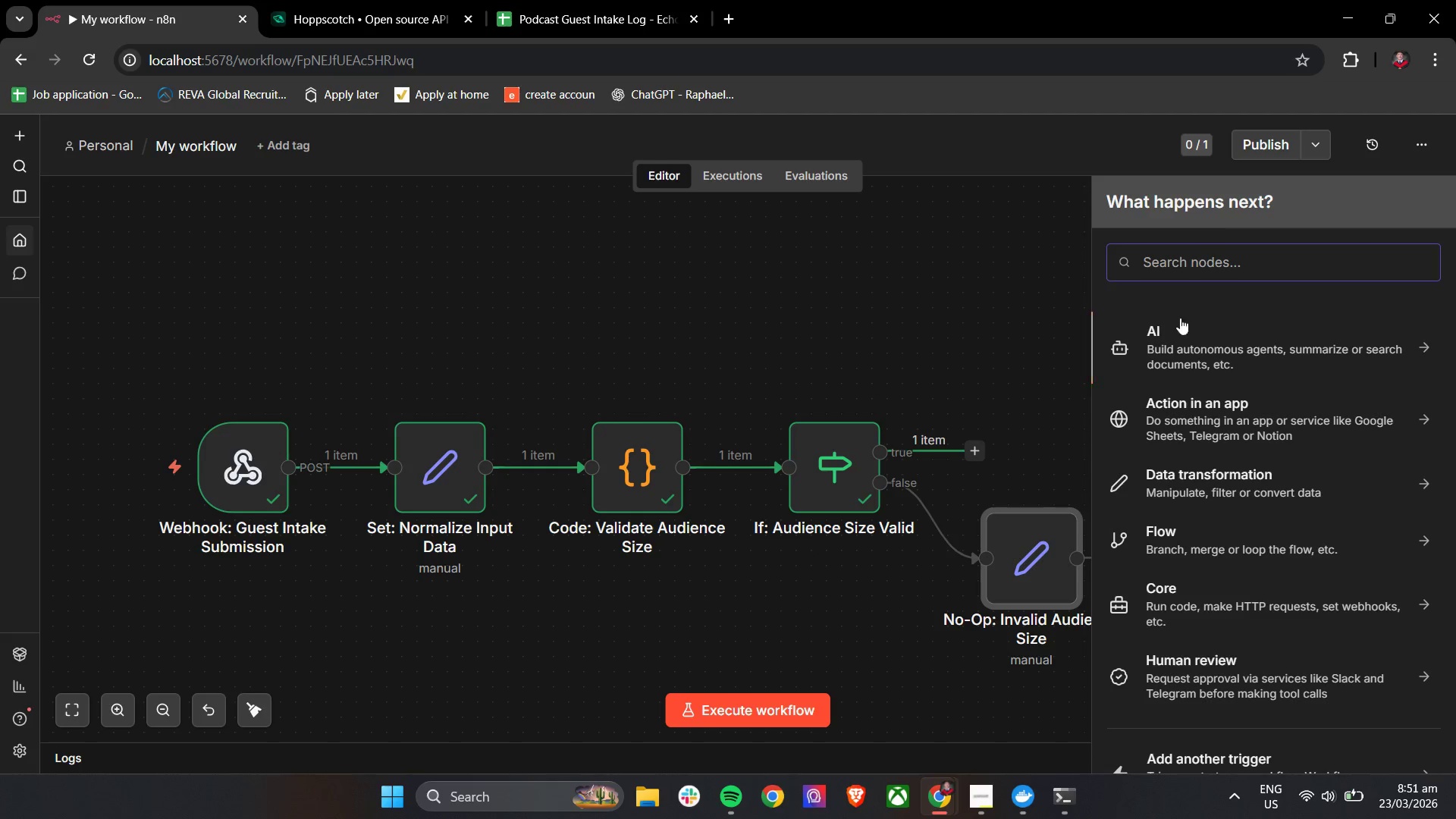 
left_click([1206, 268])
 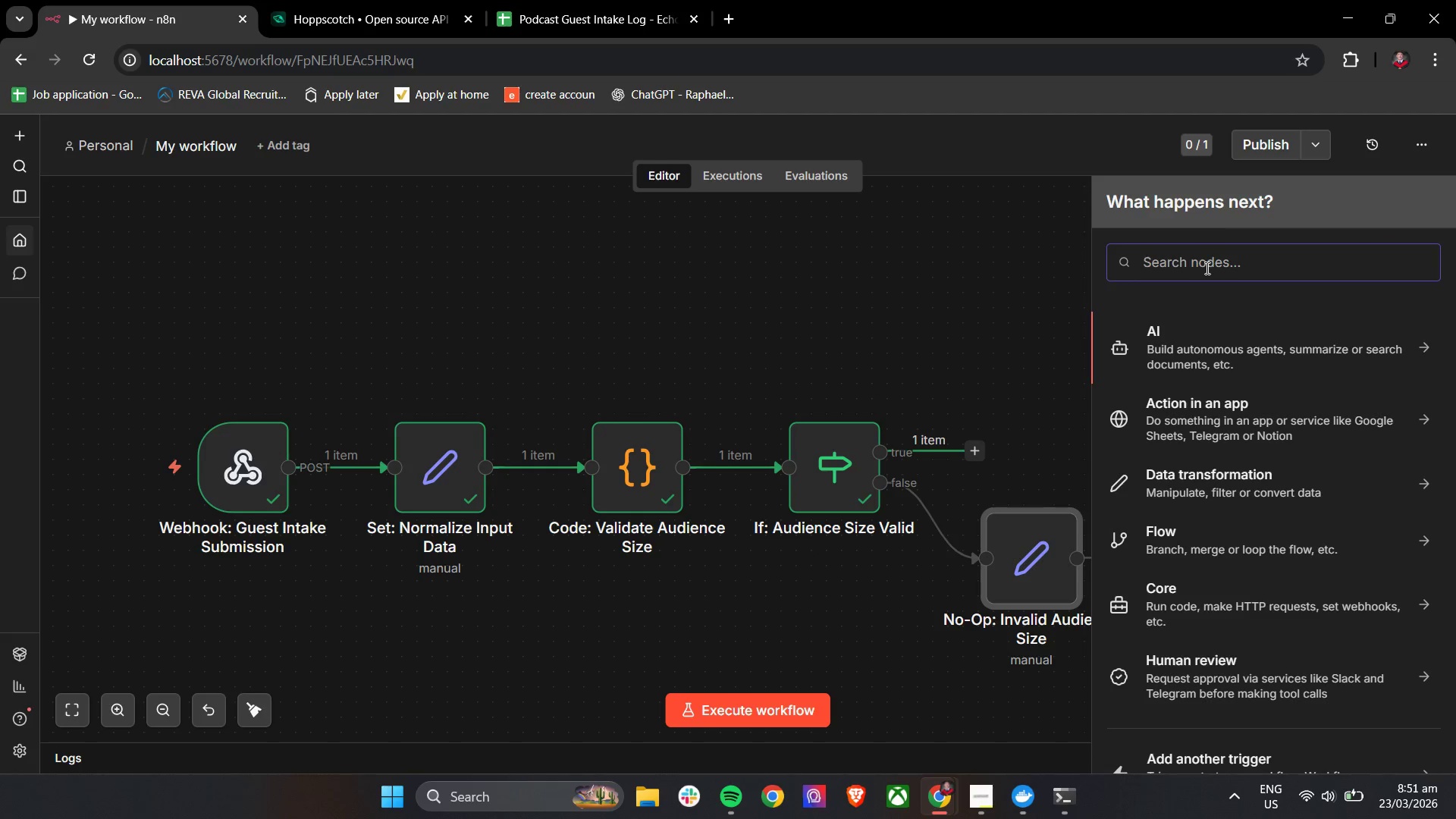 
type(sset)
 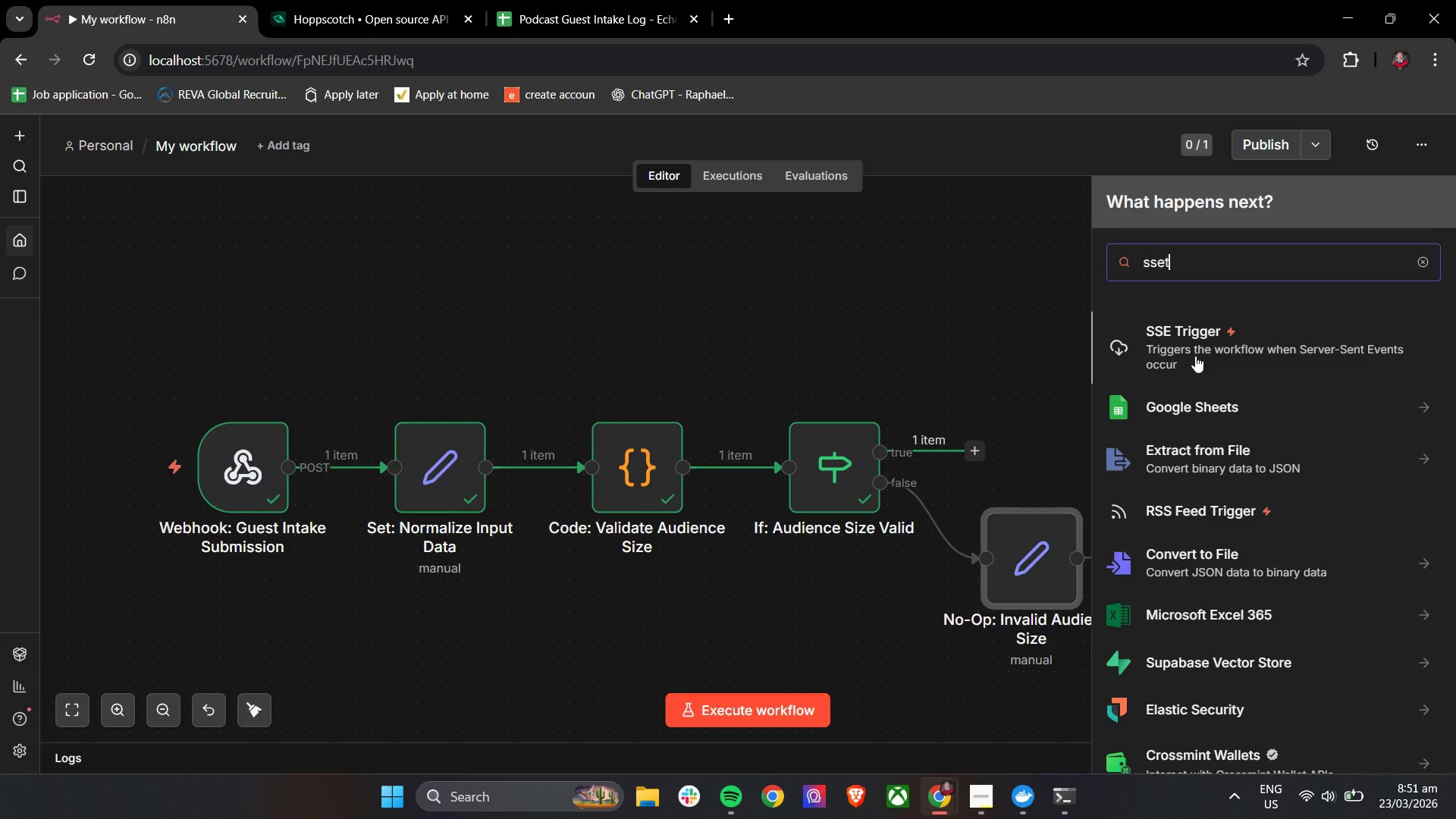 
key(Backspace)
key(Backspace)
key(Backspace)
type(e)
key(Backspace)
type(et)
 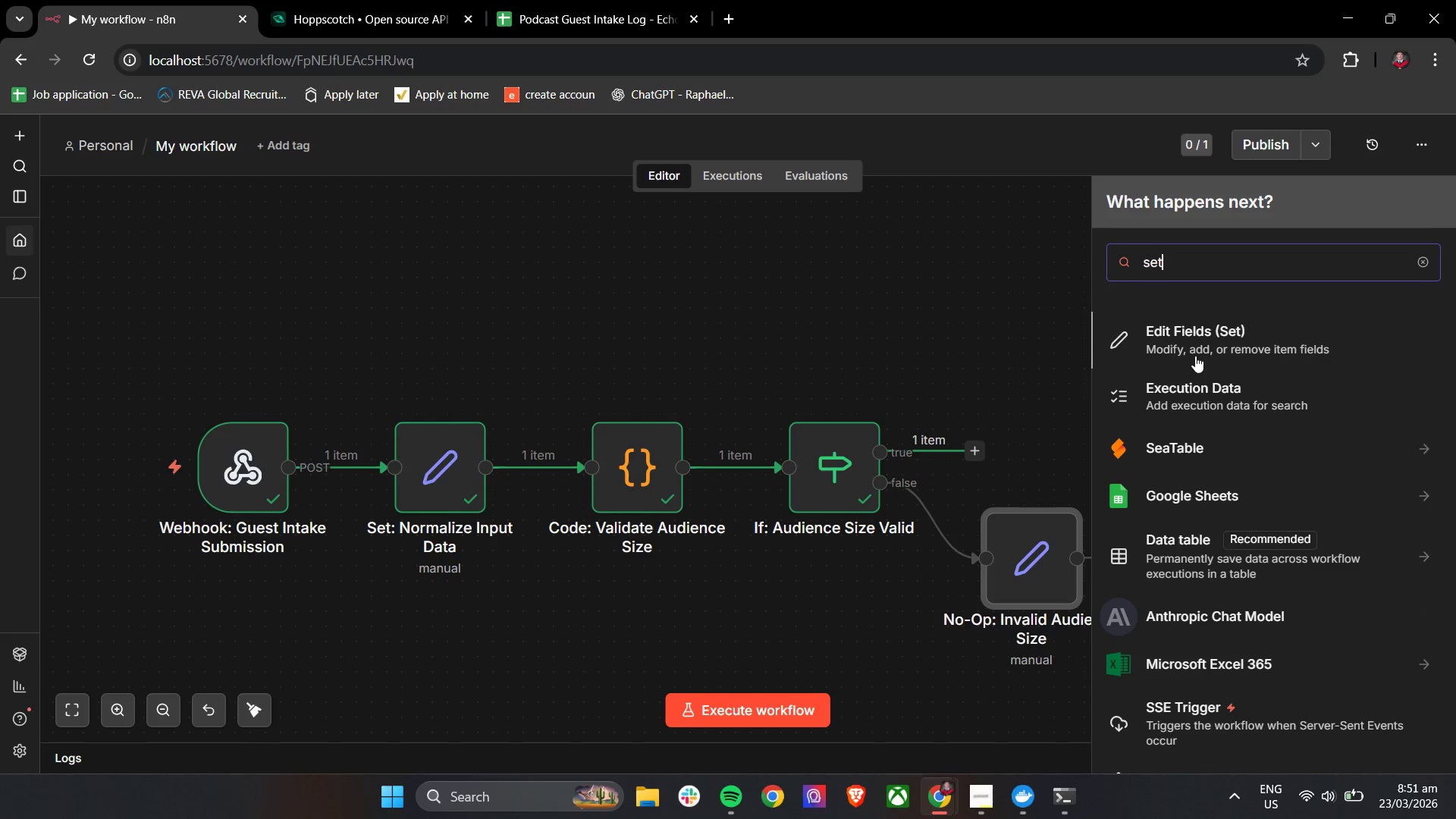 
left_click([1195, 356])
 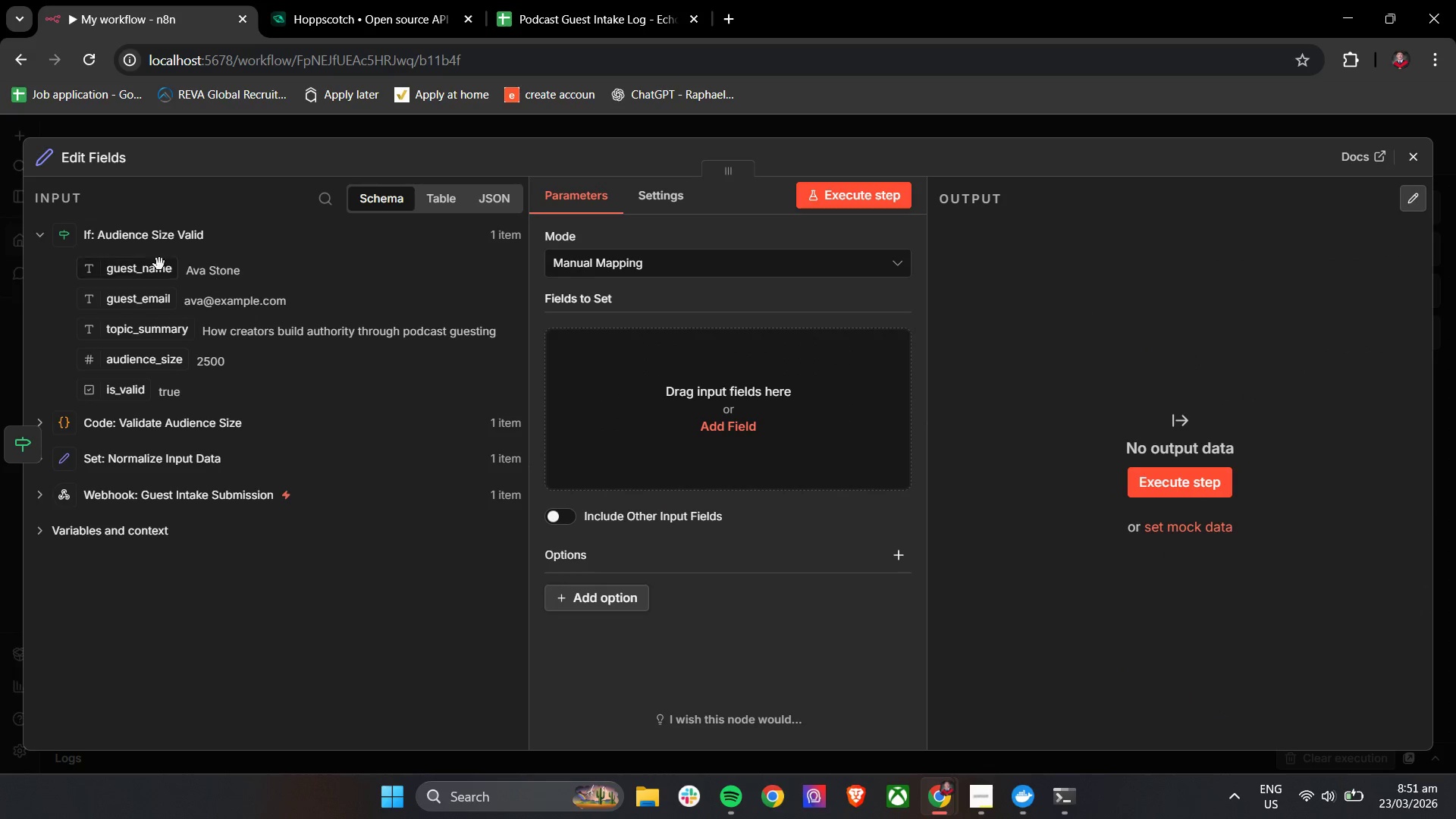 
left_click_drag(start_coordinate=[101, 176], to_coordinate=[101, 171])
 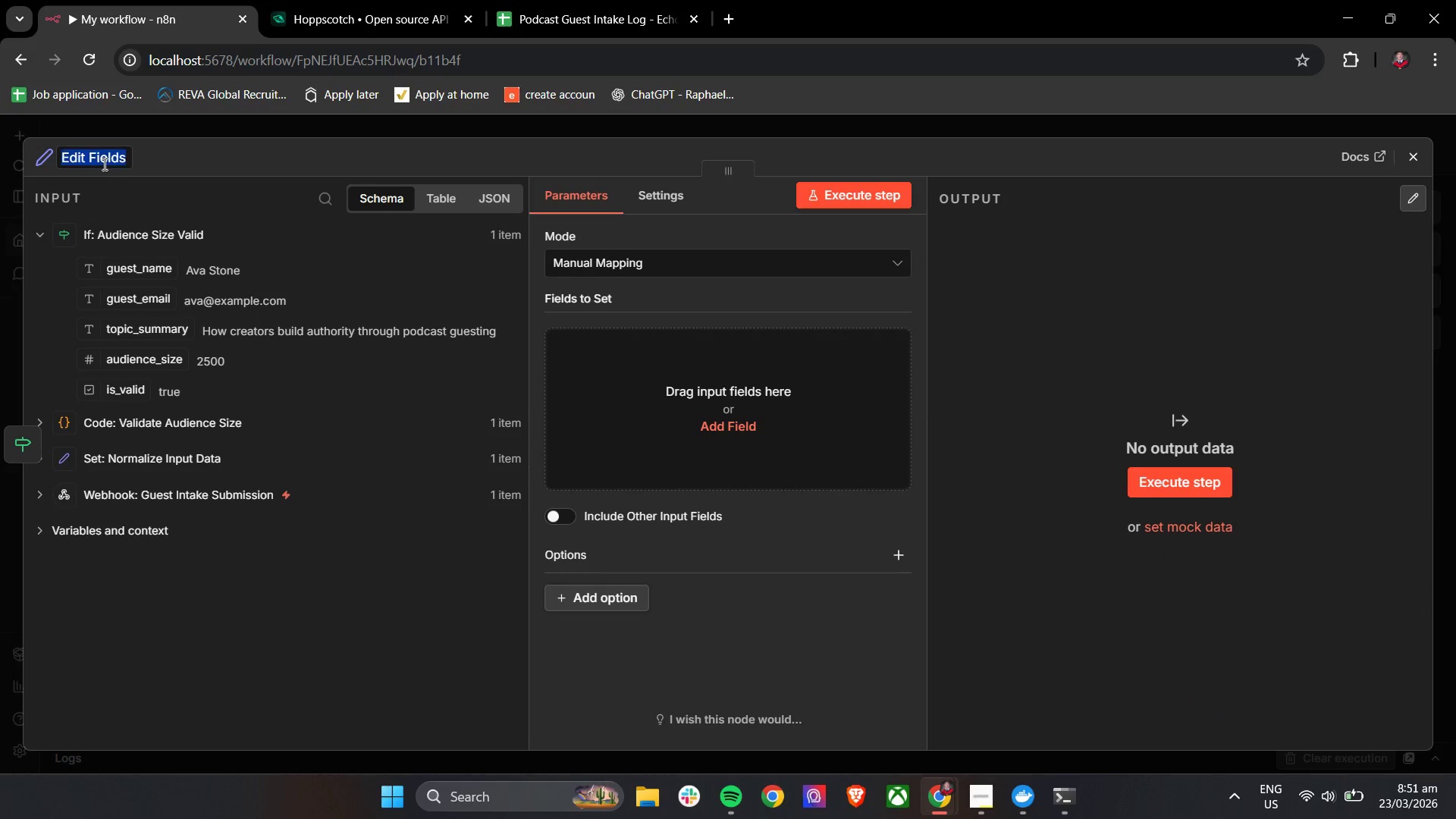 
double_click([103, 164])
 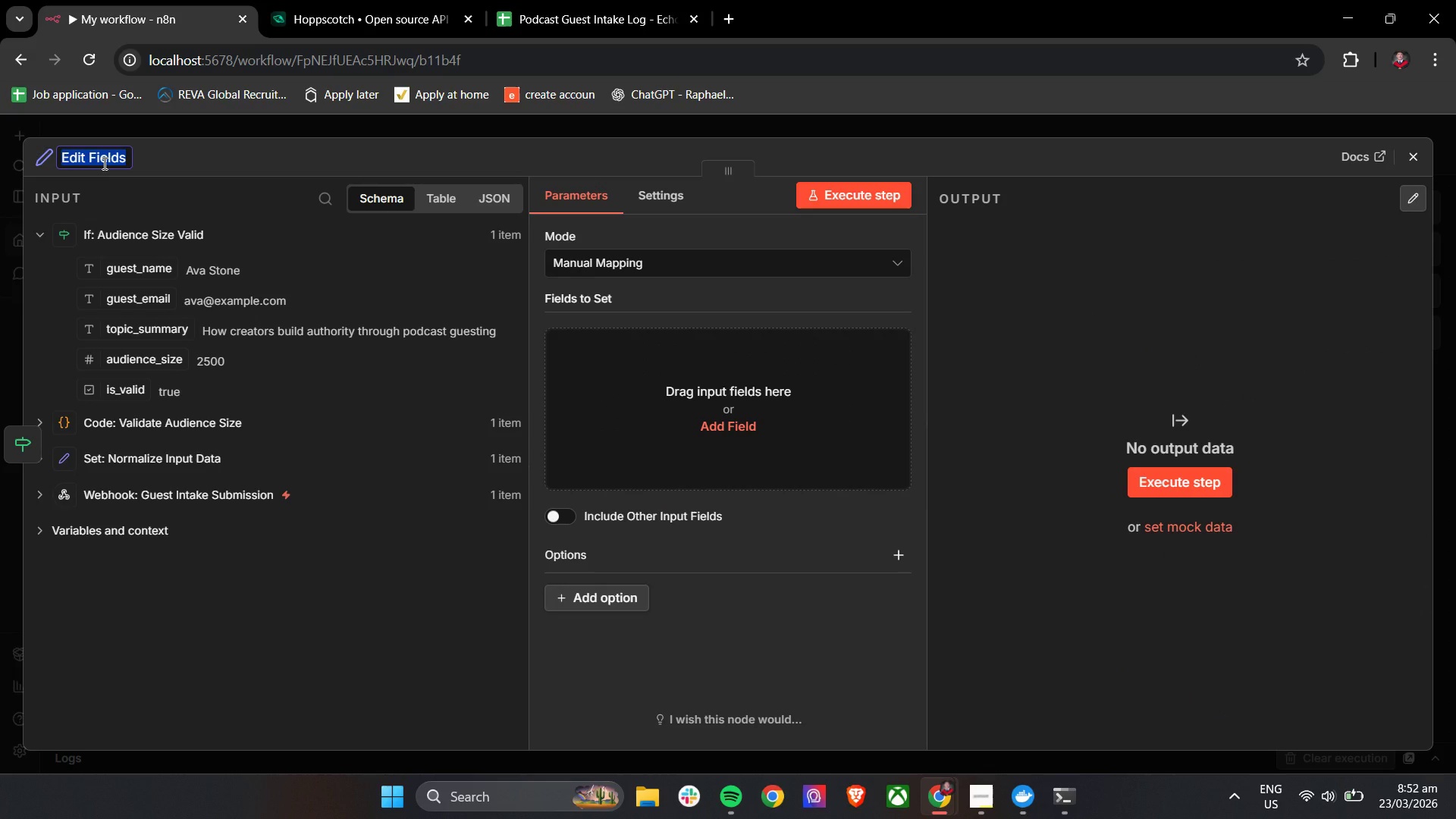 
type(IF)
key(Backspace)
type(f:)
key(Backspace)
type(: Audience S)
 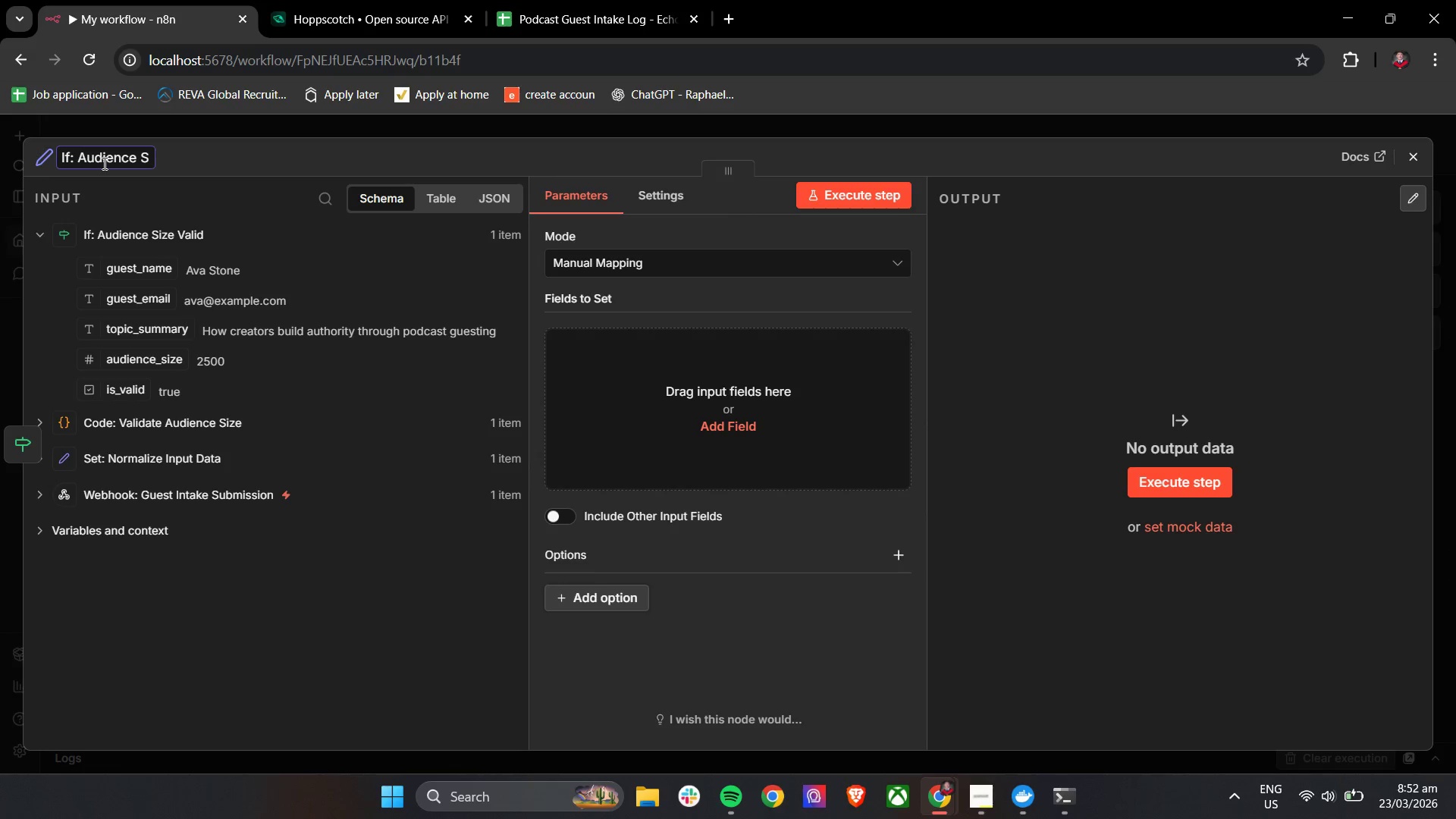 
wait(7.81)
 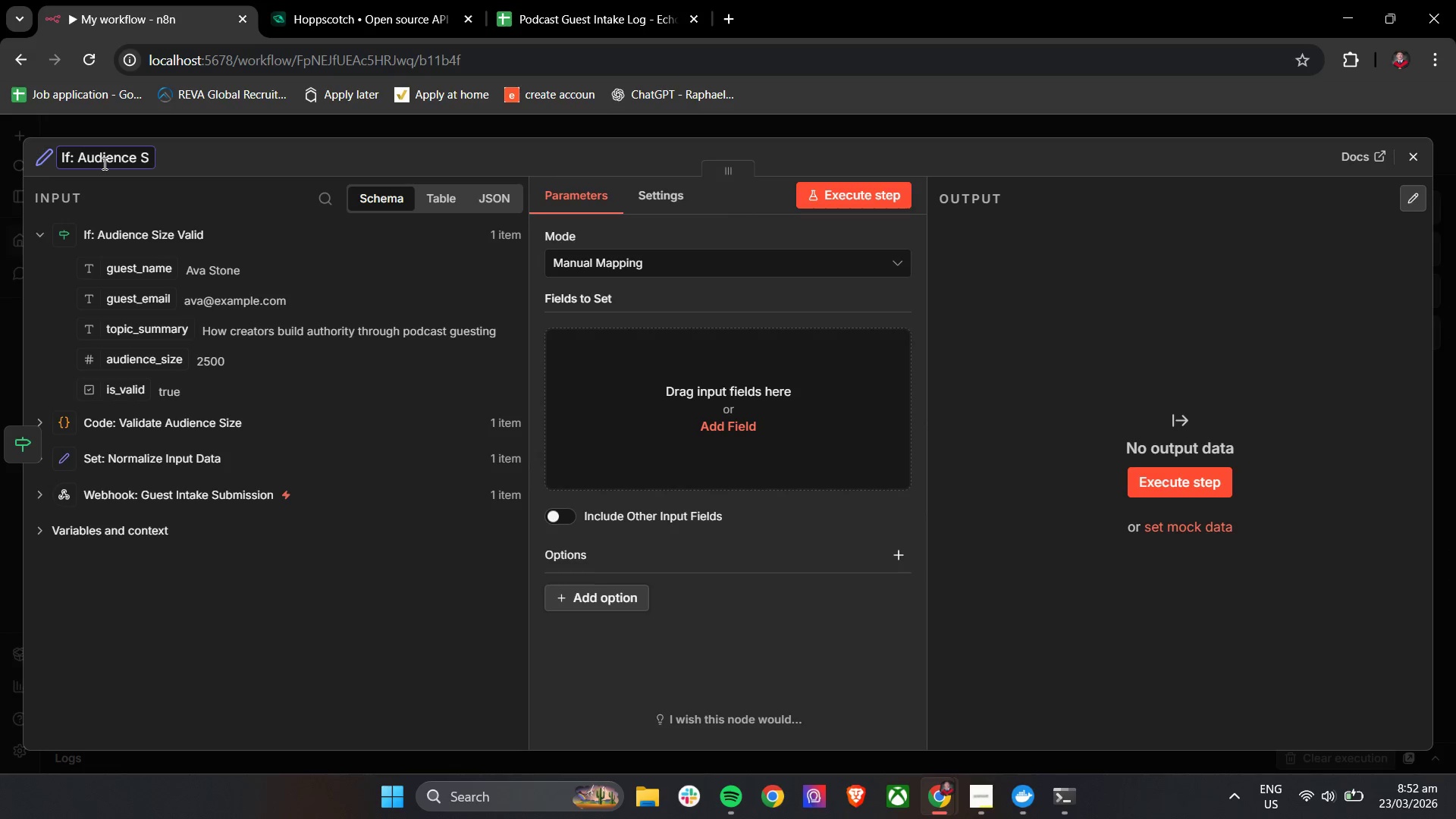 
hold_key(key=Backspace, duration=1.14)
 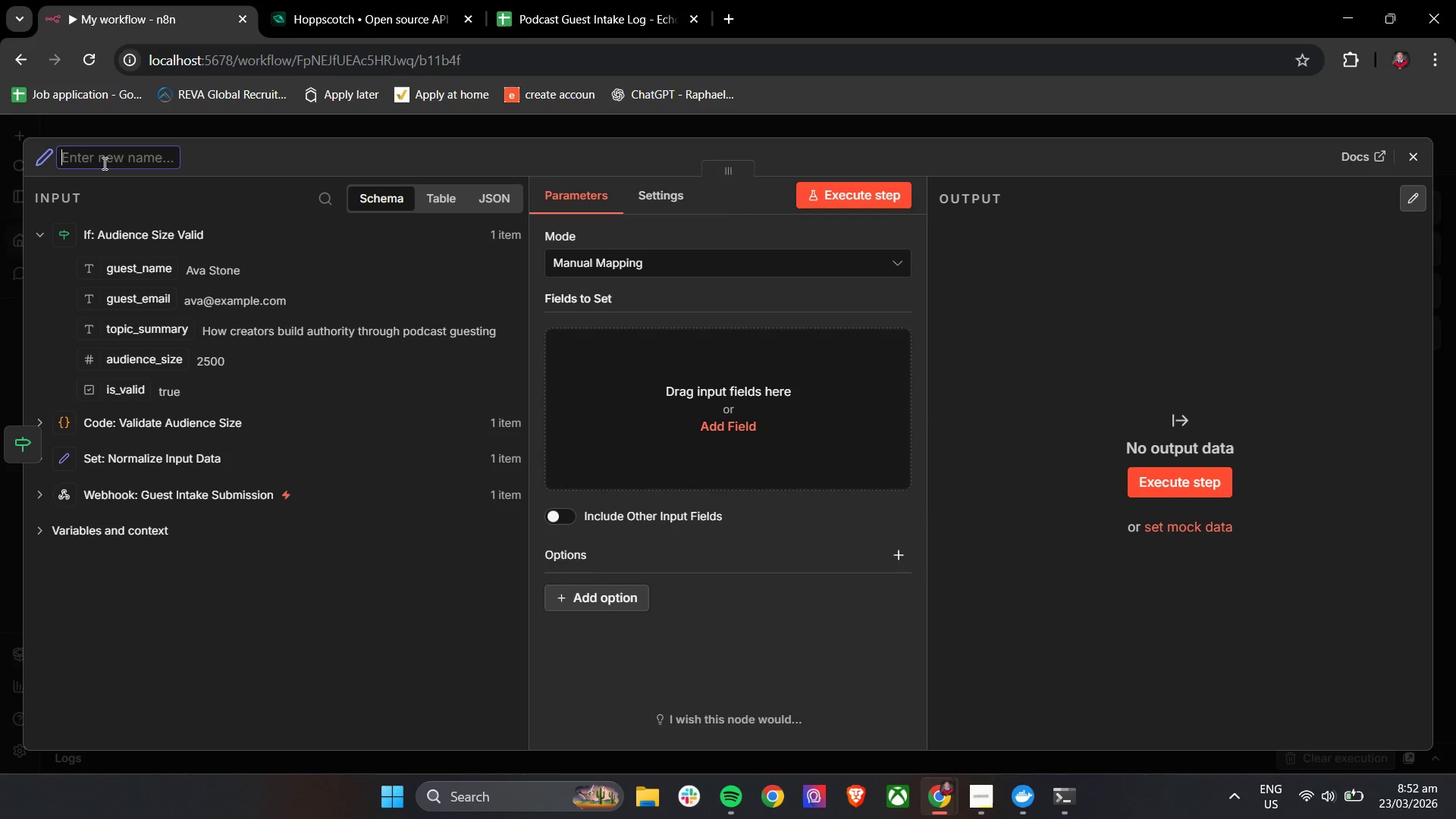 
hold_key(key=Backspace, duration=0.47)
 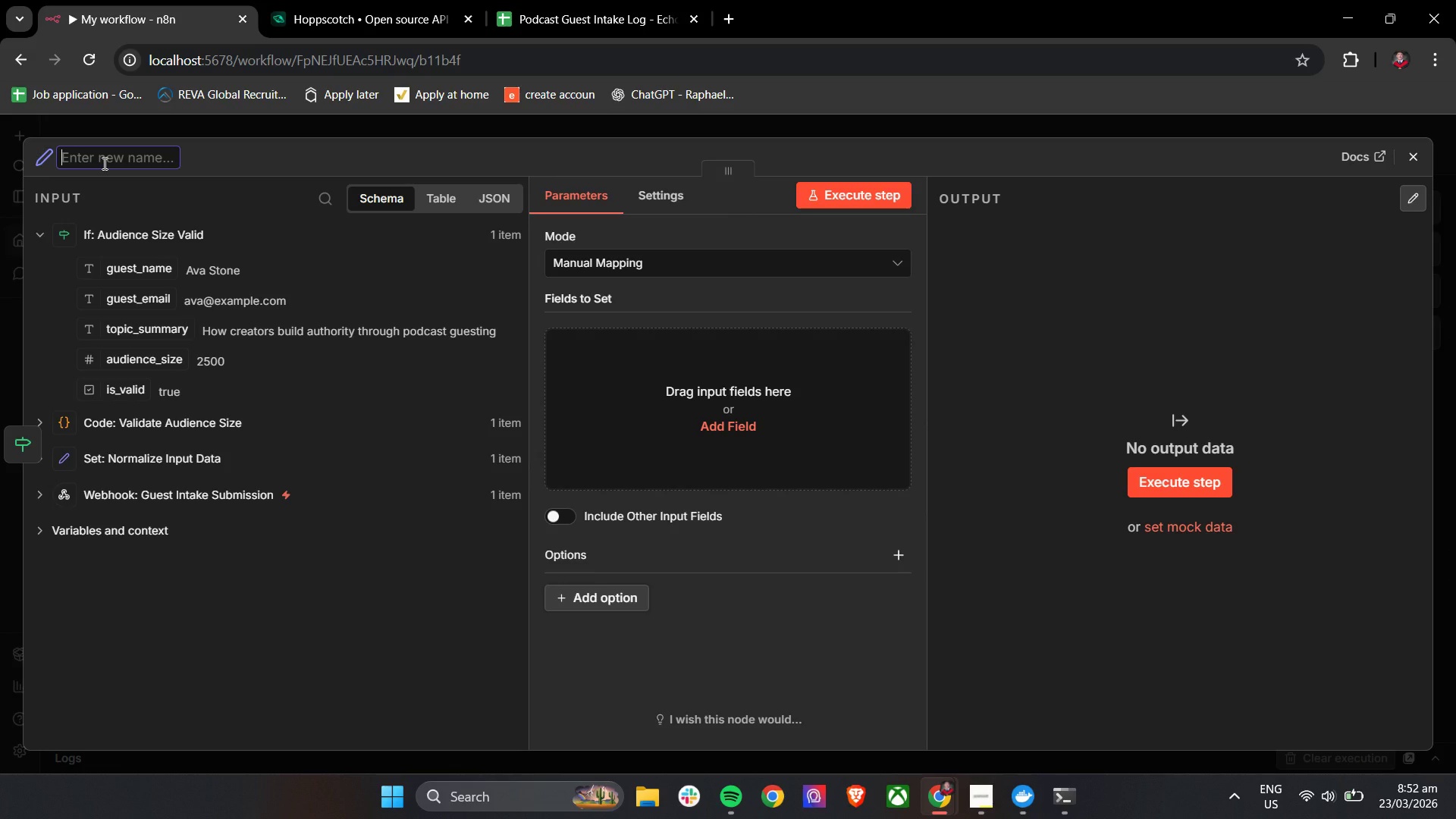 
key(Backspace)
 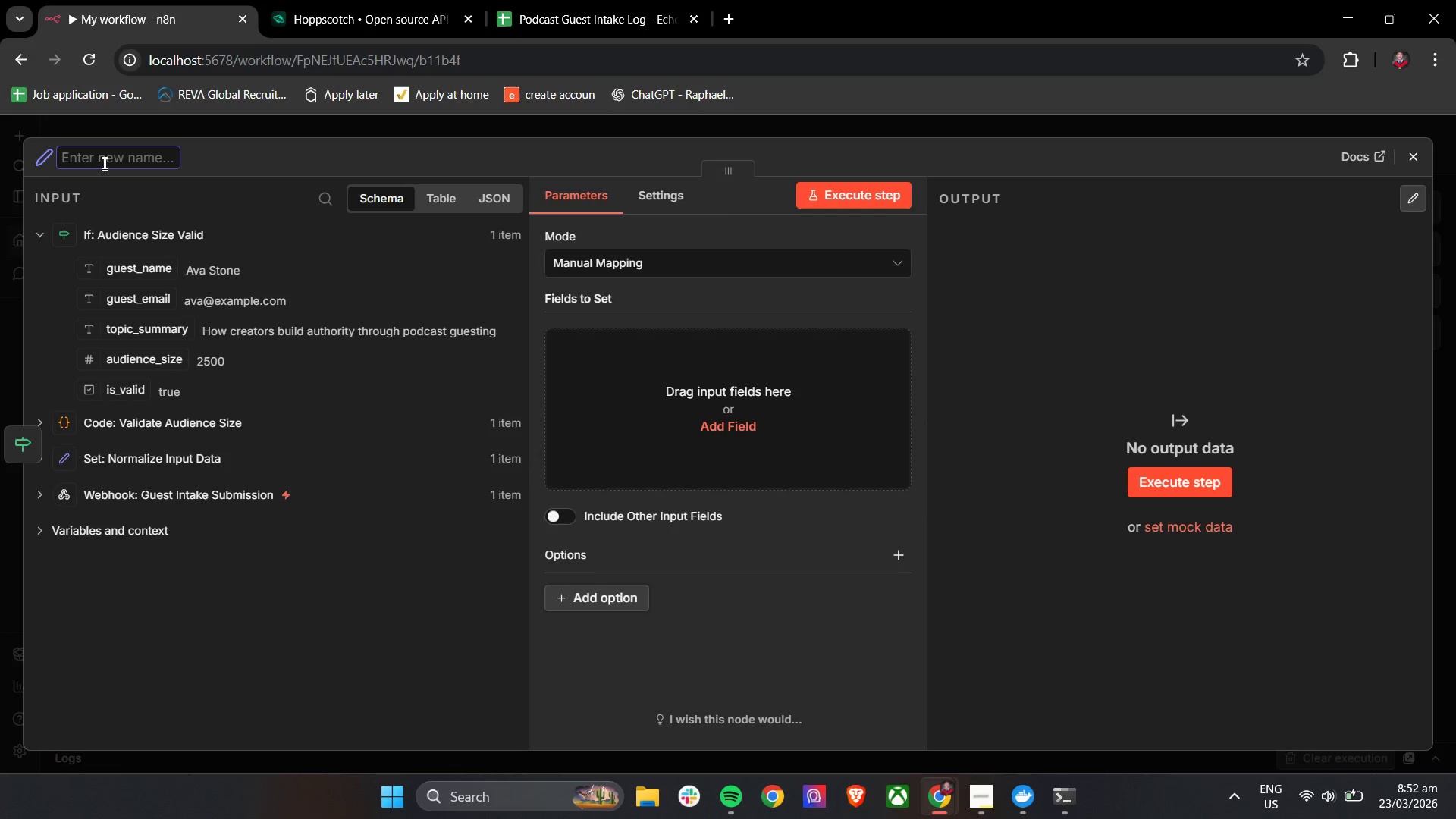 
key(Backspace)
 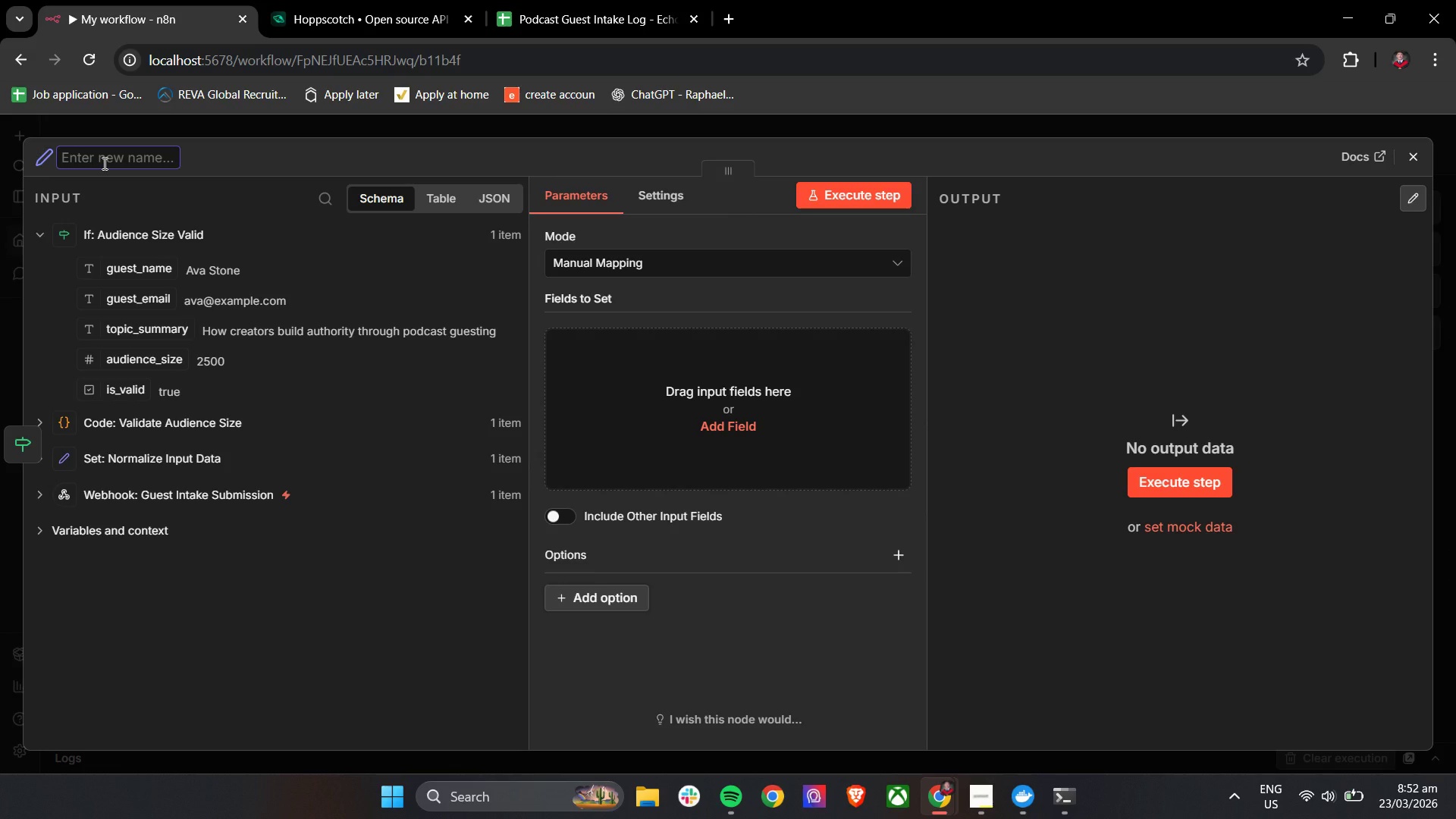 
key(Backspace)
 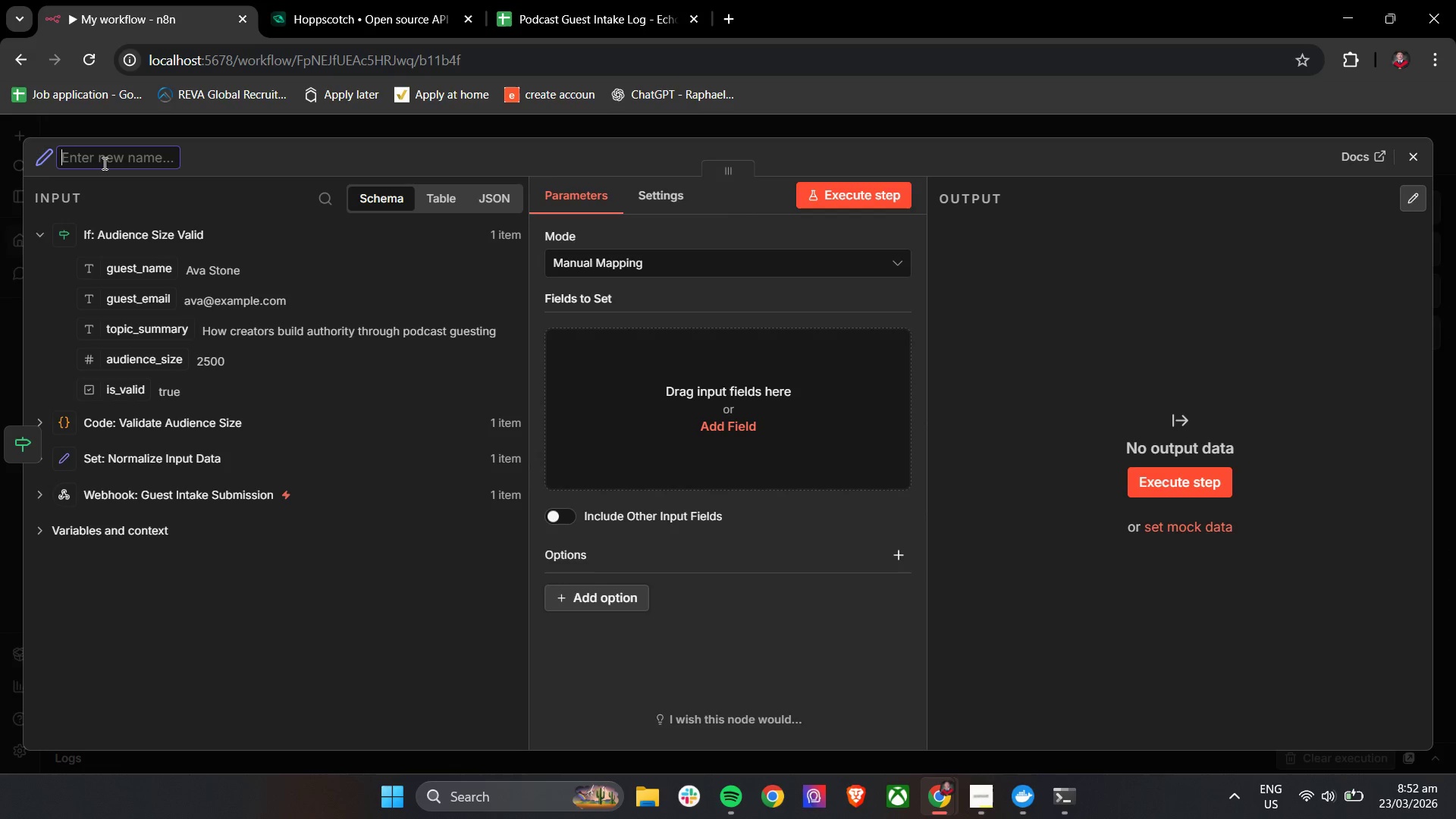 
type(Set; )
key(Backspace)
key(Backspace)
type(: Assign Priority Label)
 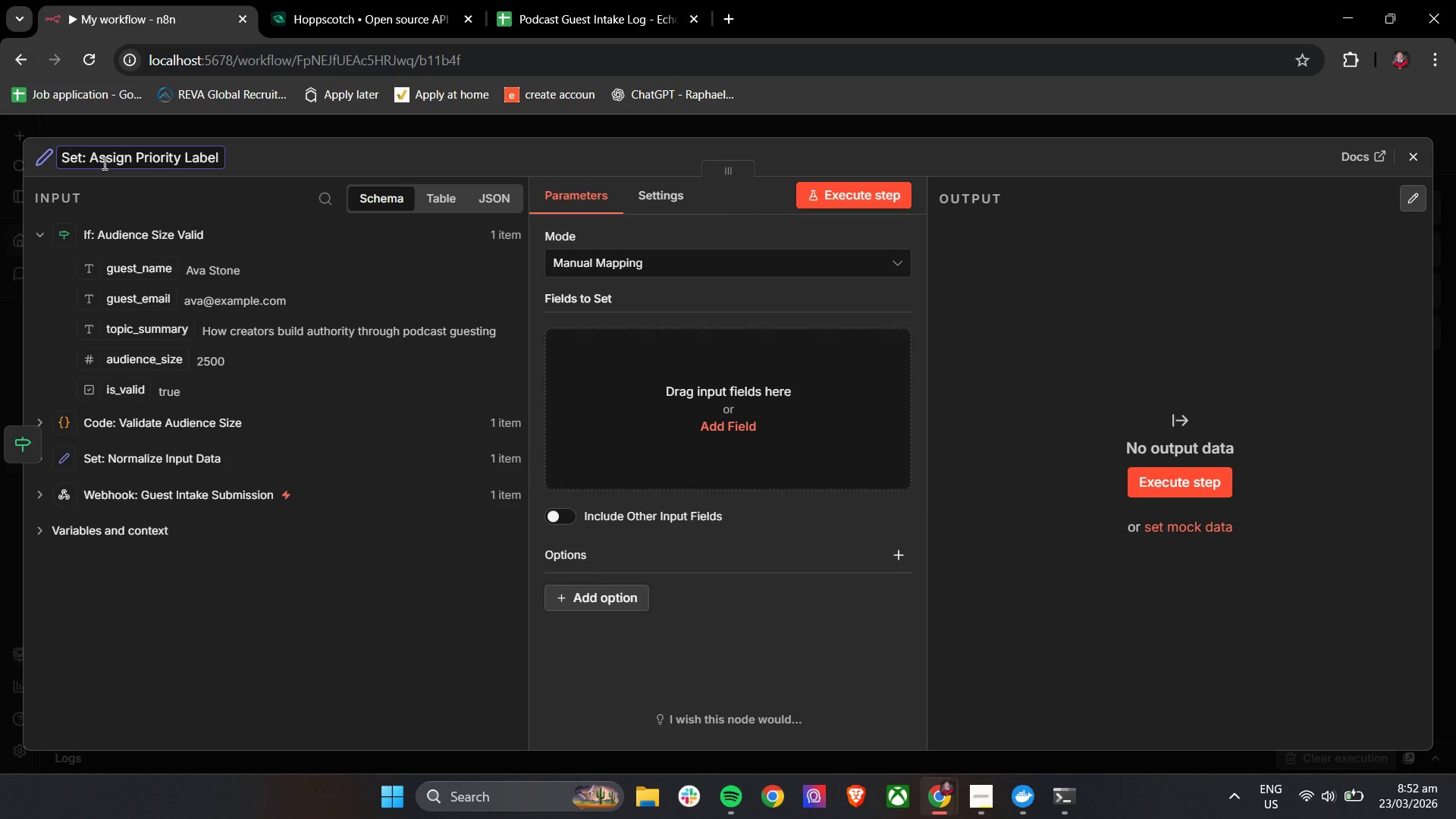 
left_click([291, 151])
 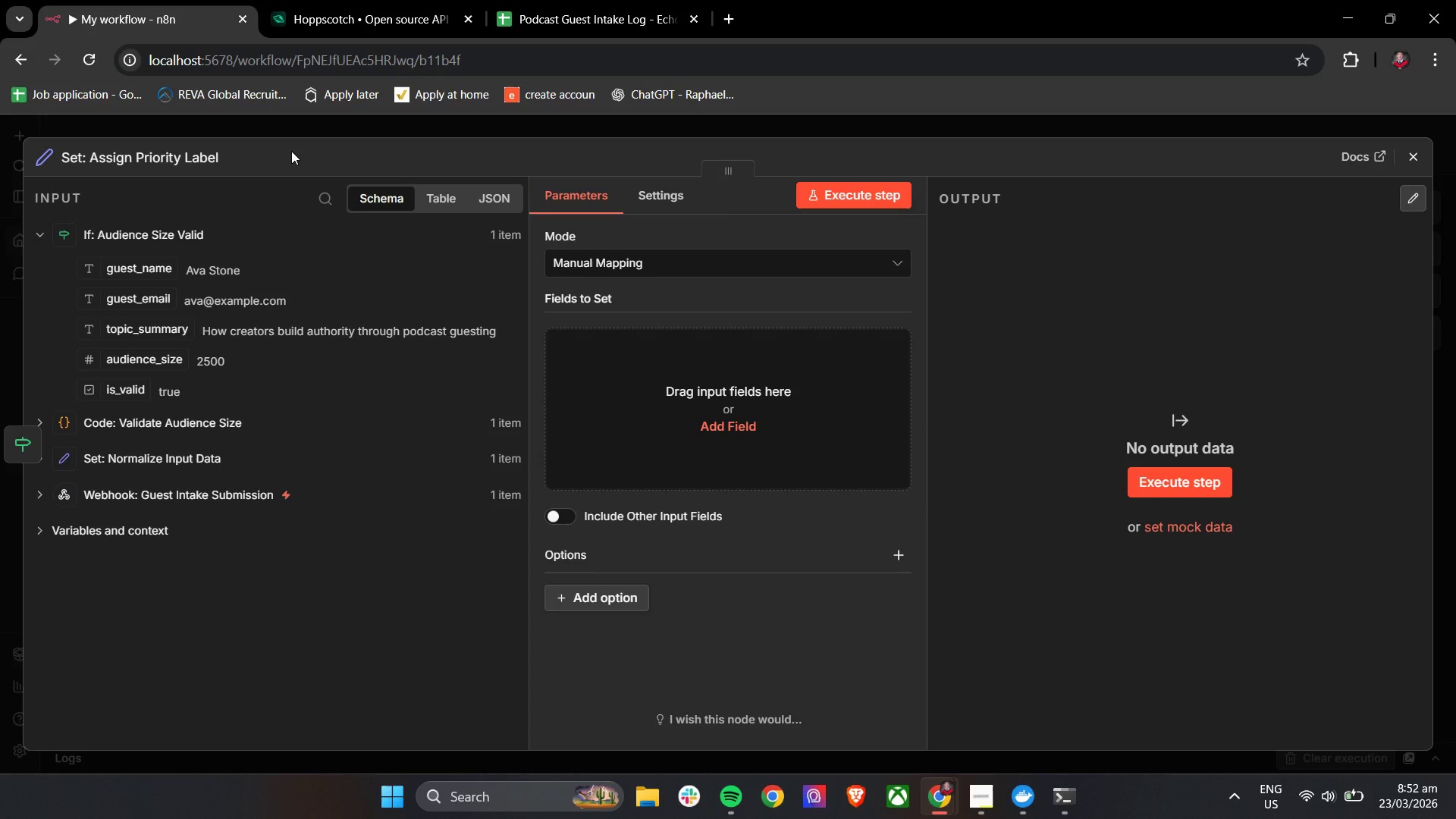 
wait(6.34)
 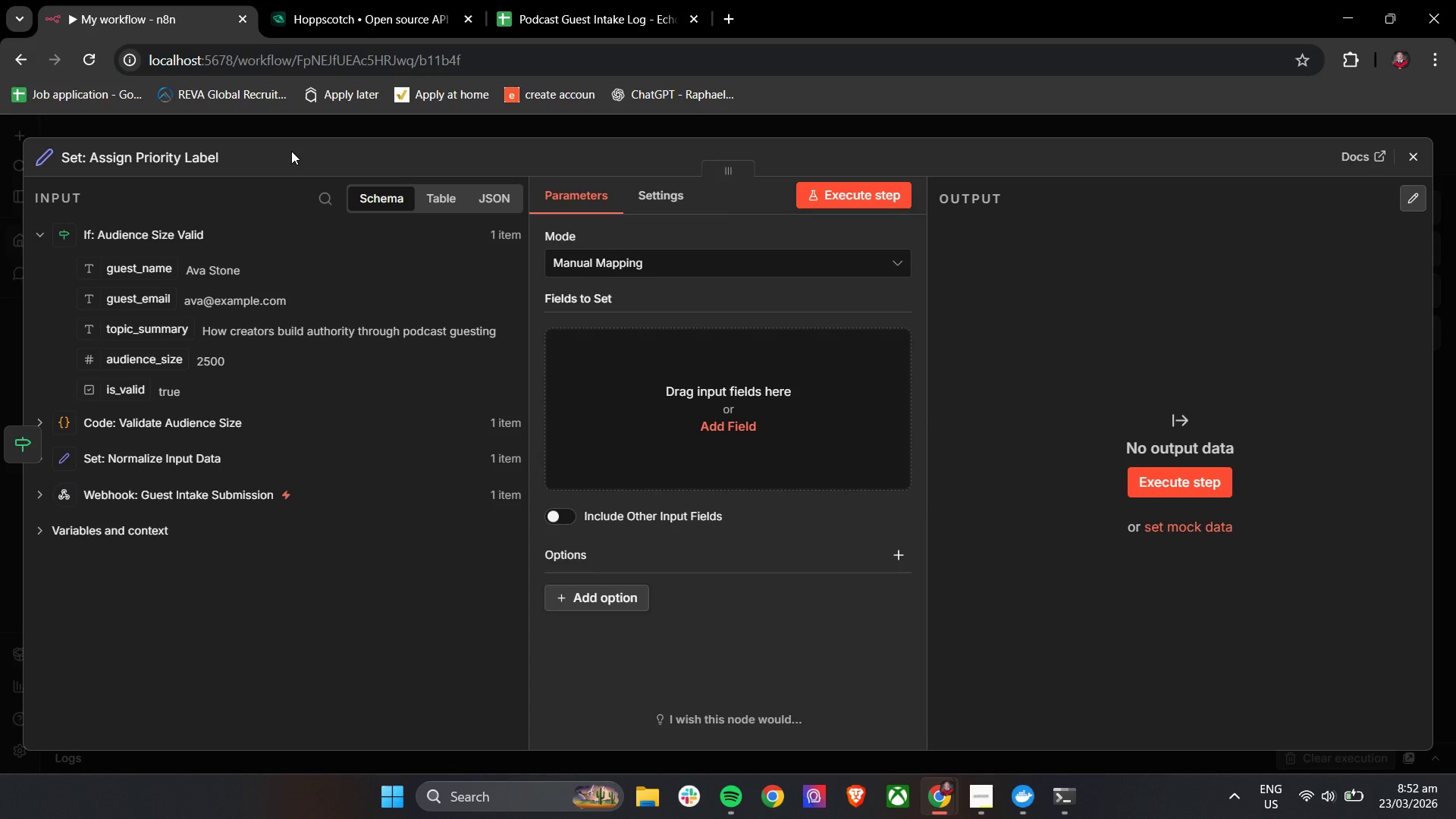 
left_click([564, 517])
 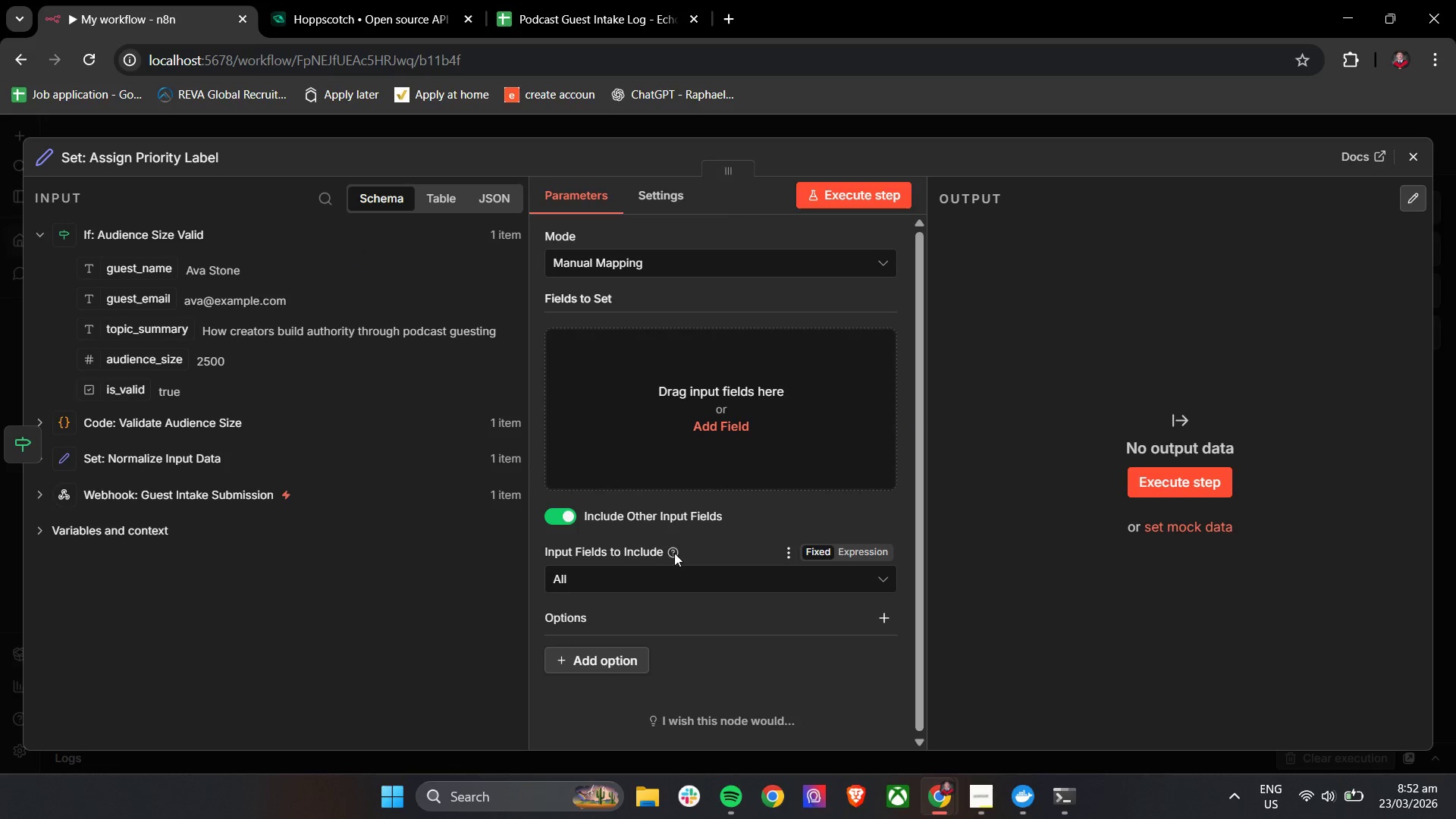 
left_click([692, 543])
 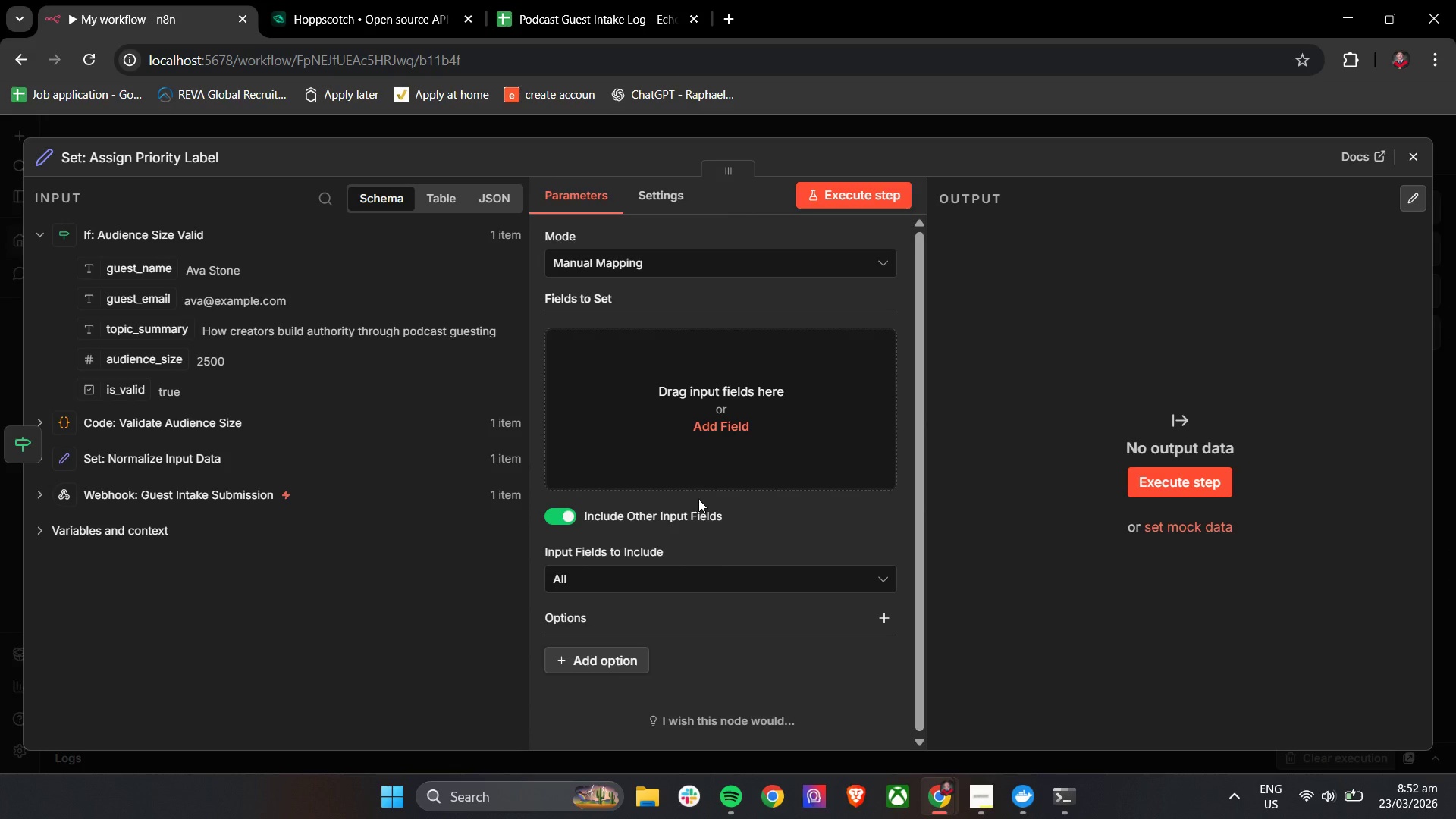 
wait(15.44)
 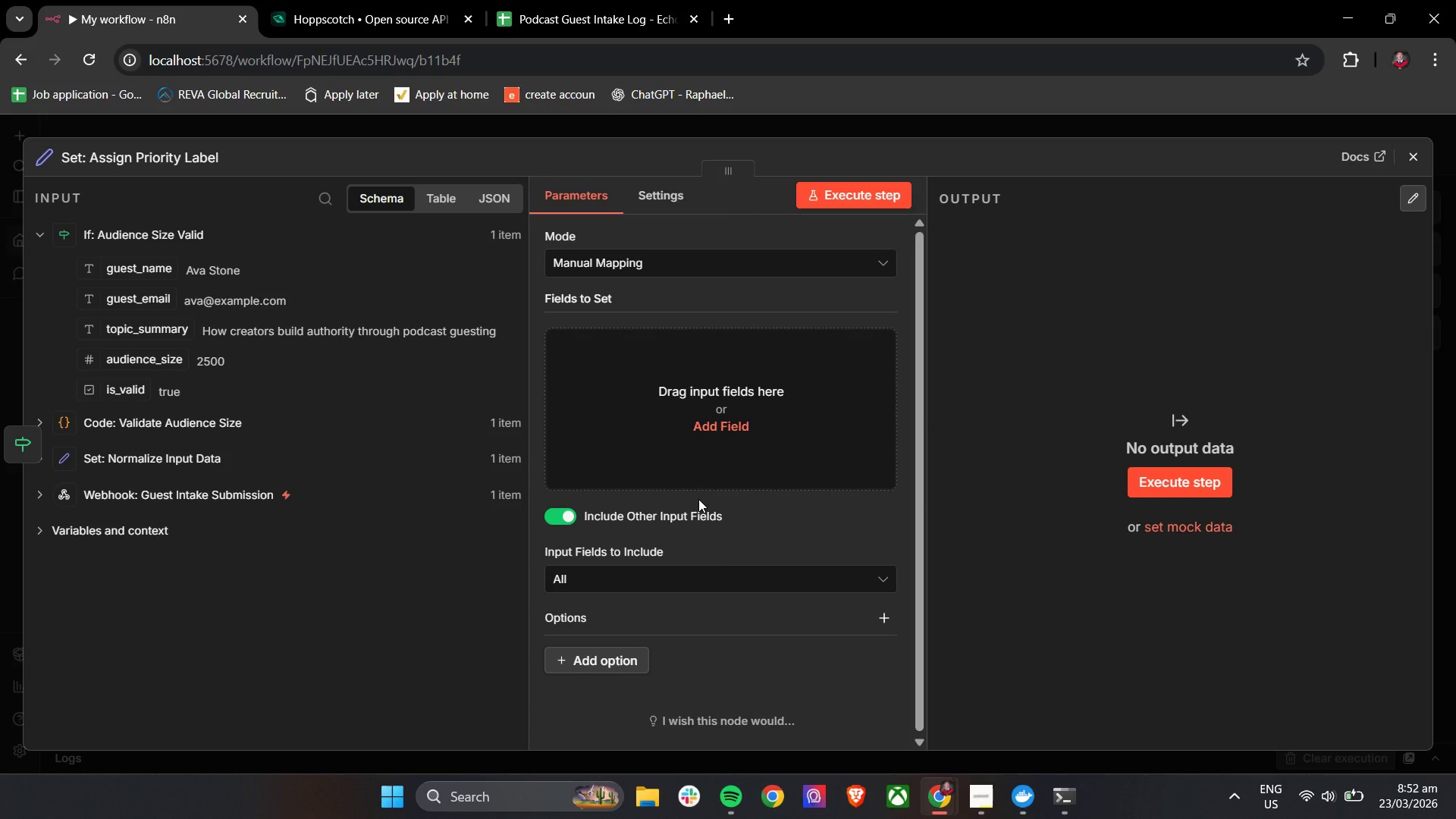 
left_click([626, 341])
 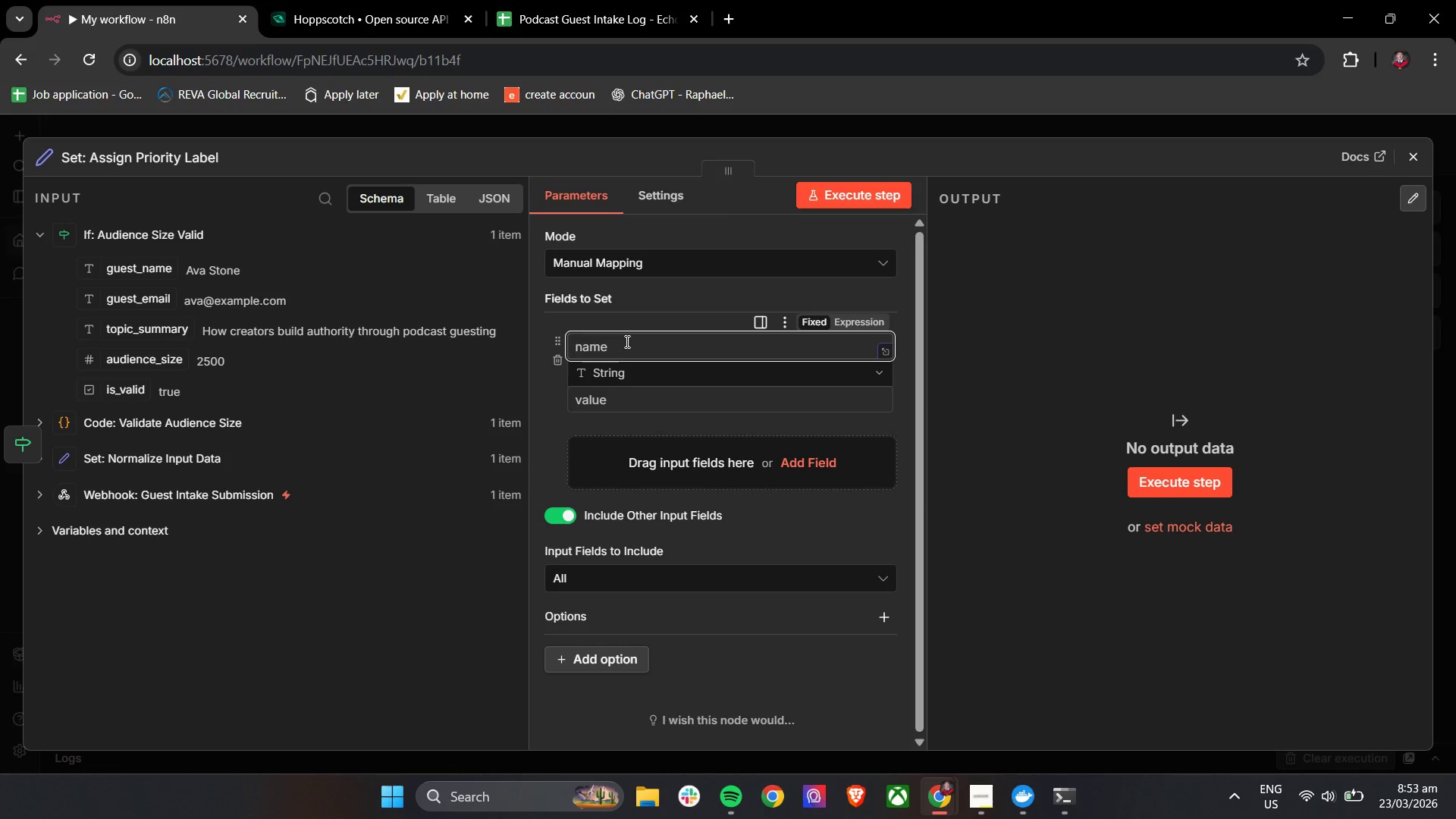 
type(priority_status)
 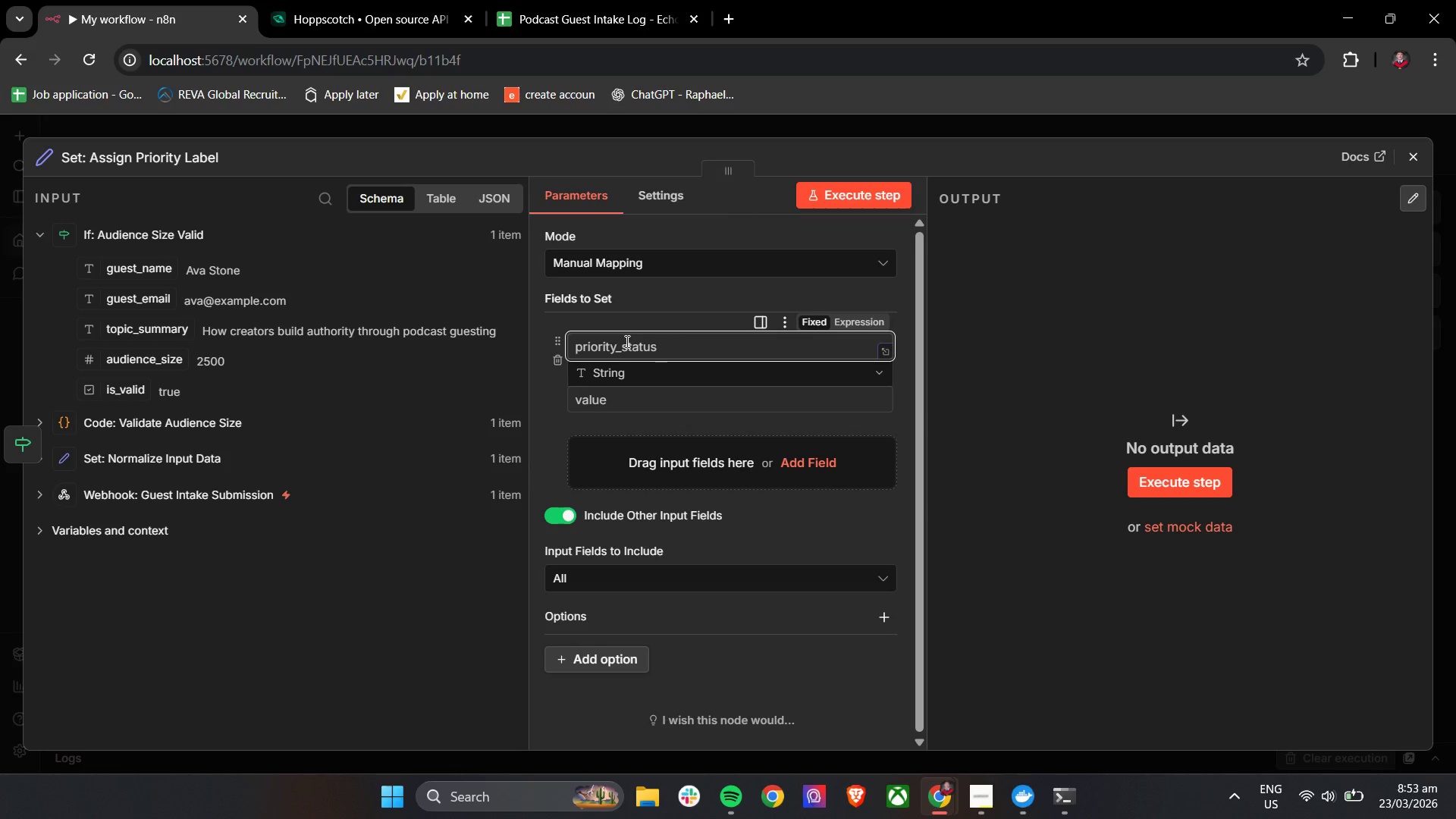 
left_click([608, 406])
 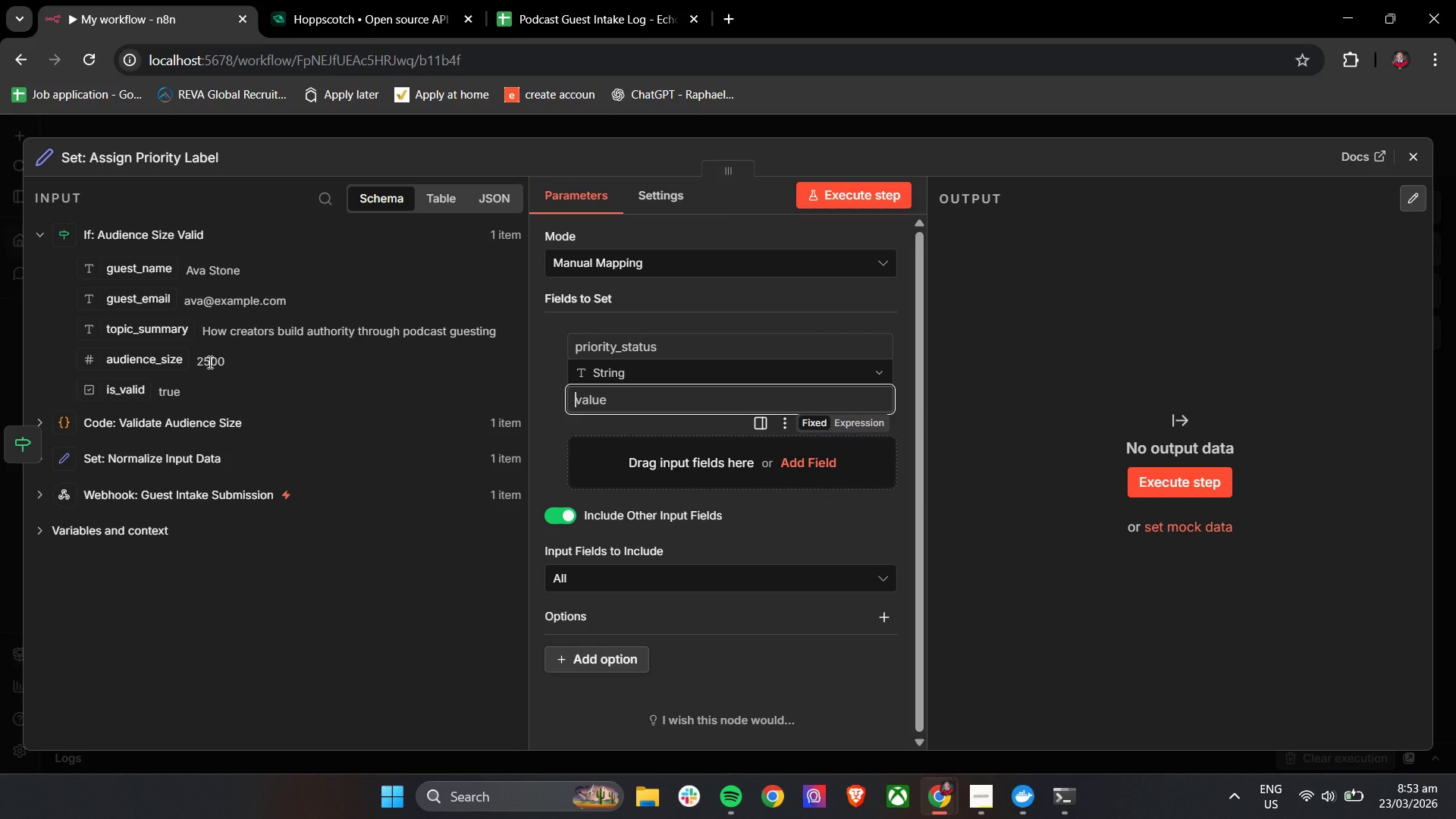 
wait(6.11)
 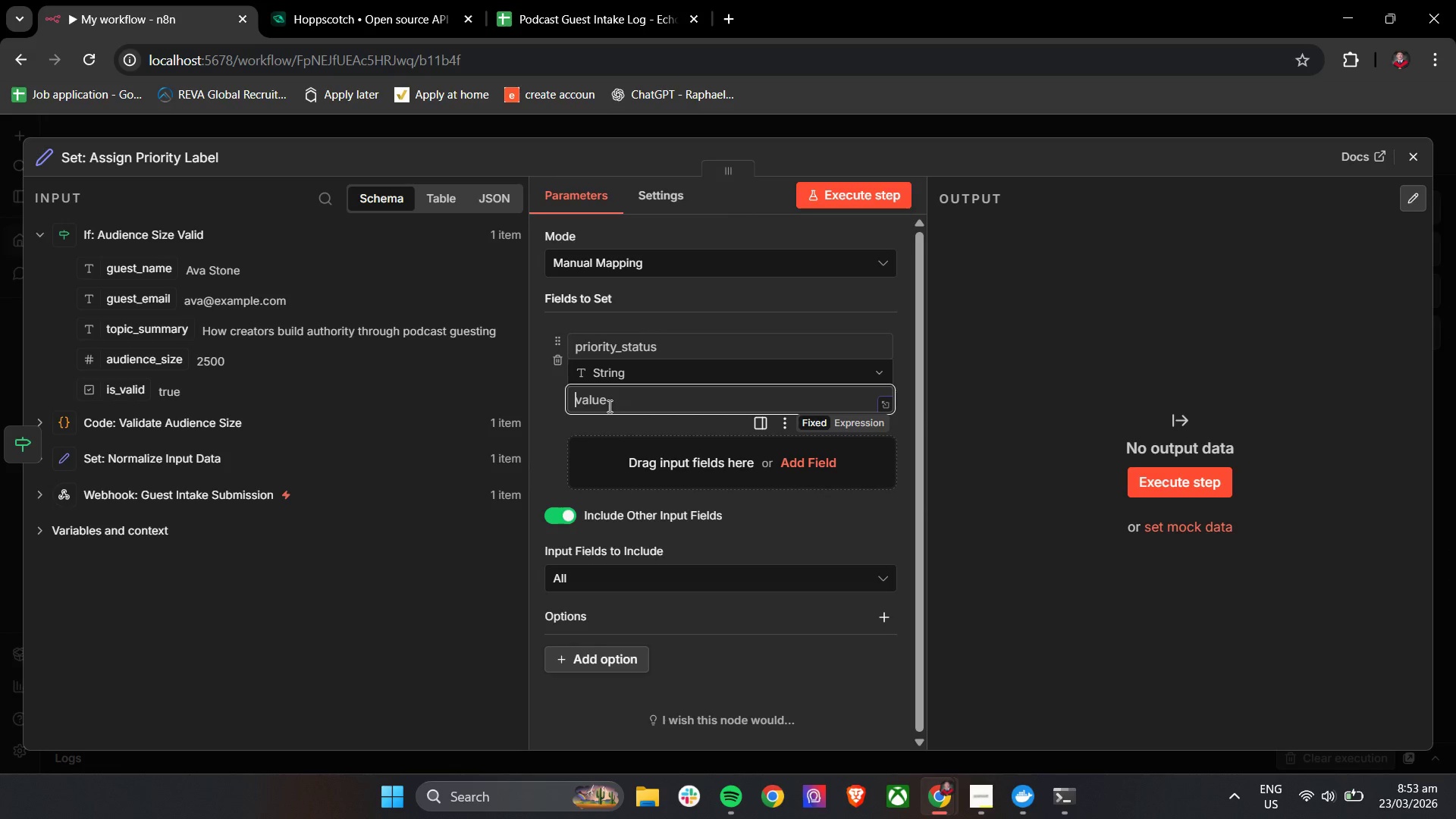 
left_click([491, 196])
 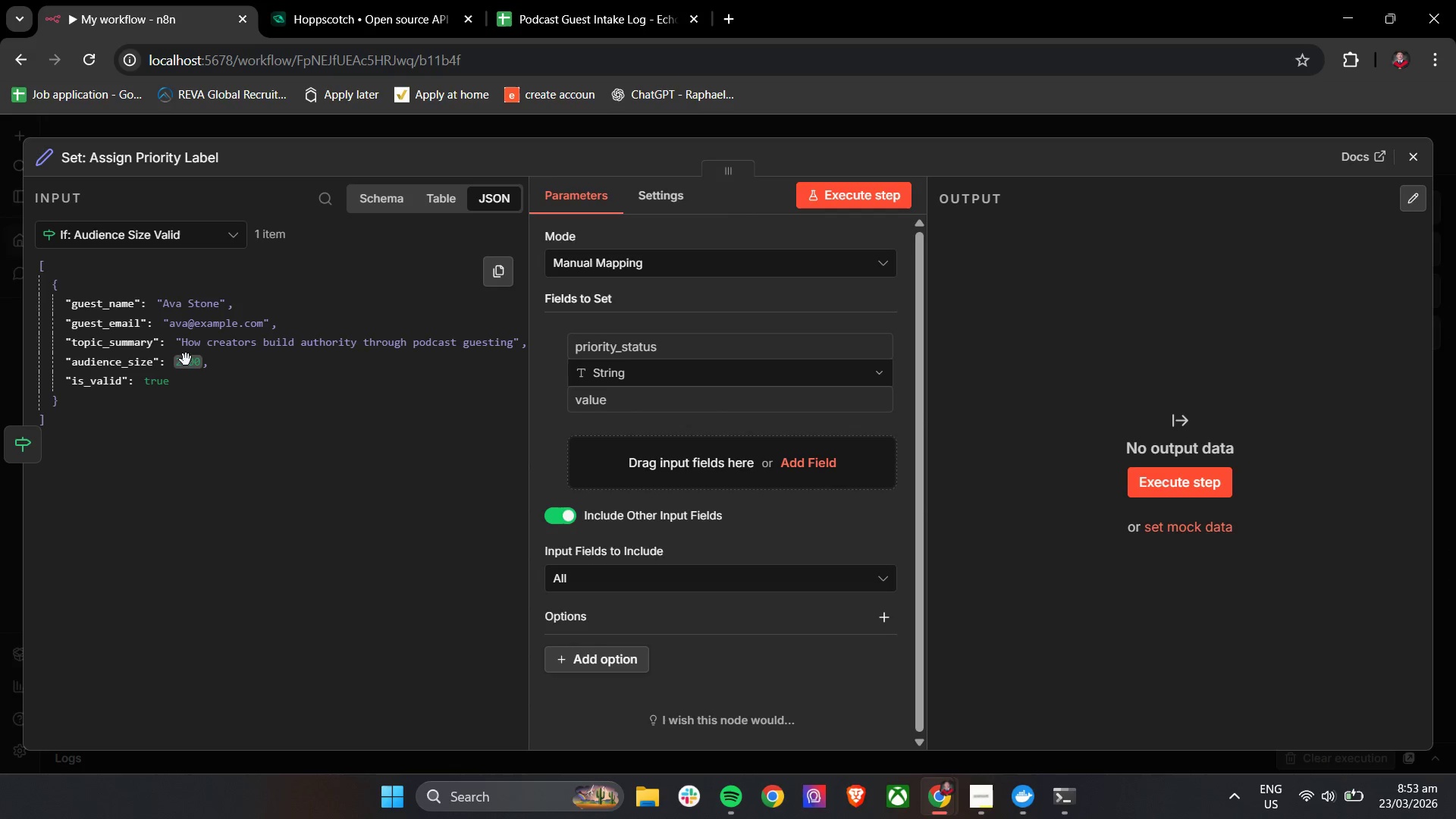 
left_click_drag(start_coordinate=[193, 365], to_coordinate=[615, 399])
 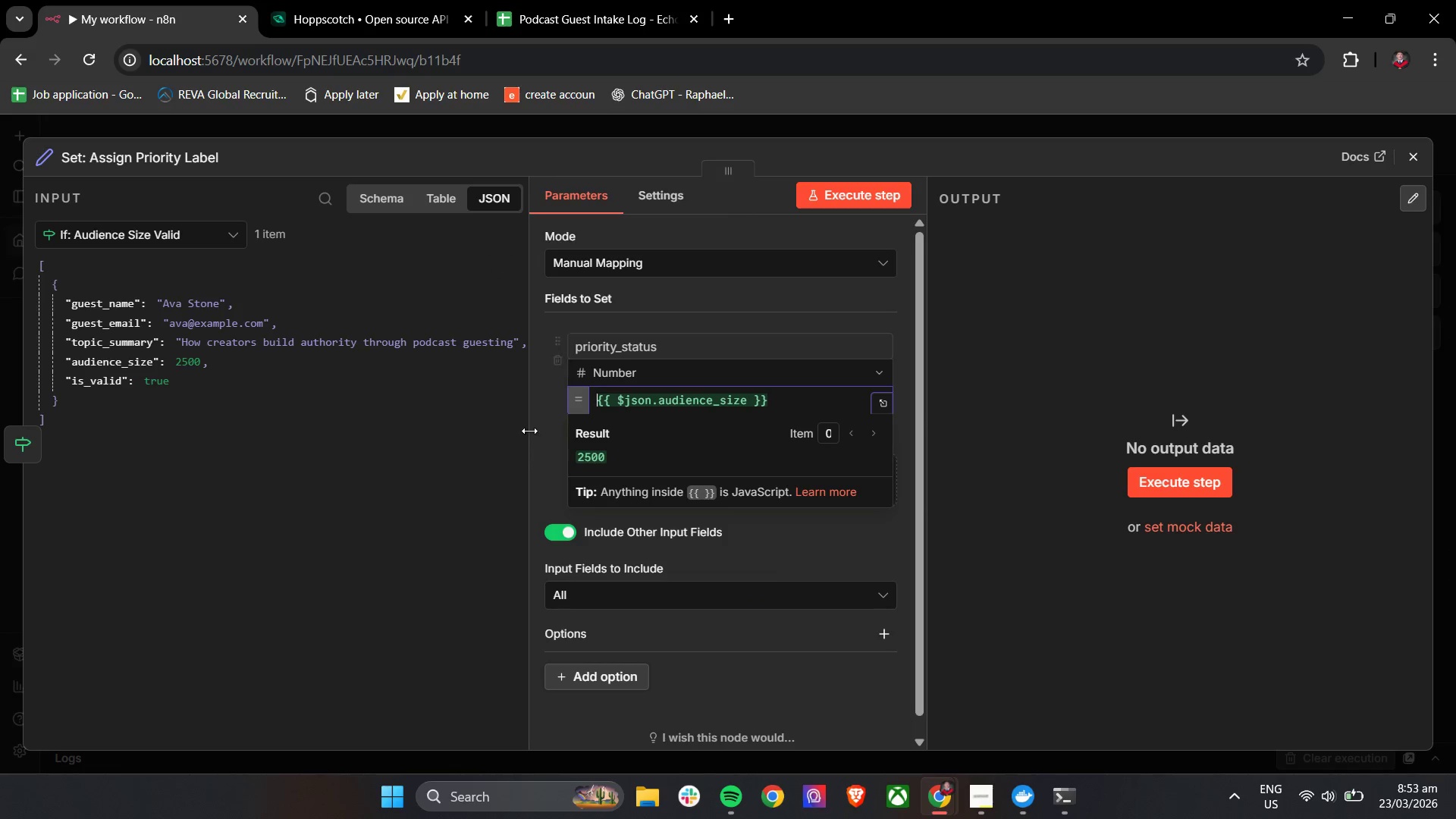 
left_click([528, 412])
 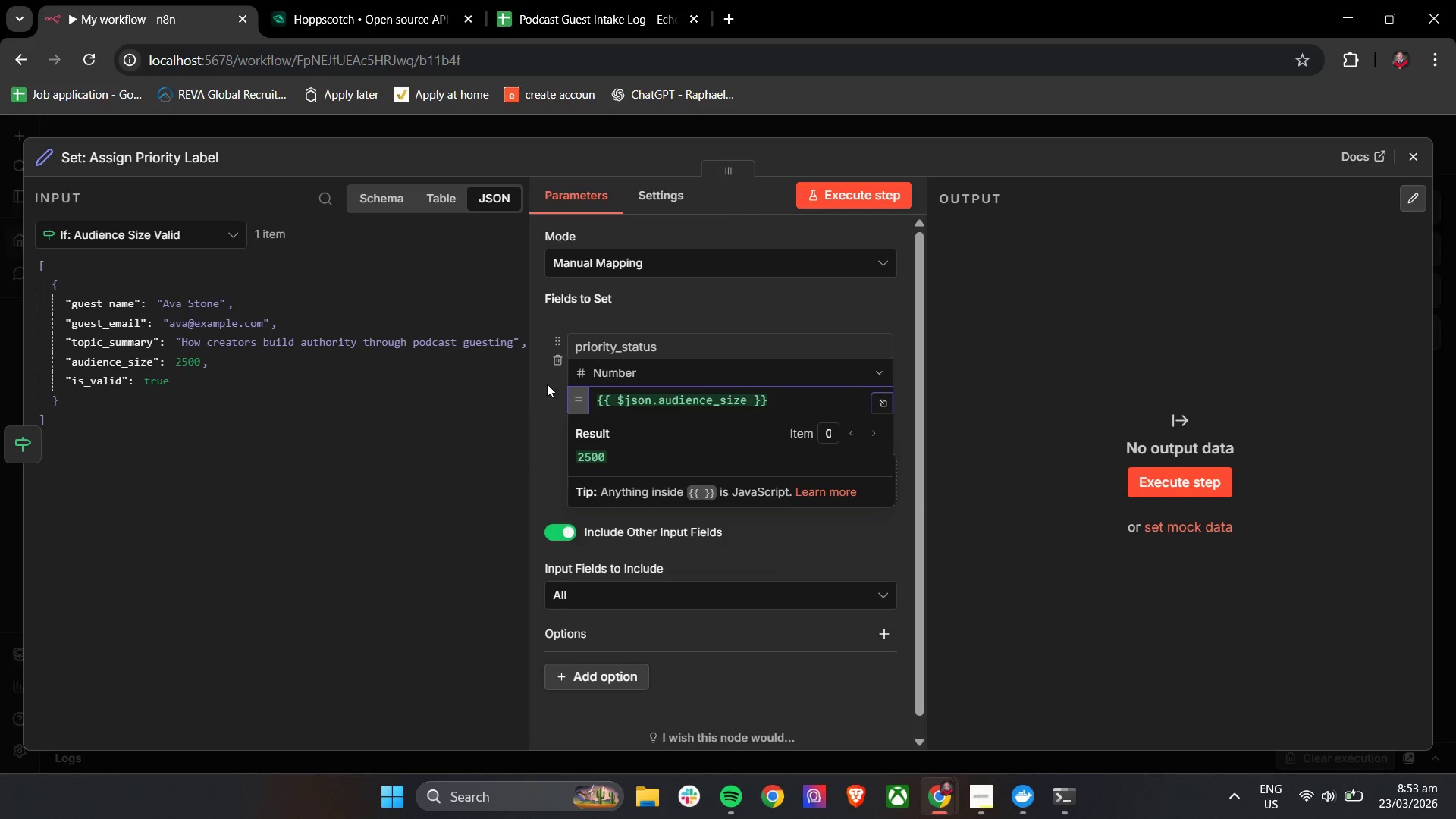 
left_click([546, 418])
 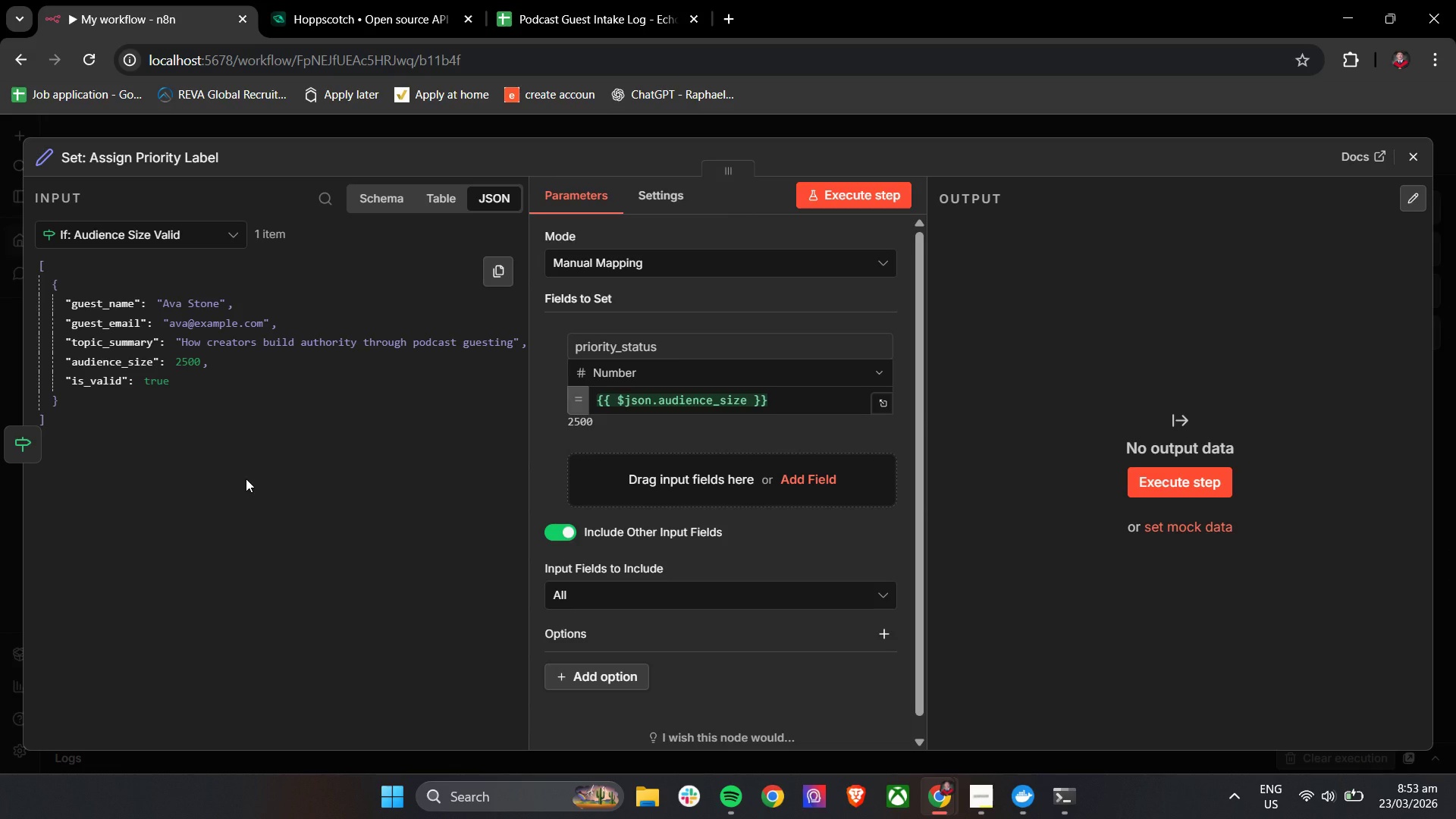 
wait(32.56)
 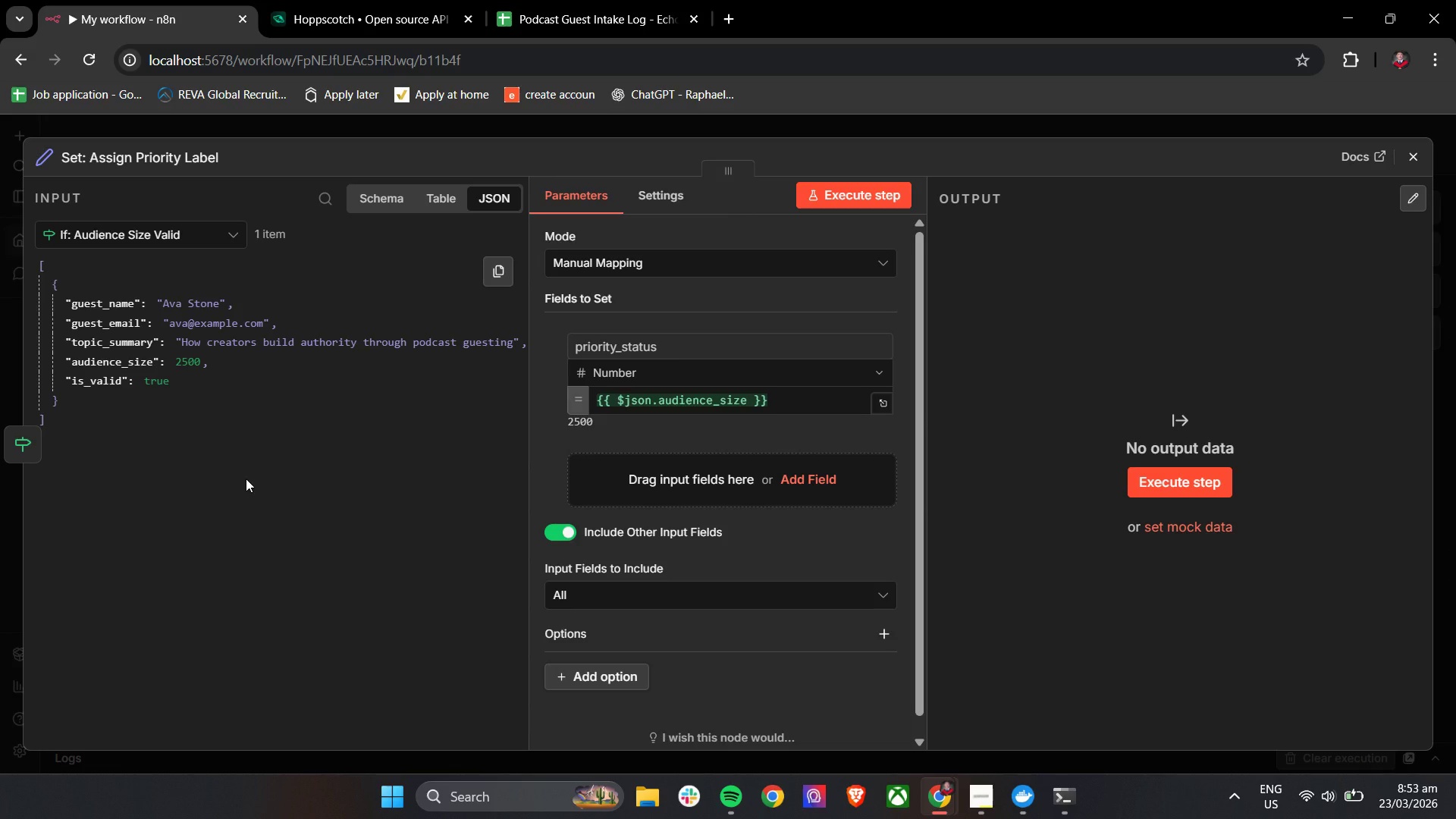 
left_click([531, 413])
 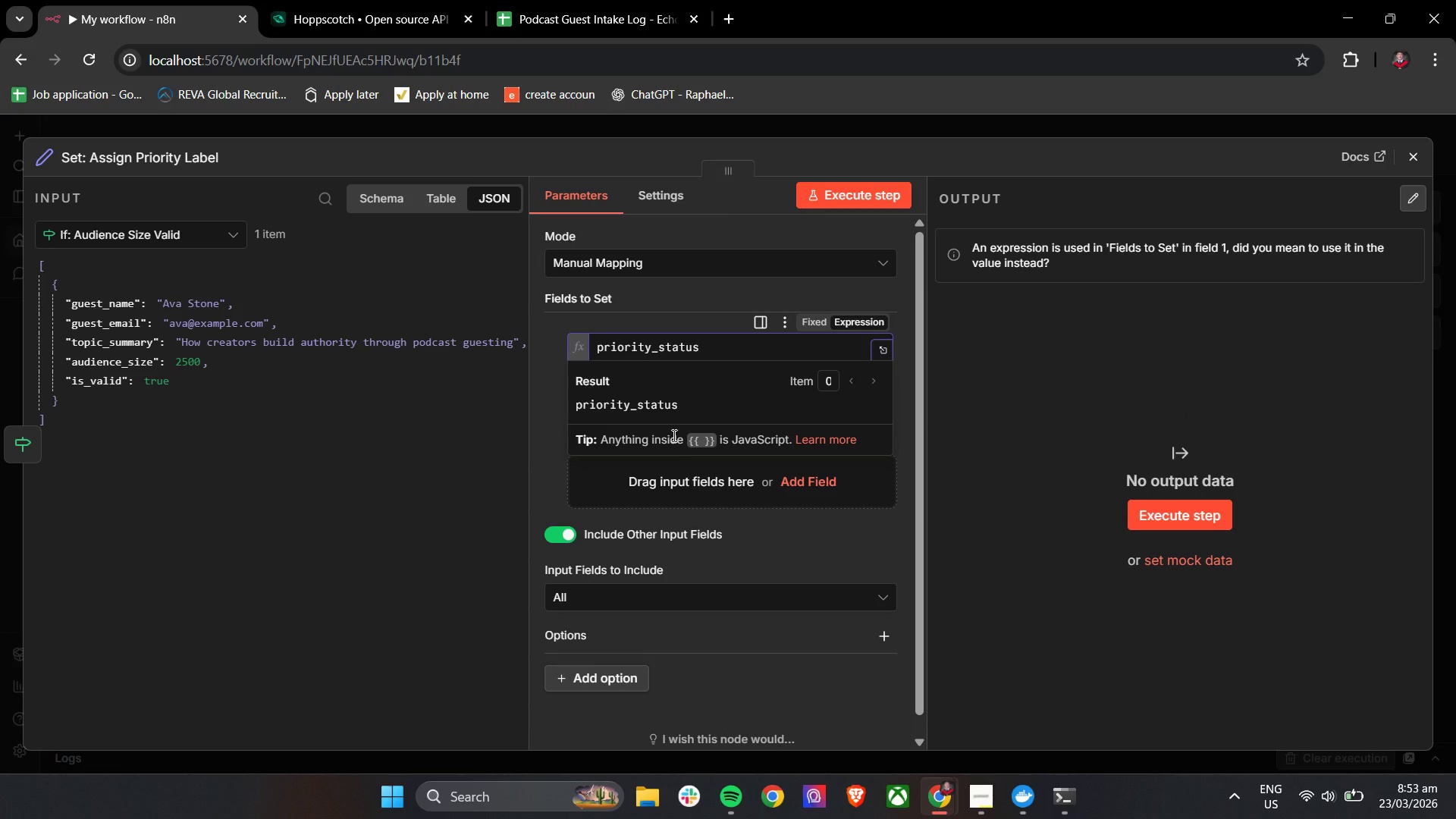 
wait(9.09)
 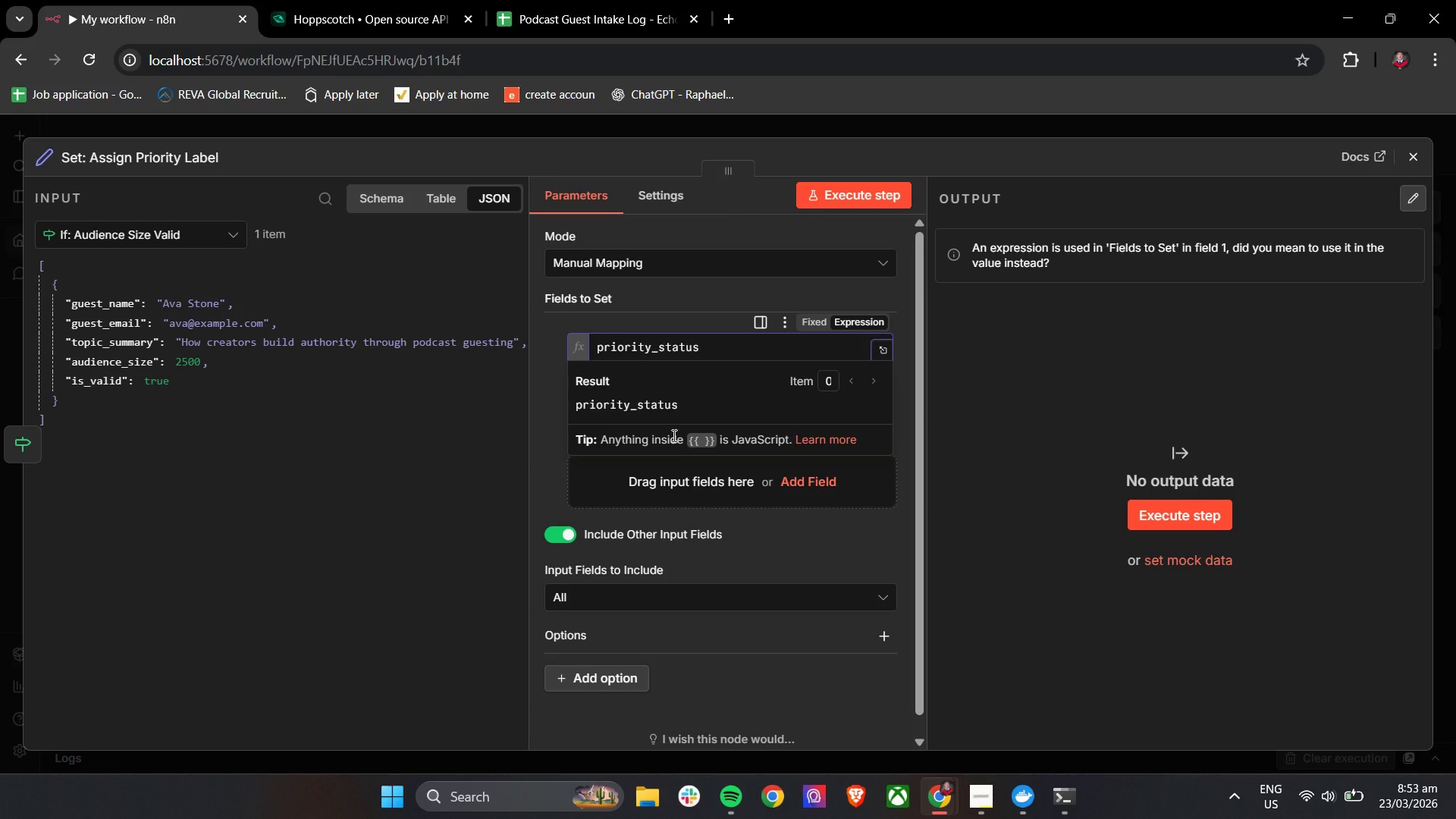 
double_click([683, 408])
 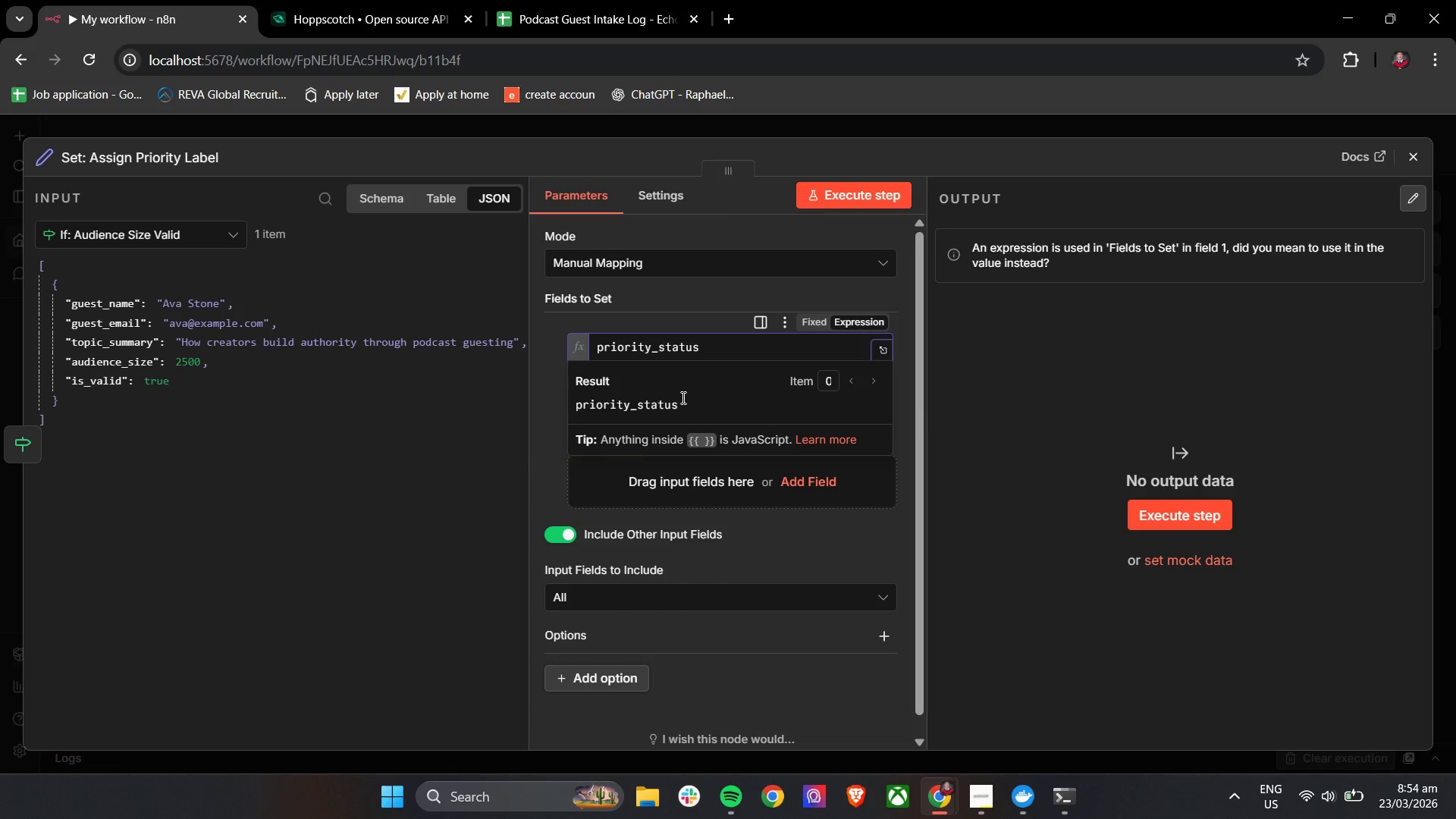 
left_click_drag(start_coordinate=[682, 397], to_coordinate=[675, 397])
 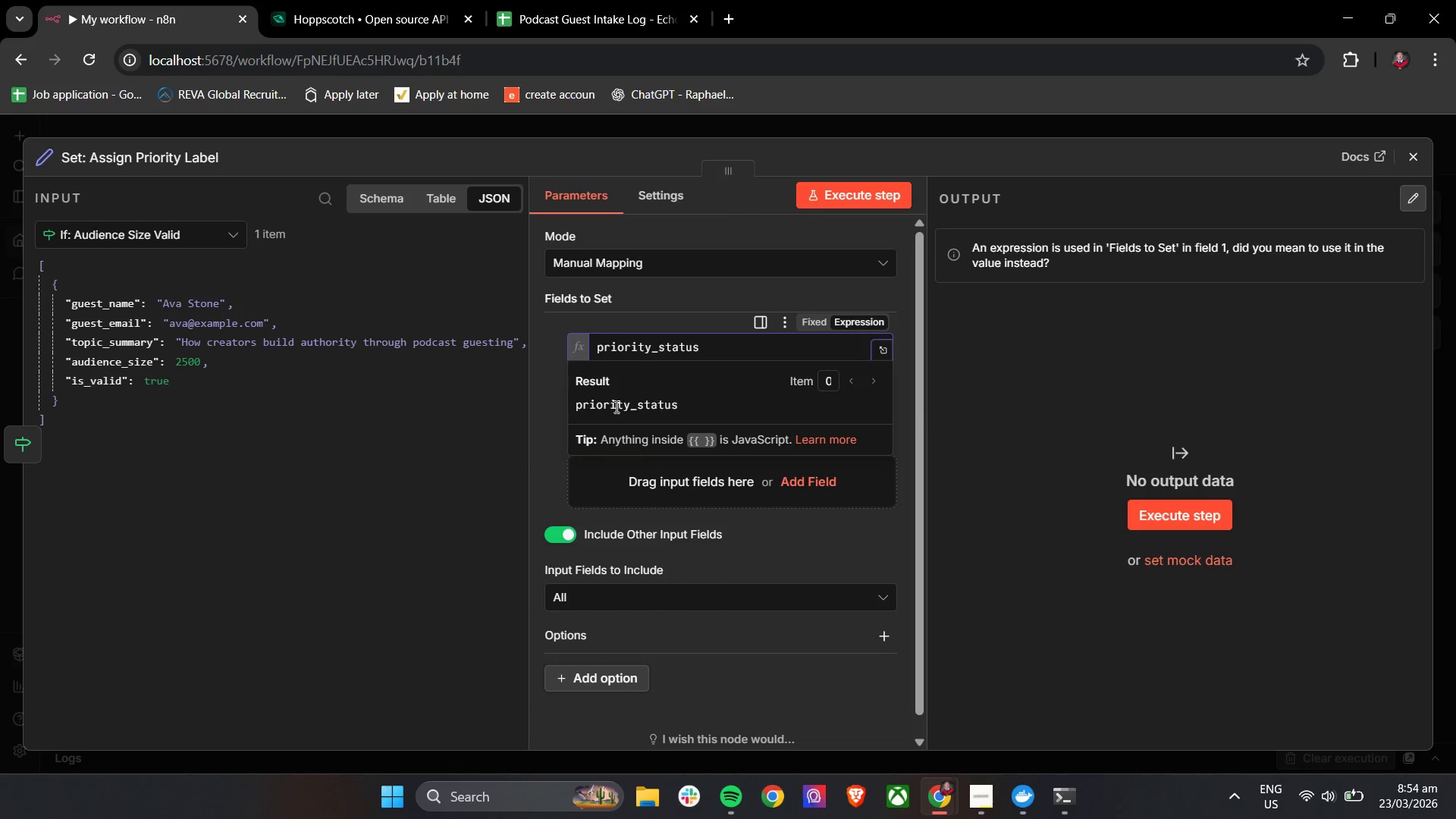 
left_click_drag(start_coordinate=[606, 406], to_coordinate=[613, 406])
 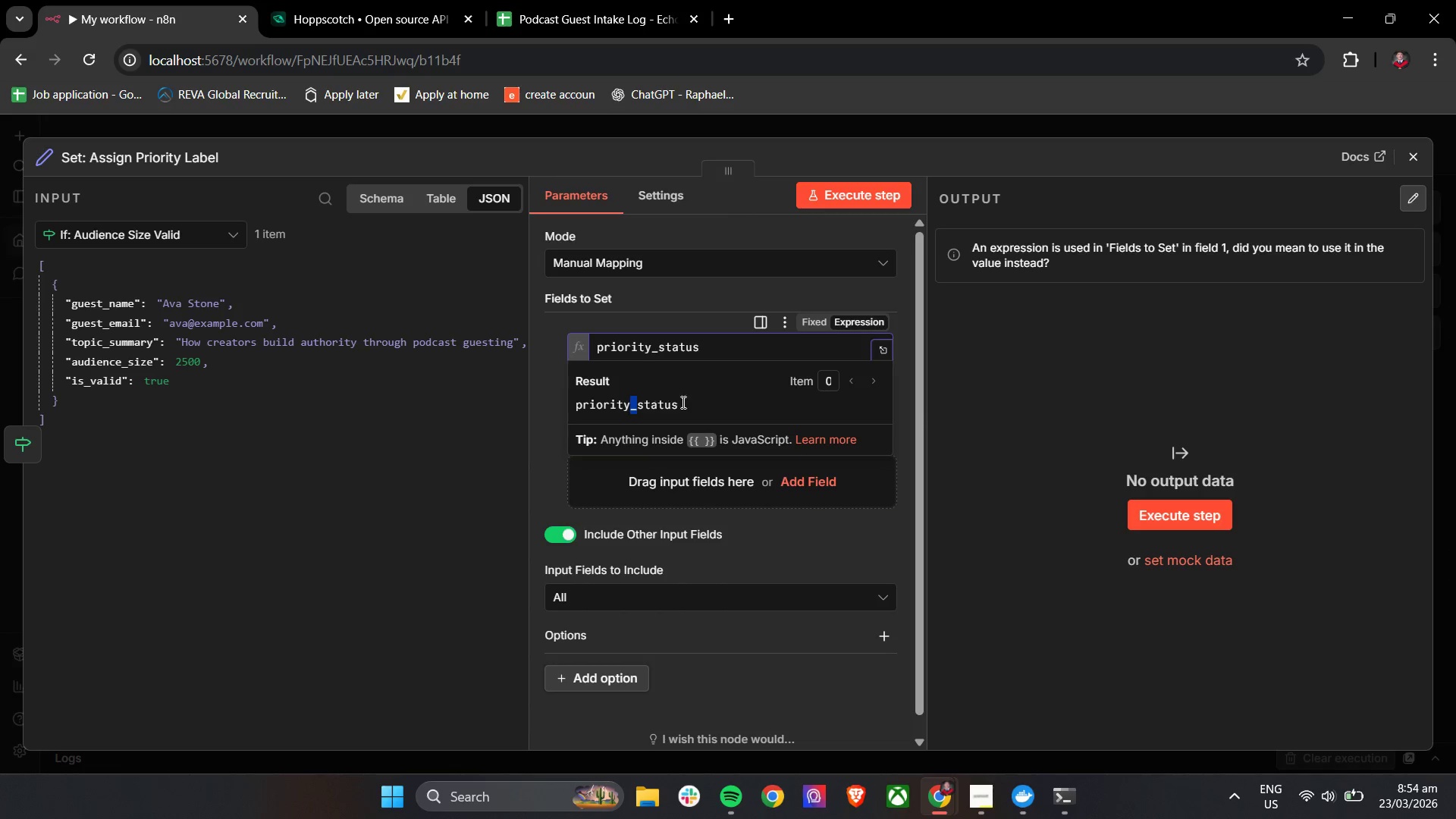 
triple_click([689, 402])
 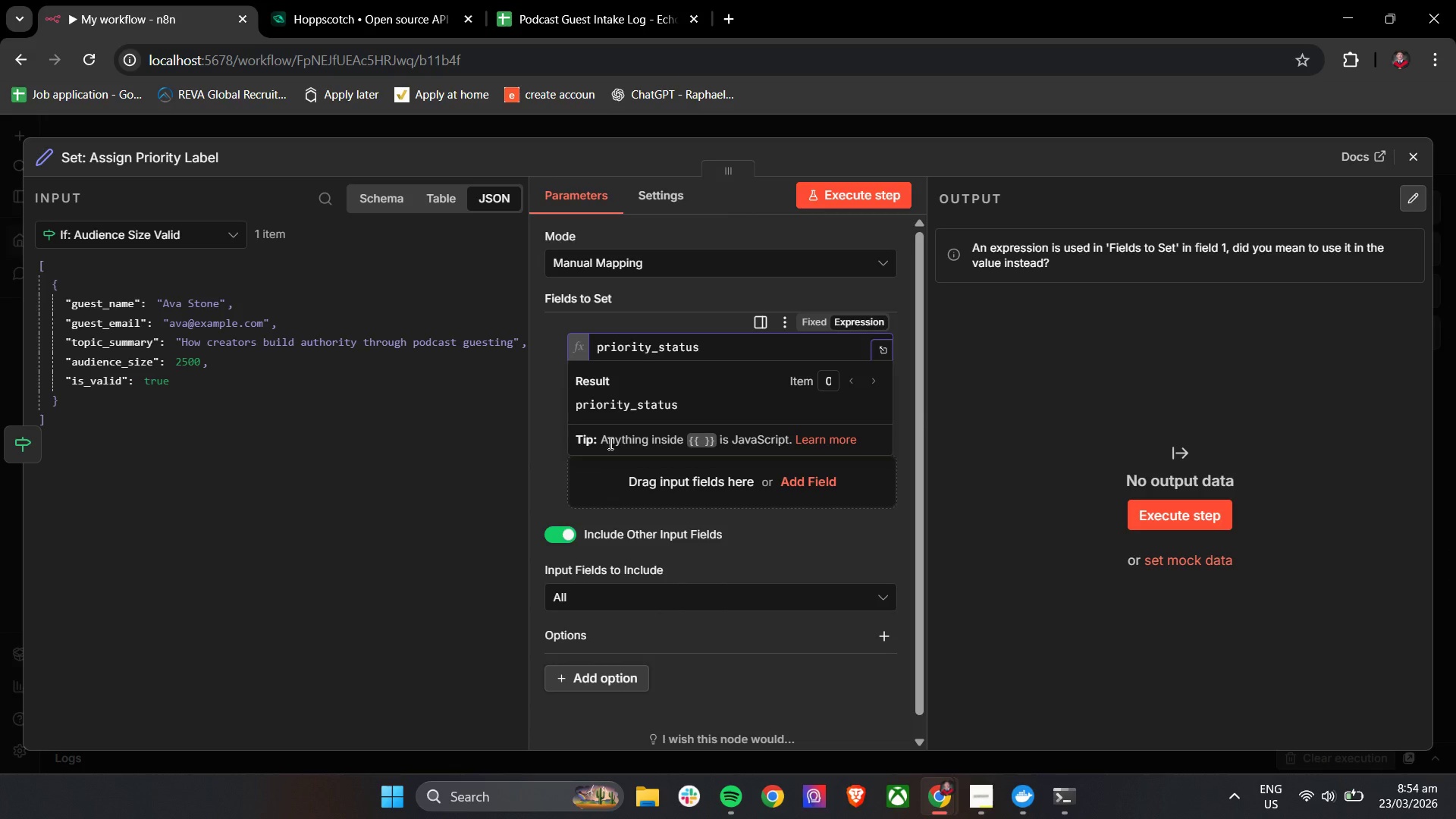 
left_click_drag(start_coordinate=[181, 367], to_coordinate=[651, 420])
 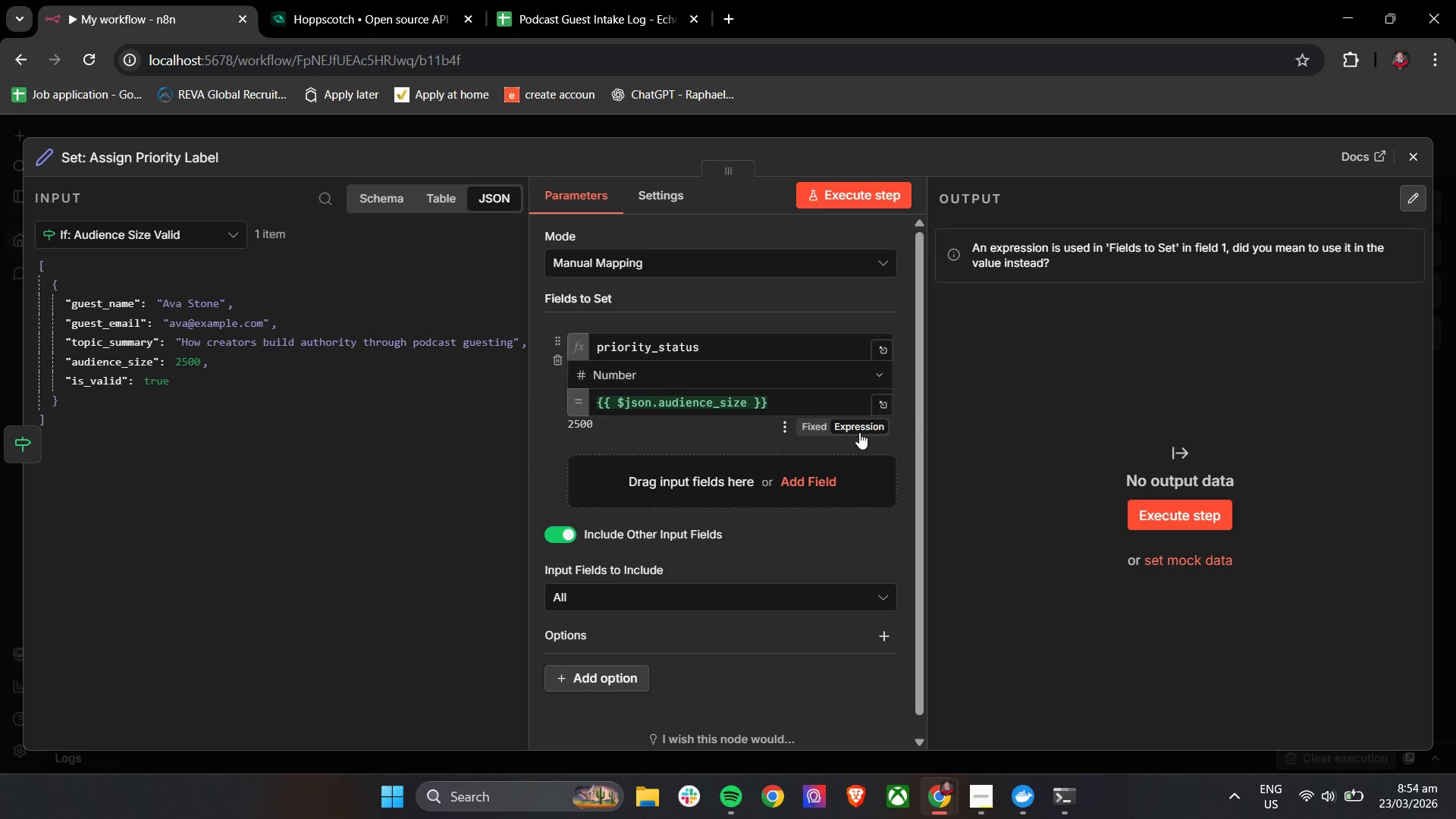 
left_click([859, 433])
 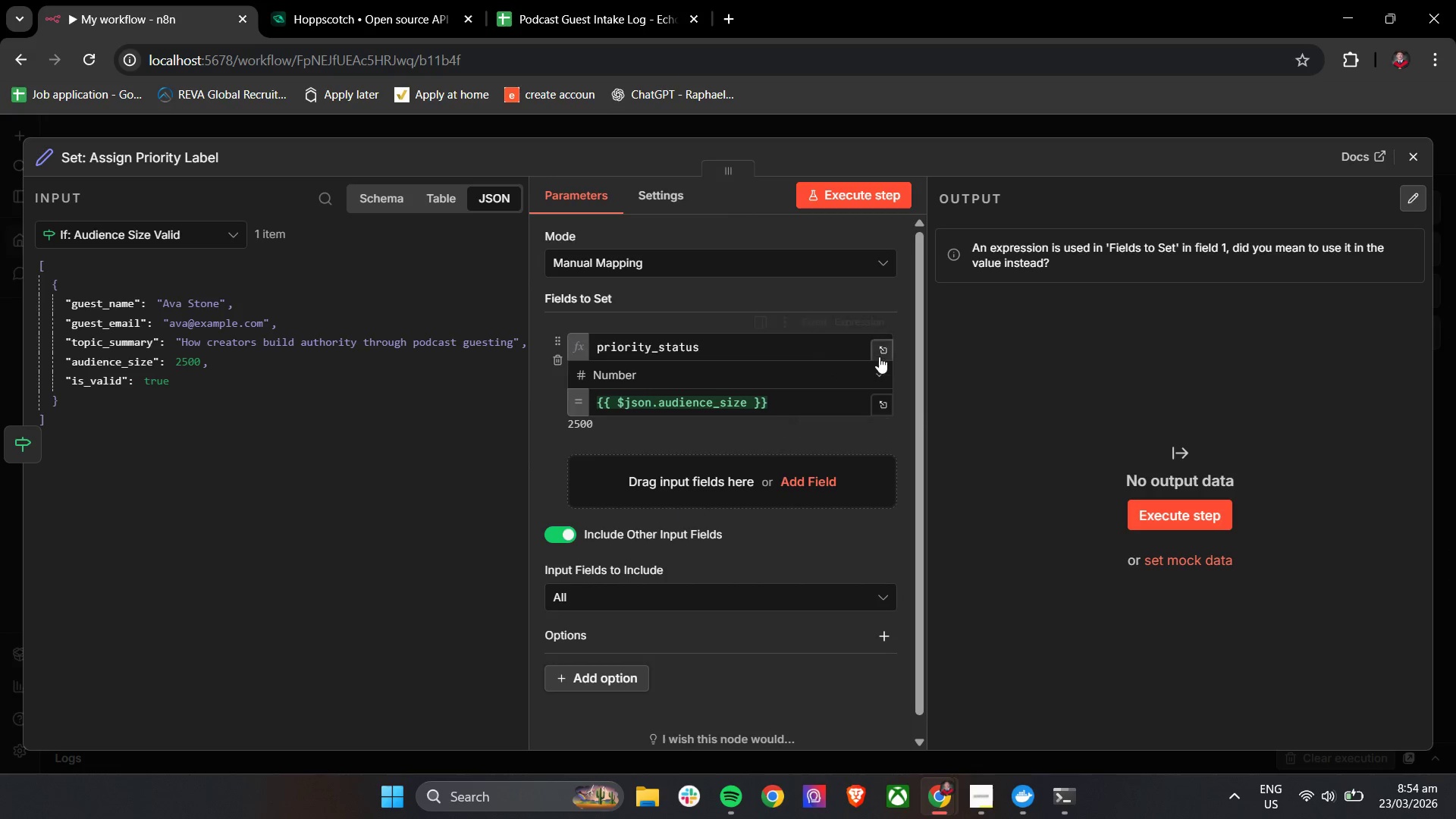 
left_click([882, 352])
 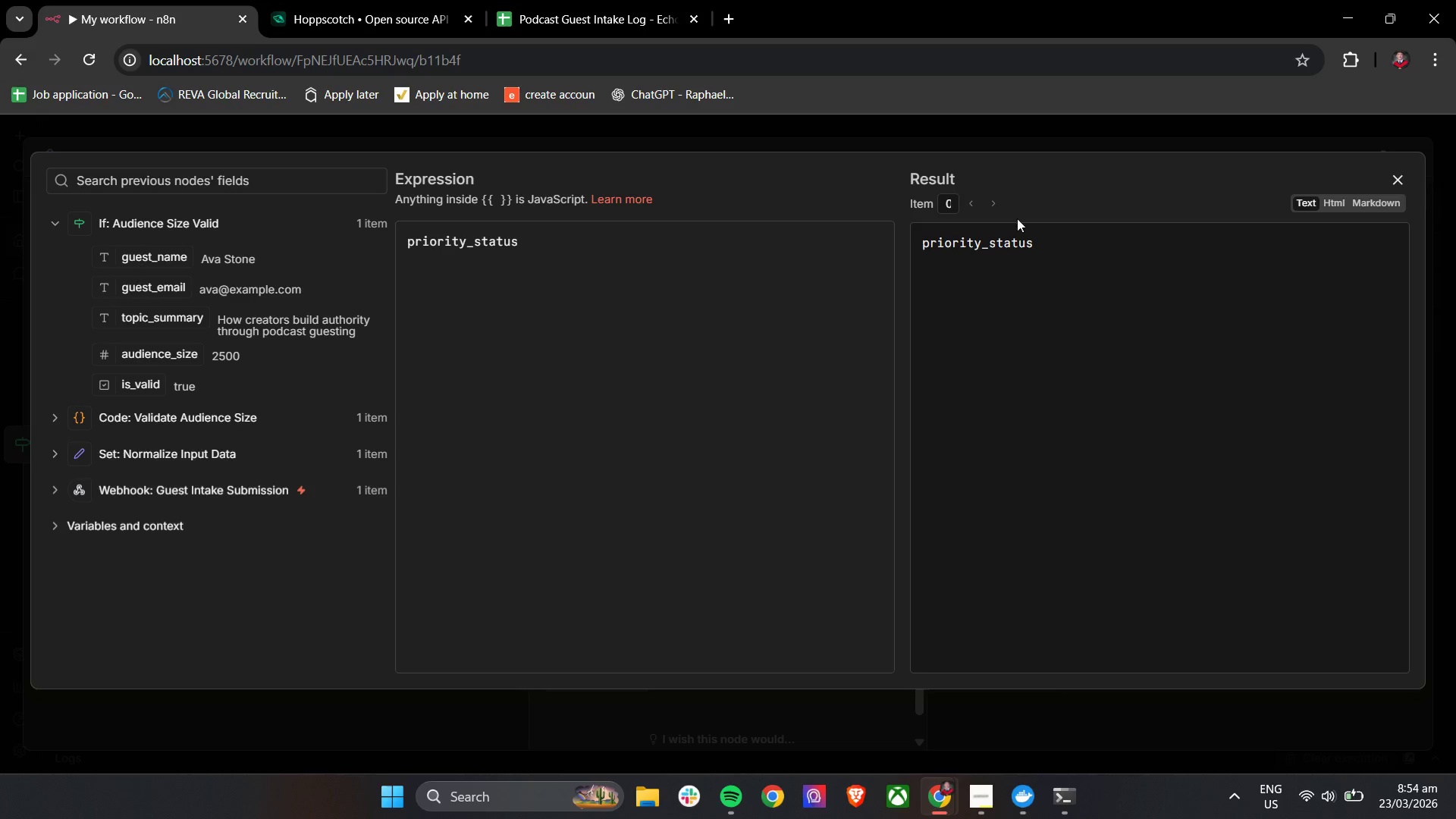 
left_click([50, 416])
 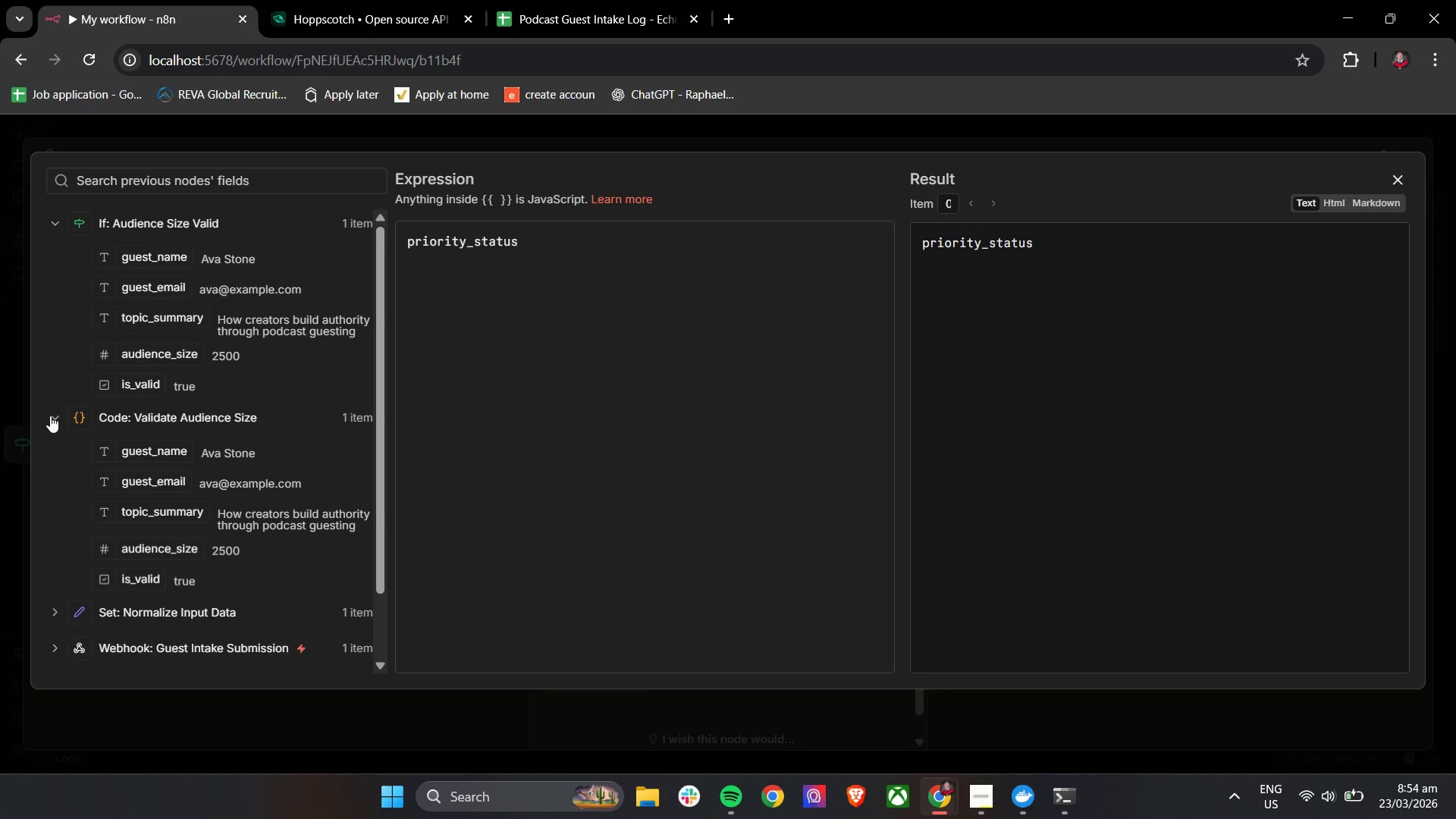 
left_click([50, 416])
 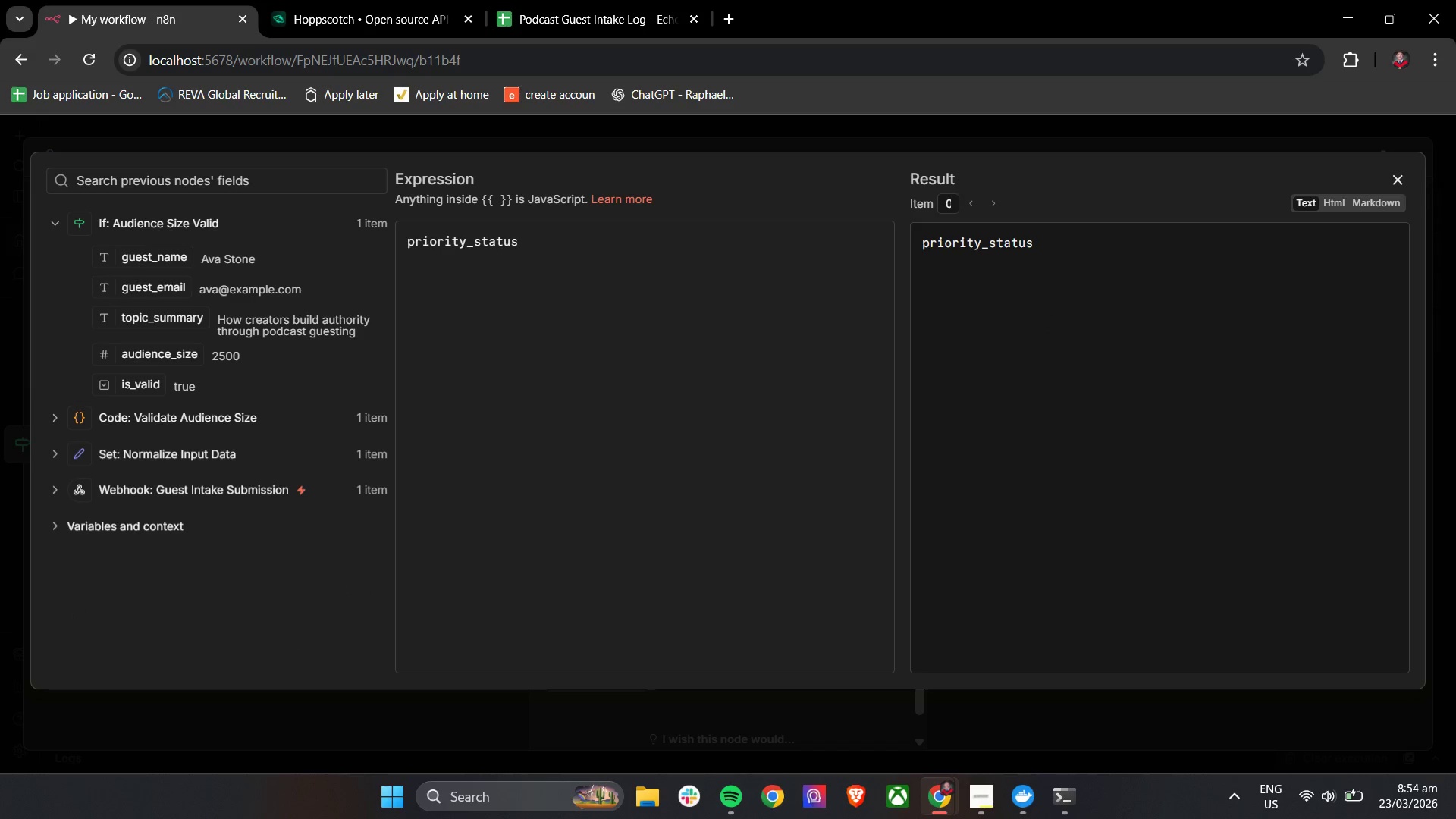 
left_click([1407, 184])
 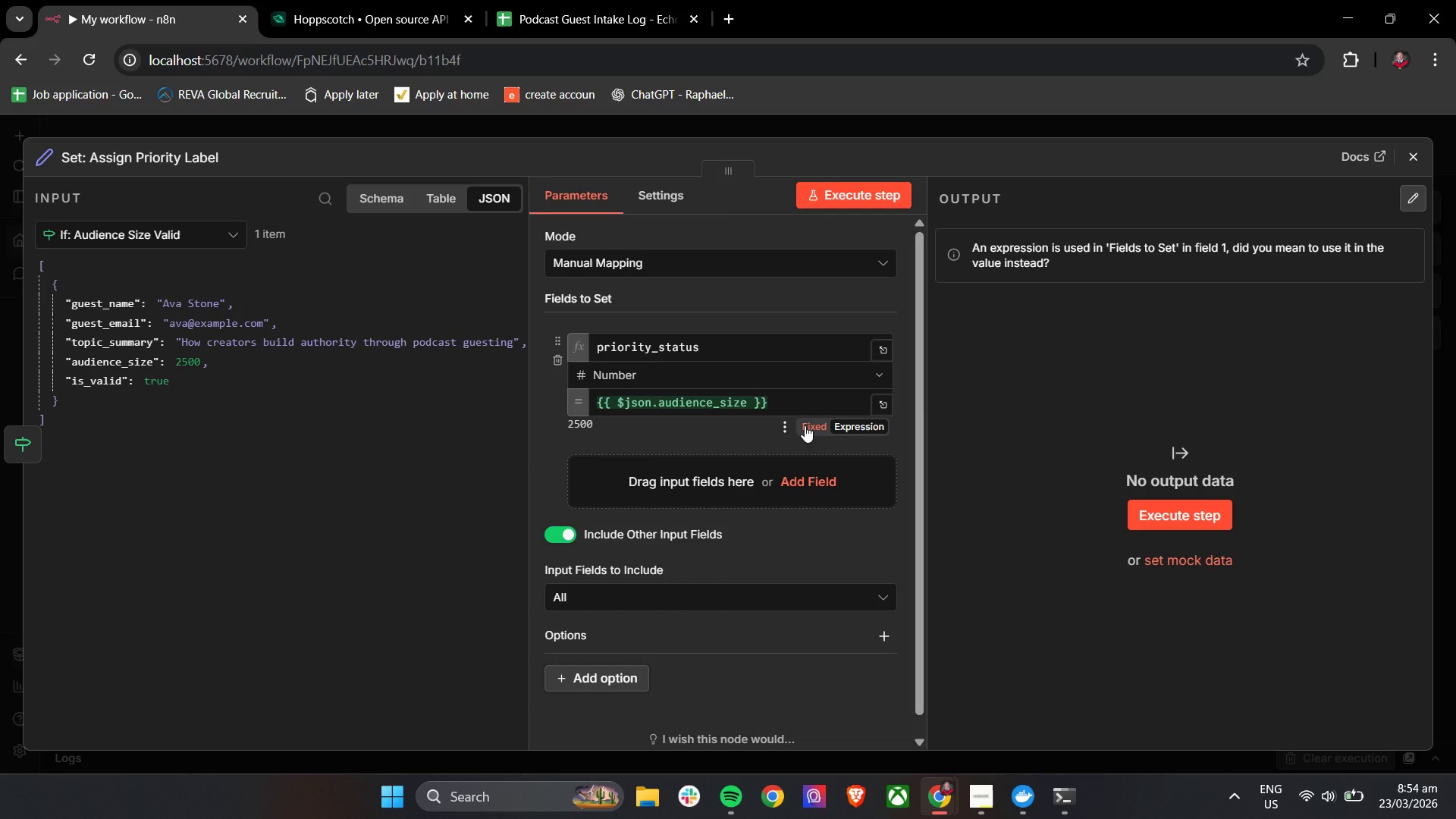 
wait(19.03)
 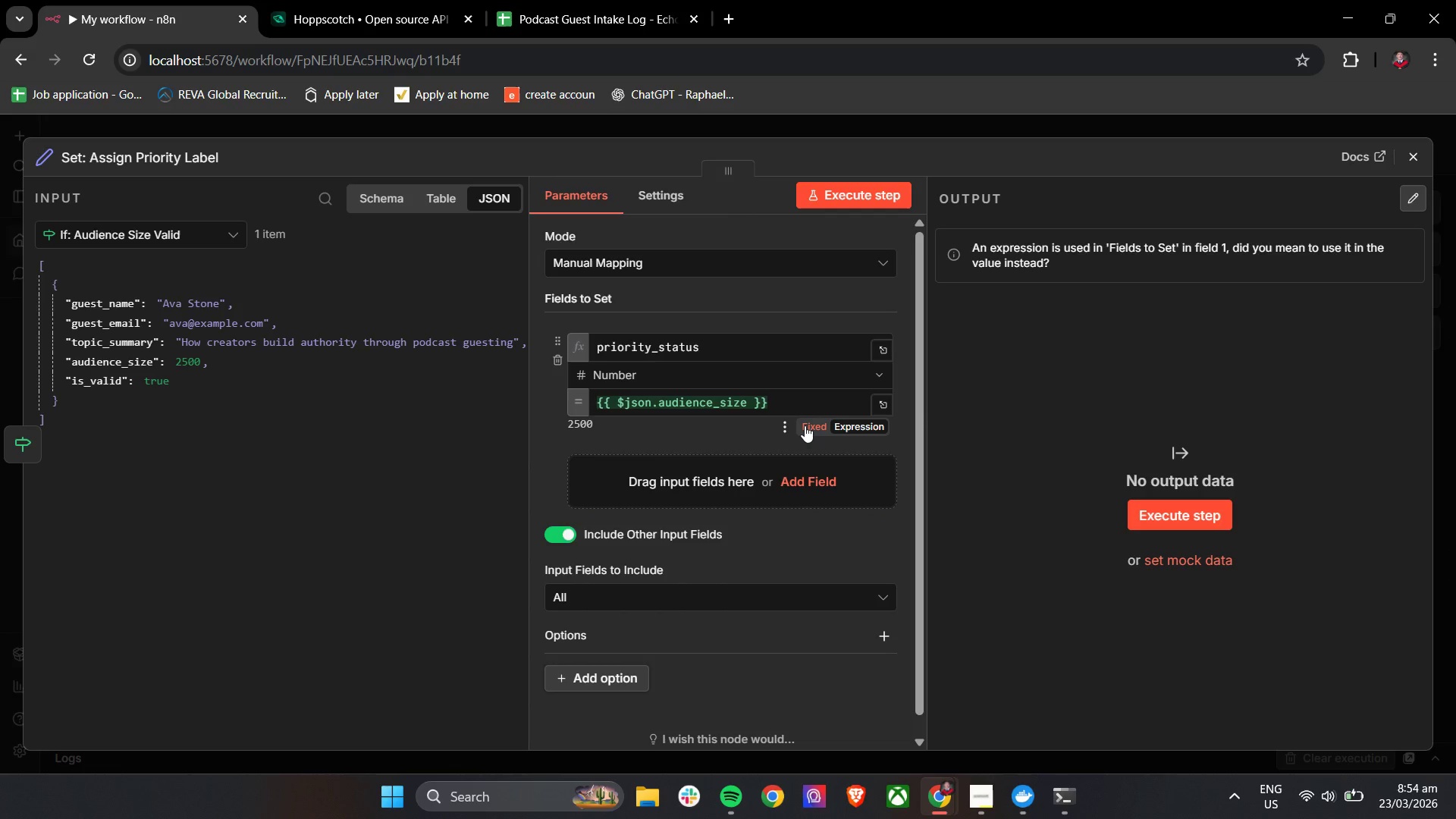 
left_click([789, 398])
 